 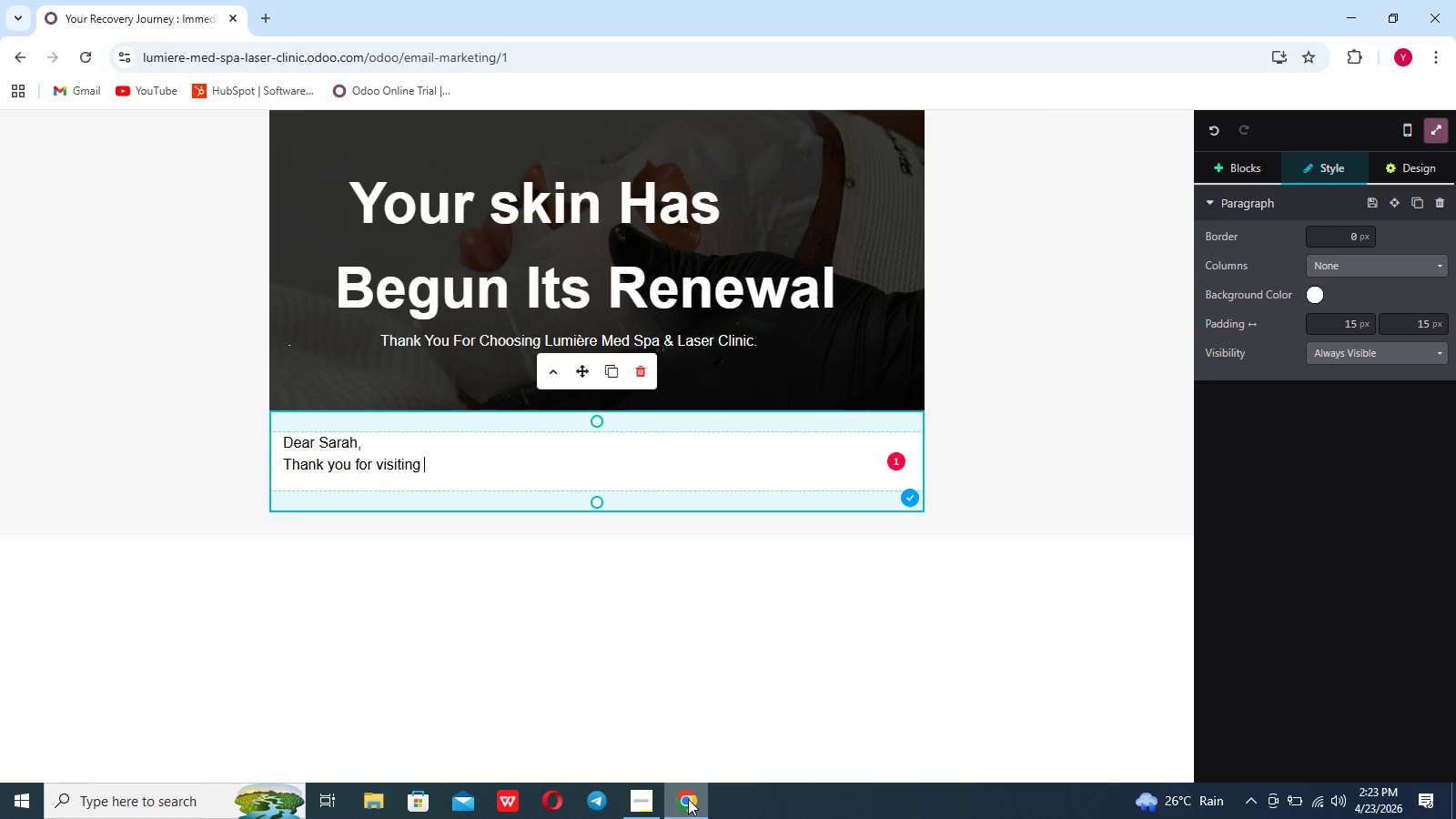 
key(Control+V)
 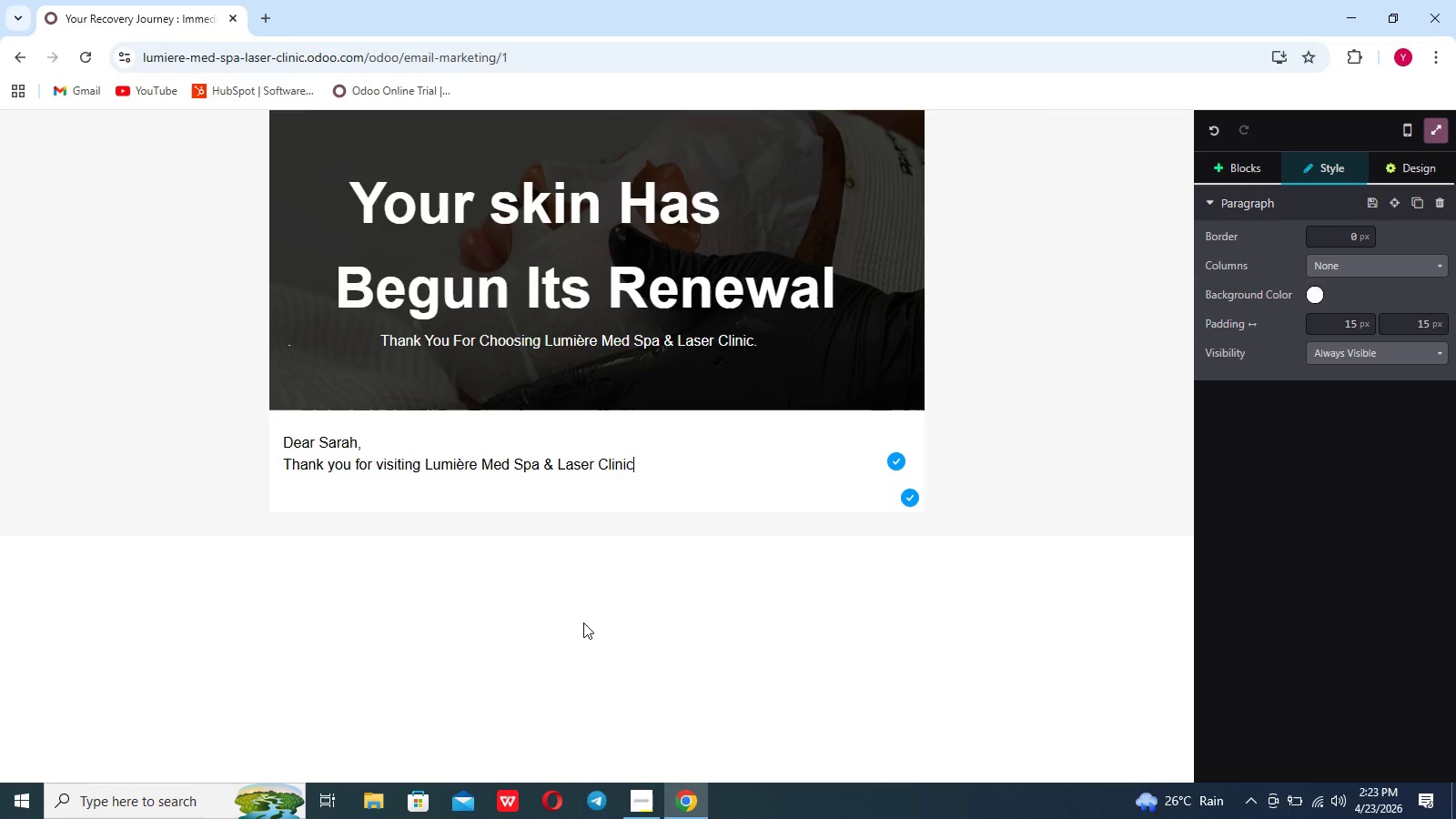 
key(Period)
 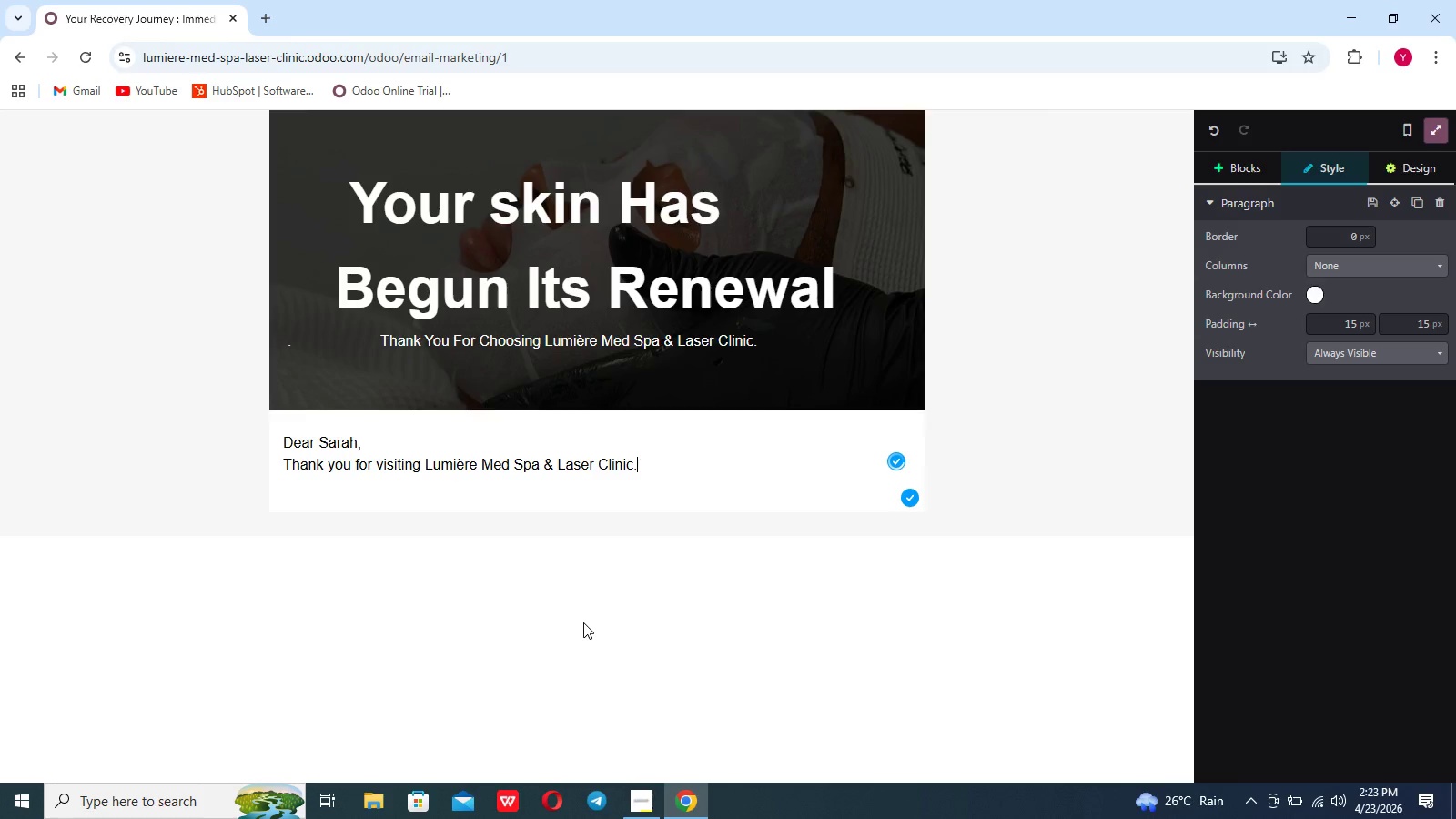 
key(Space)
 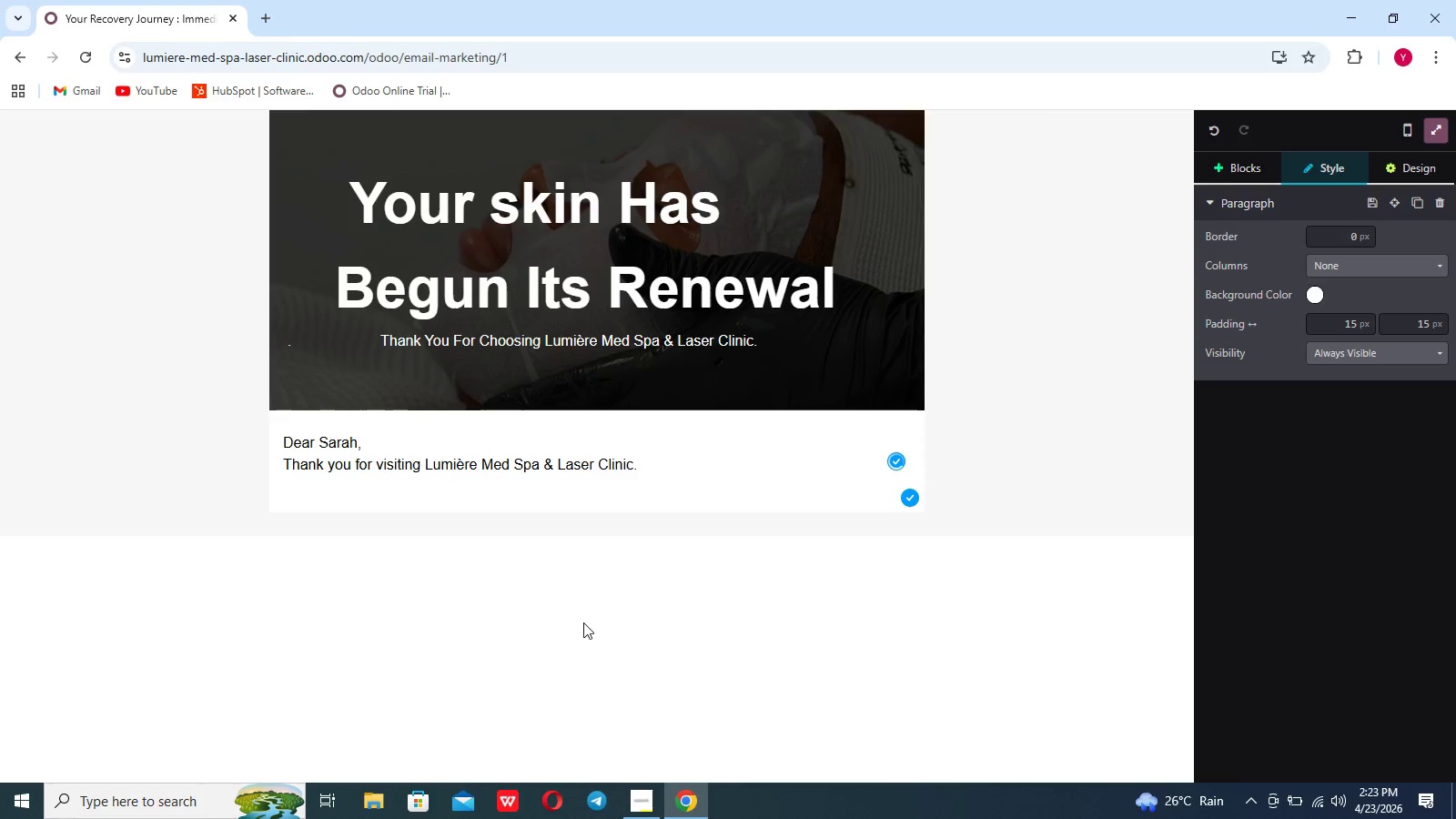 
type(Your deep Glow resurfacing treatment has intiated a powerfi)
key(Backspace)
type(ul a)
key(Backspace)
type(renewal process within your skin. )
 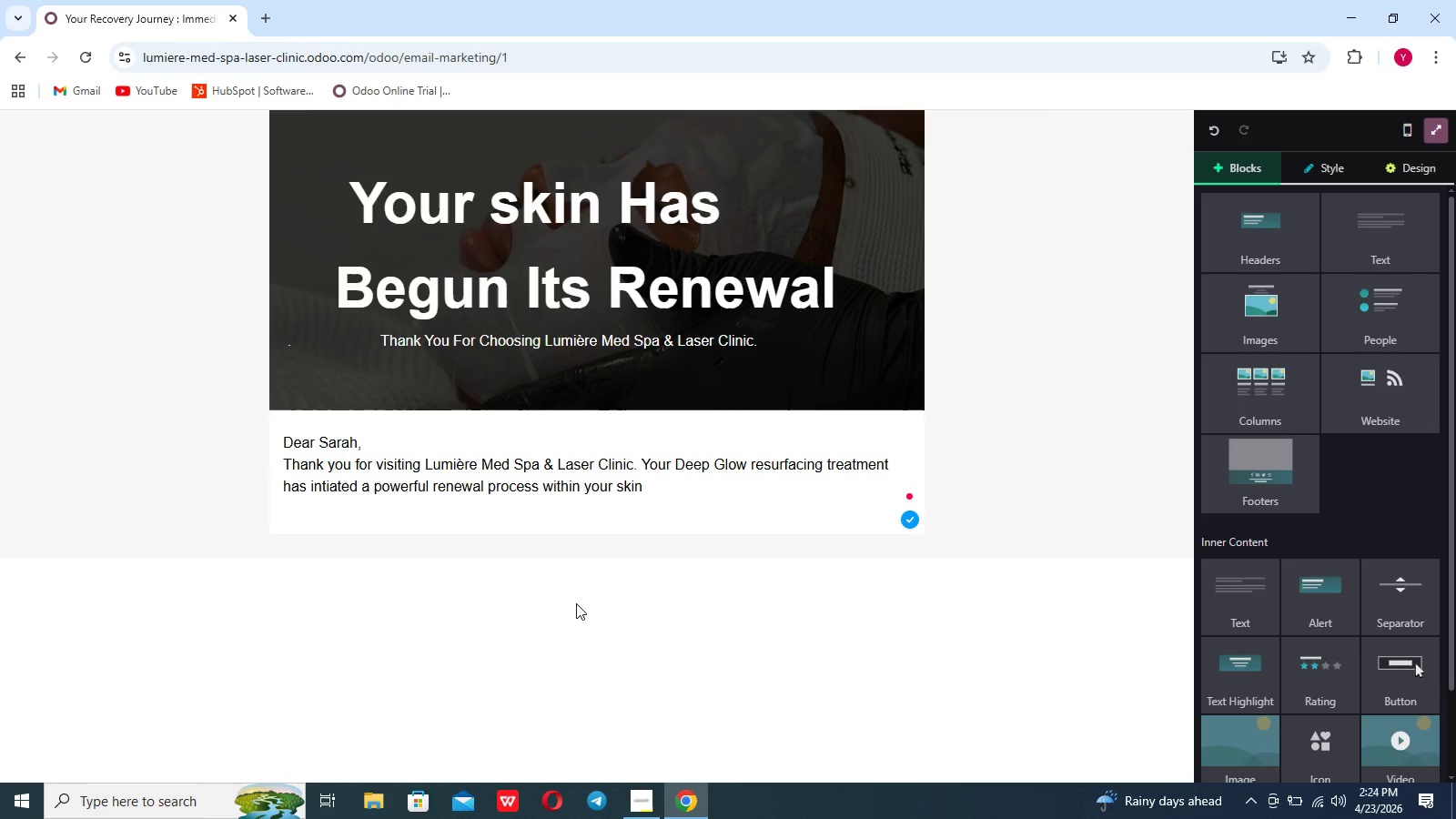 
 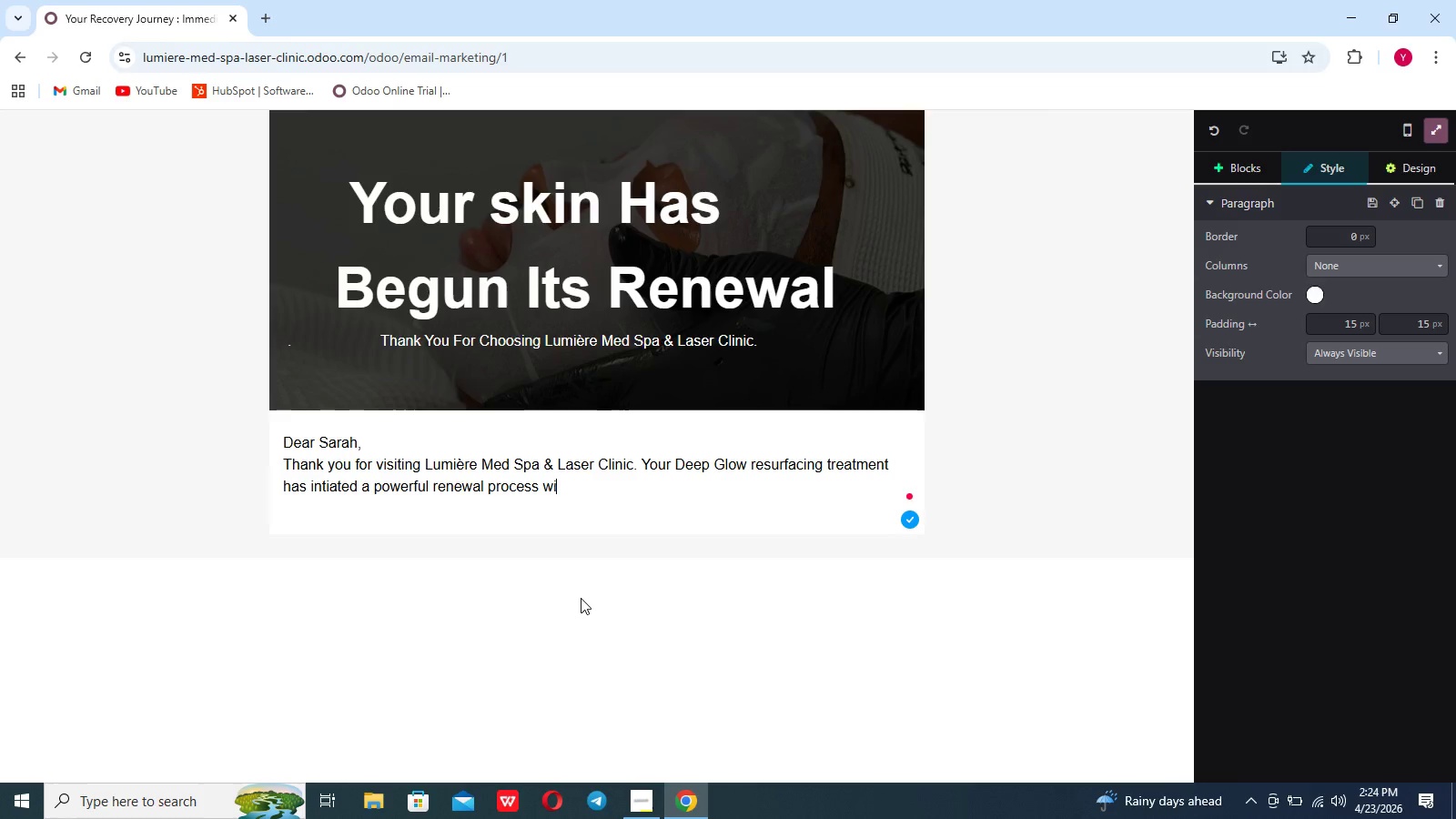 
left_click_drag(start_coordinate=[581, 598], to_coordinate=[576, 603])
 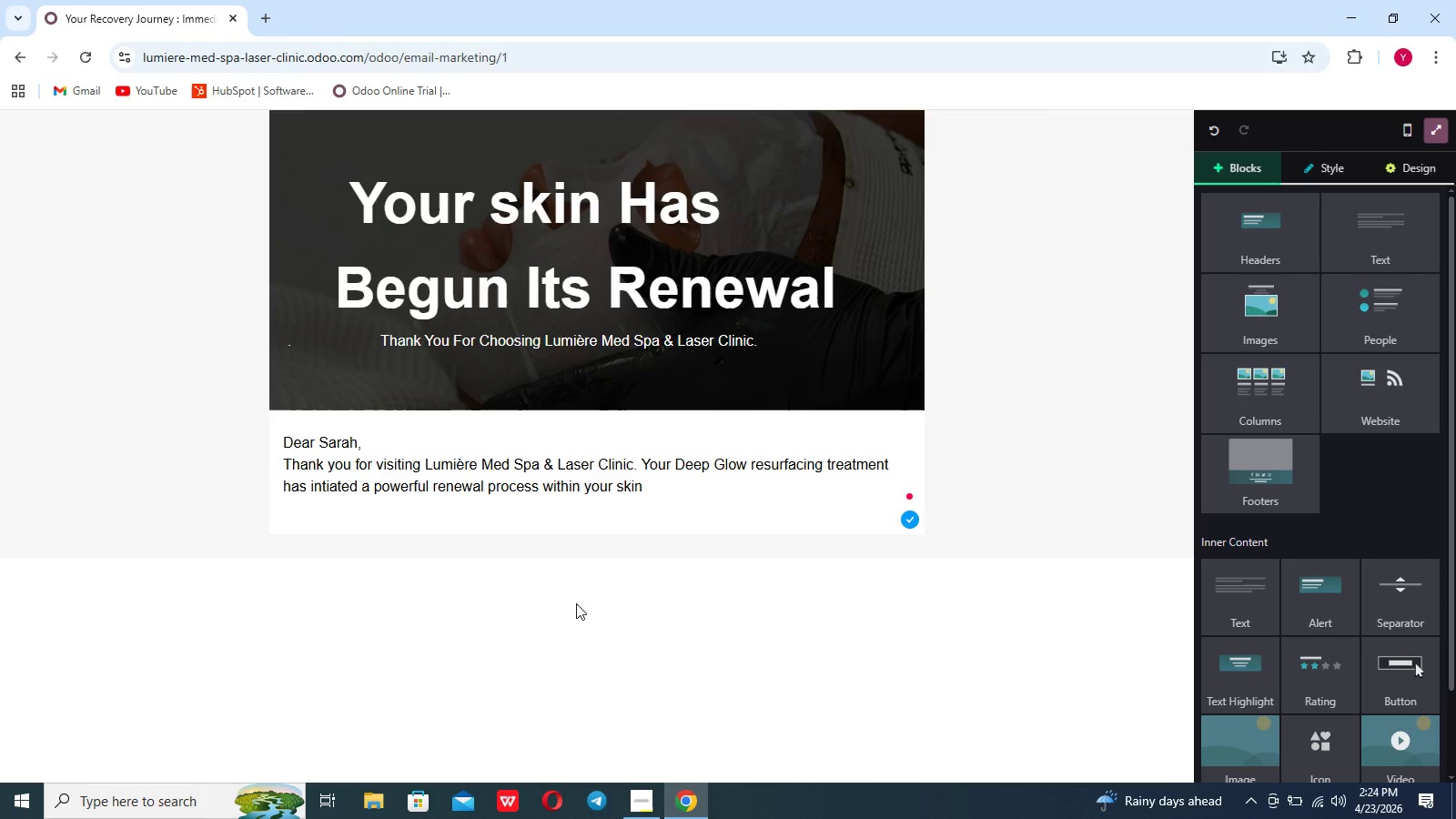 
hold_key(key=ShiftRight, duration=0.88)
 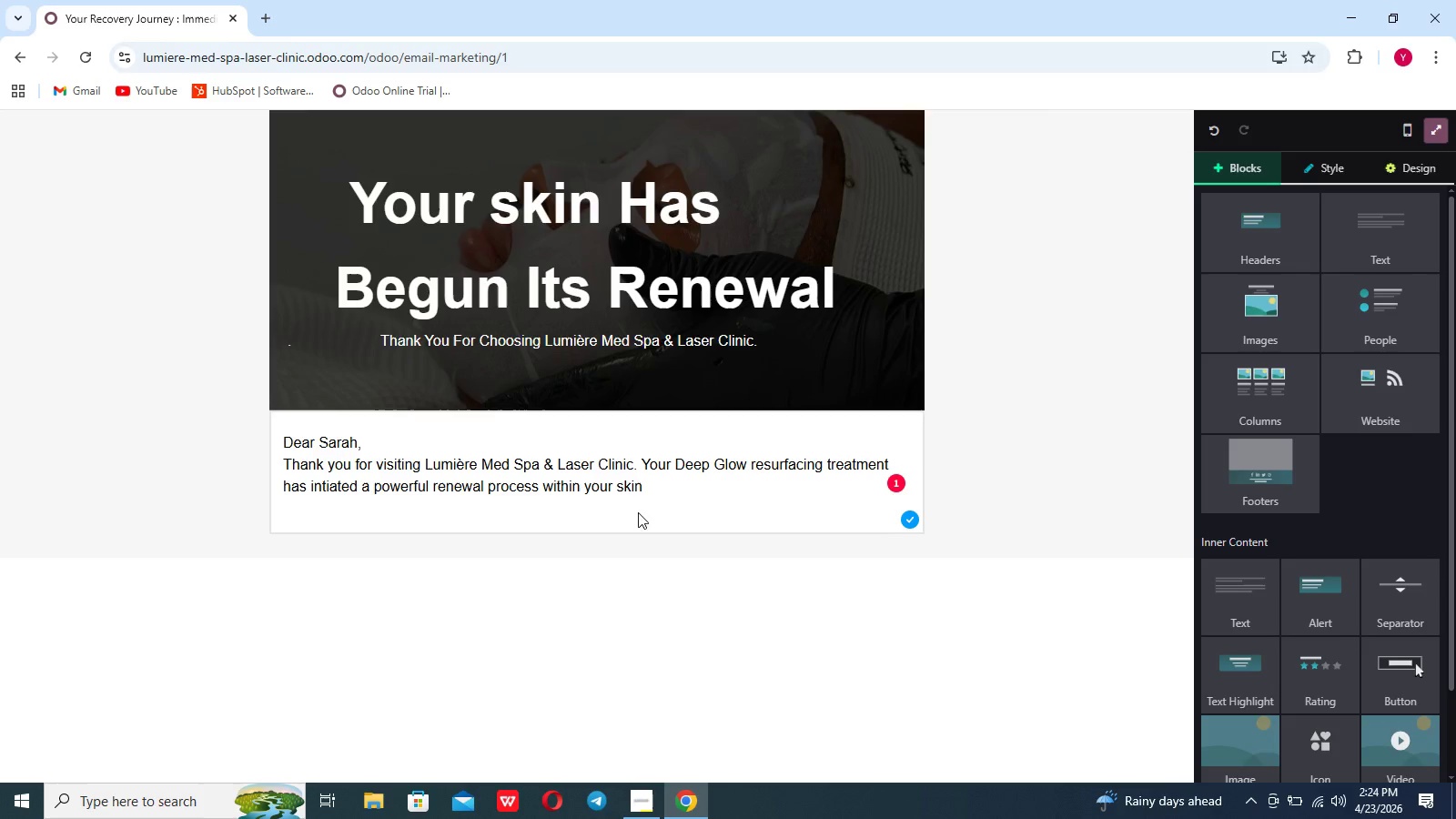 
left_click([646, 498])
 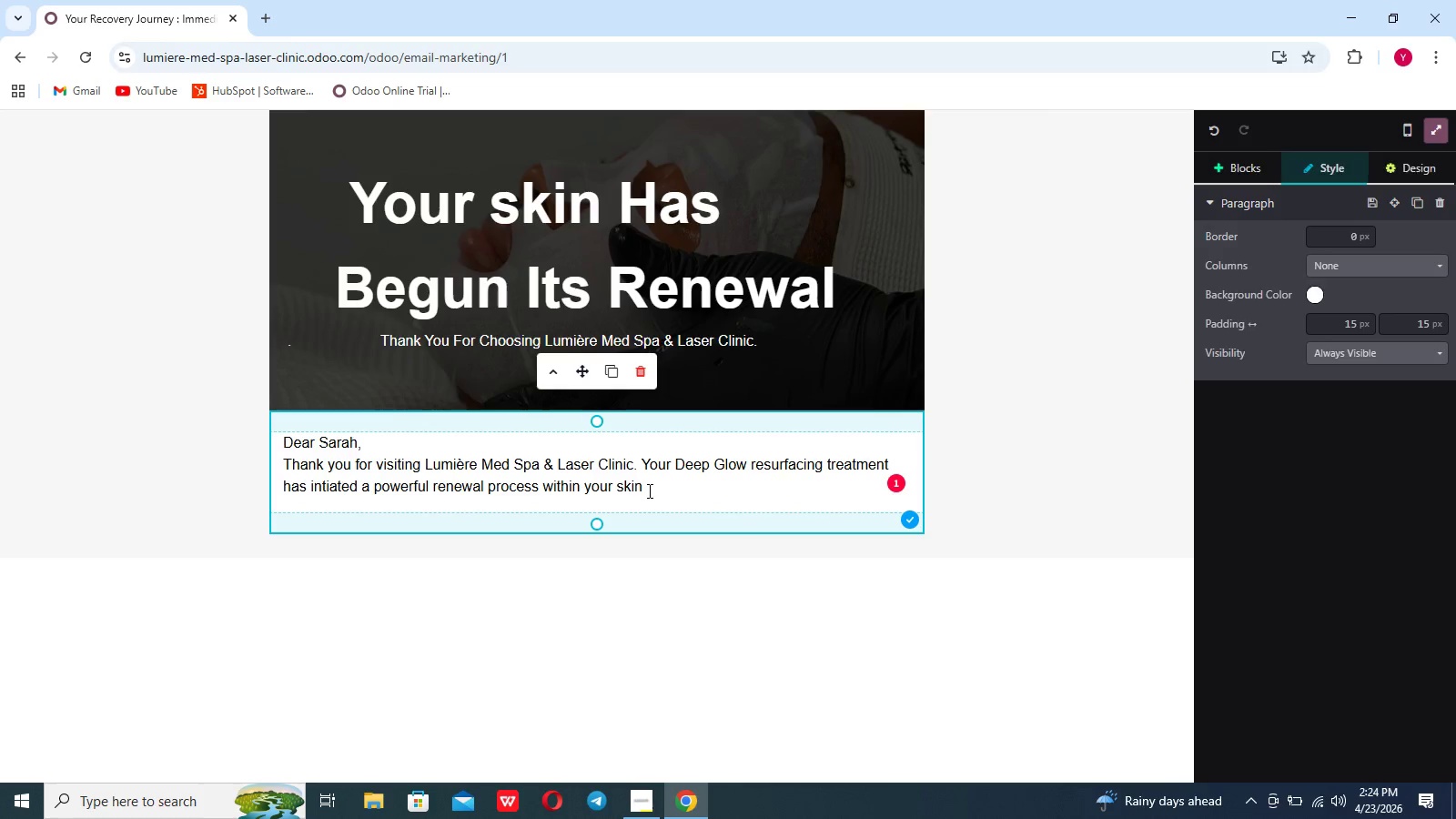 
left_click([648, 490])
 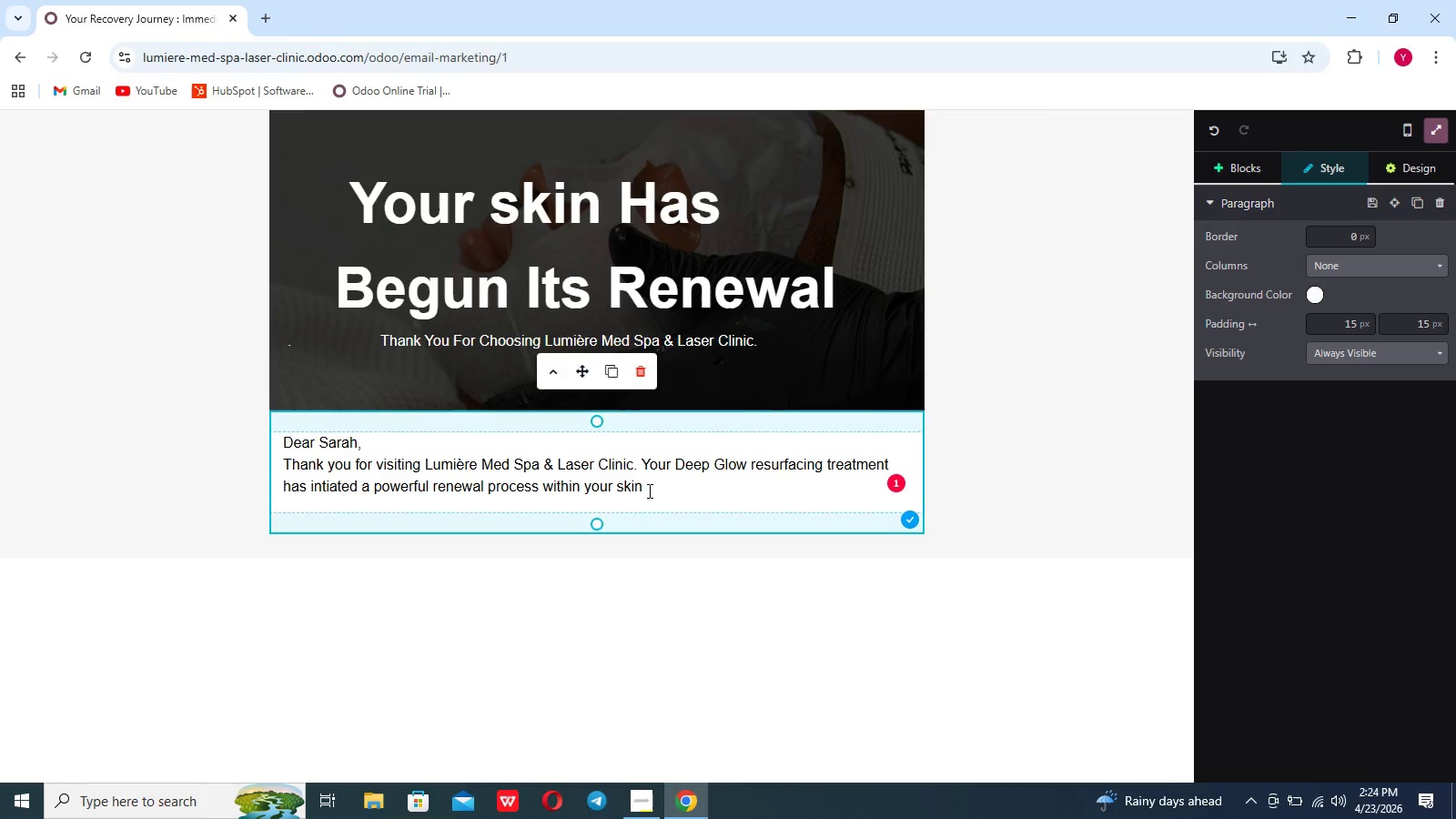 
key(Shift+Enter)
 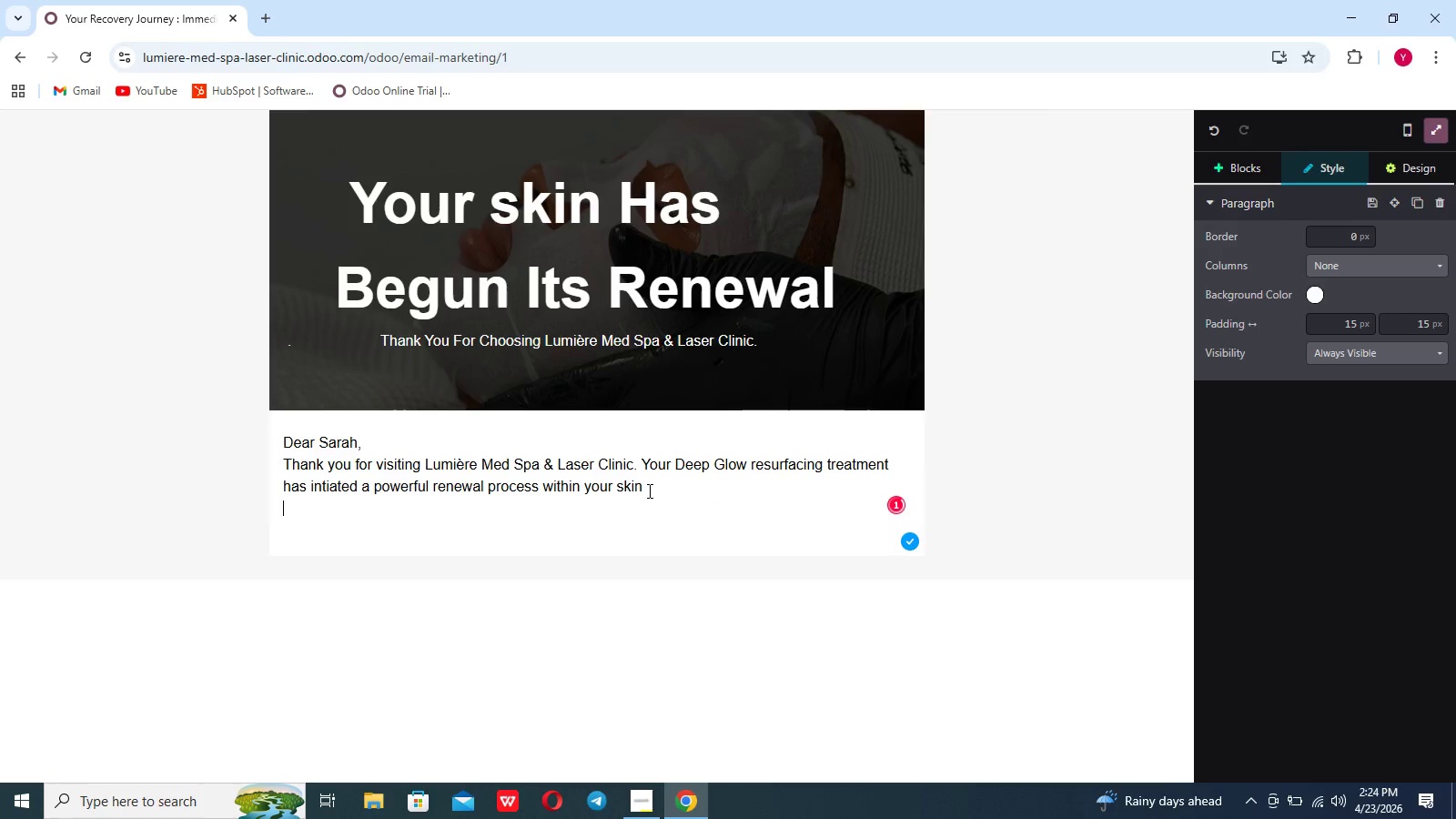 
key(Shift+Enter)
 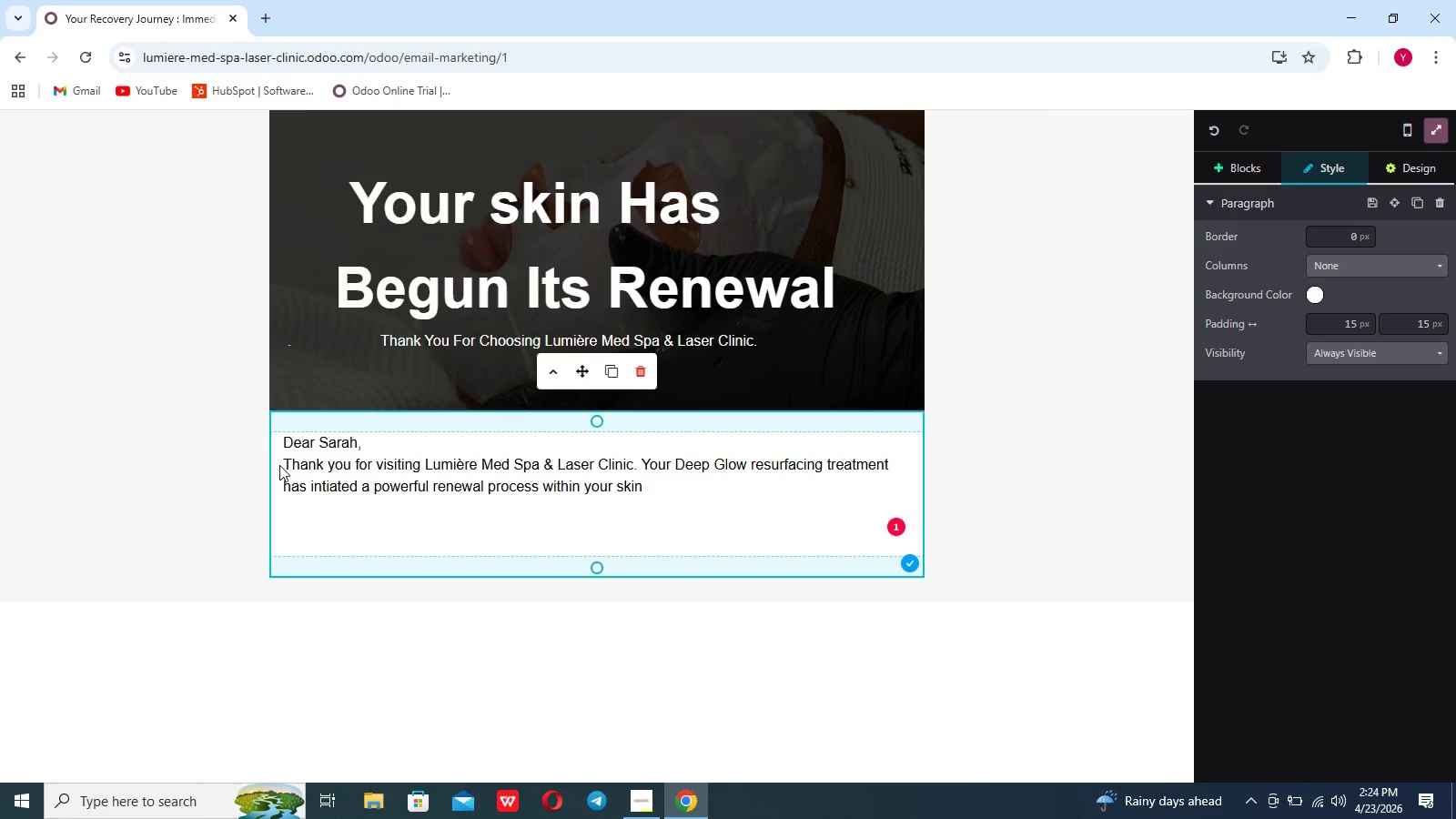 
left_click([283, 464])
 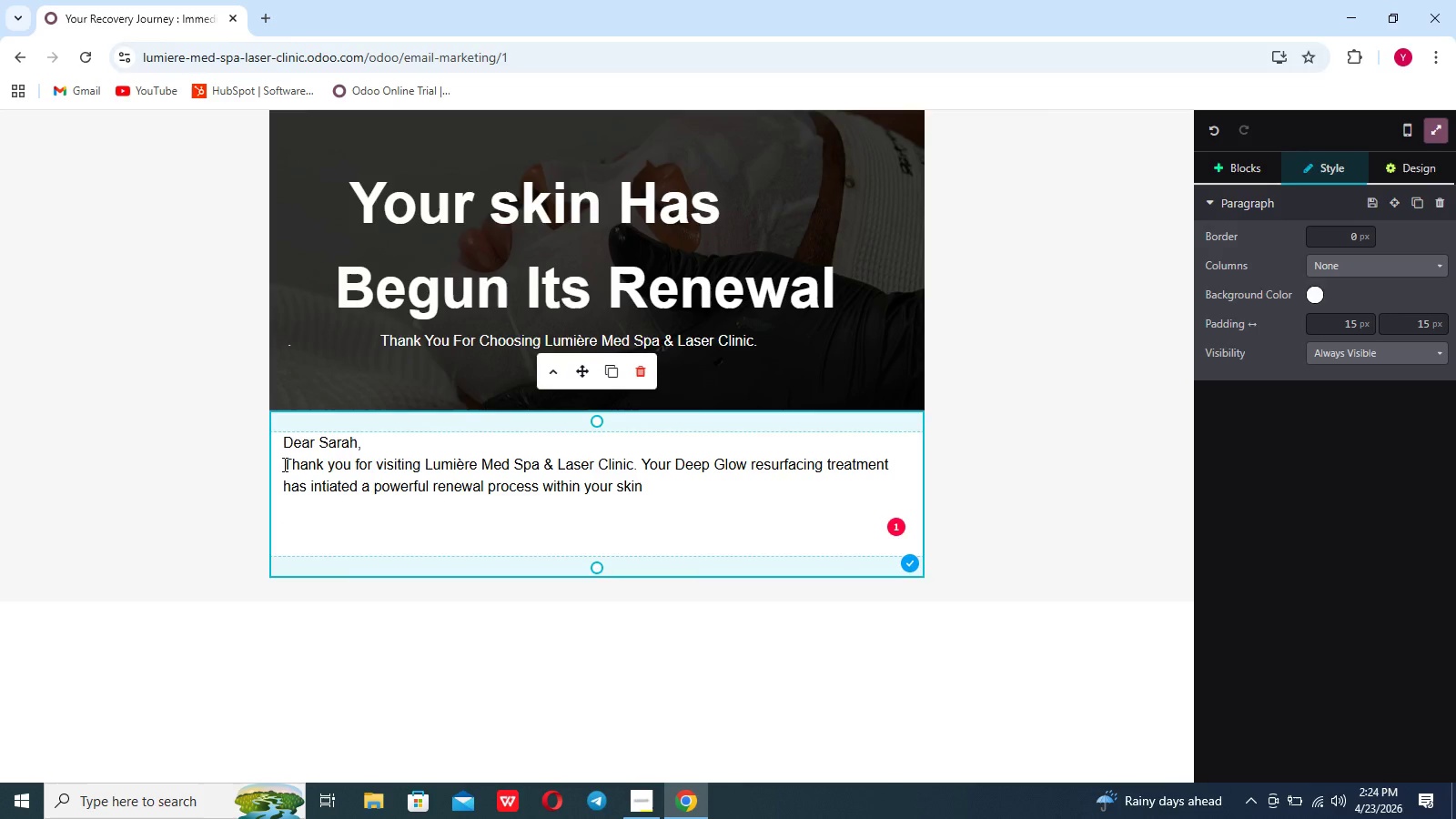 
key(Shift+Enter)
 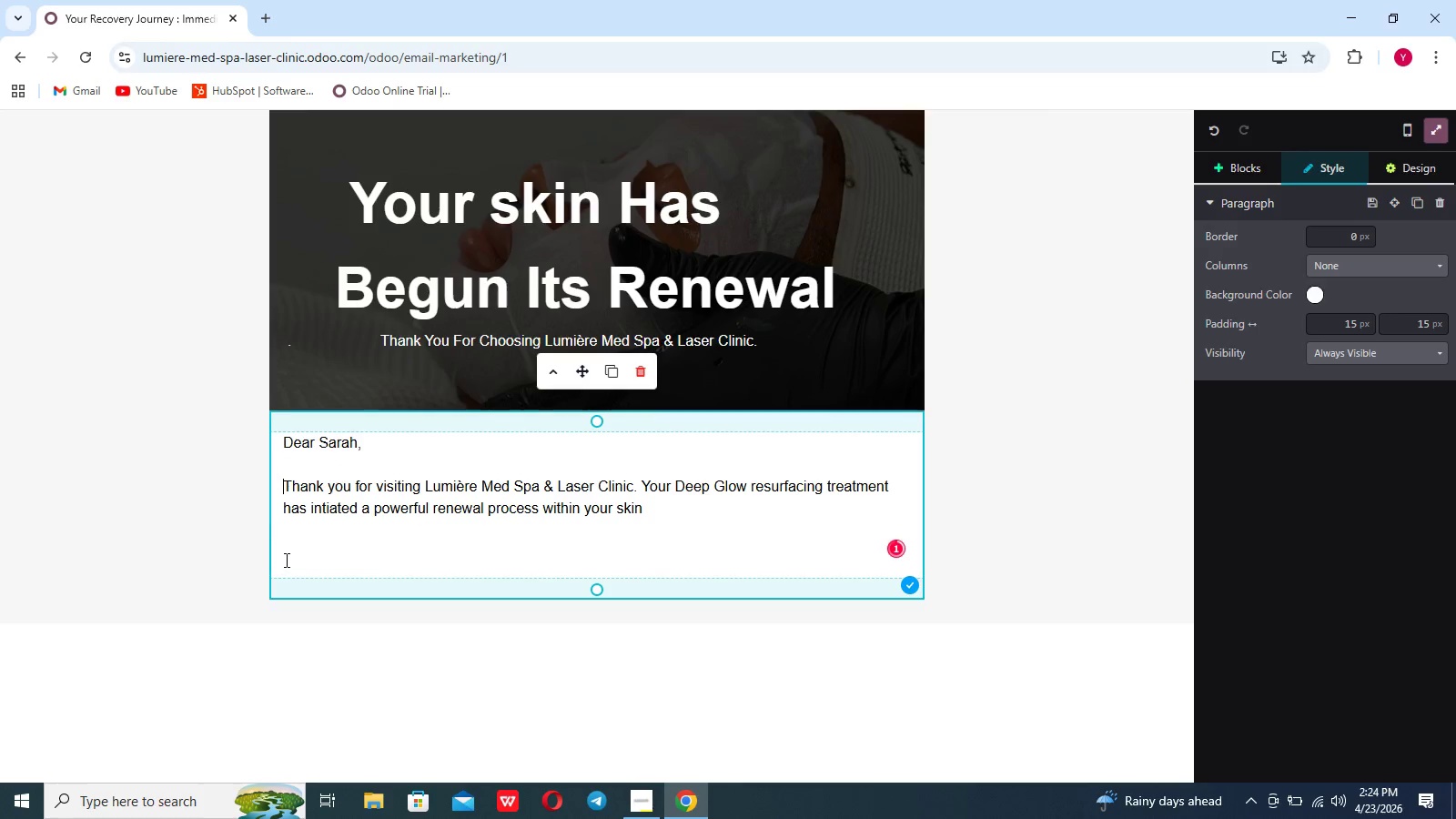 
left_click([288, 557])
 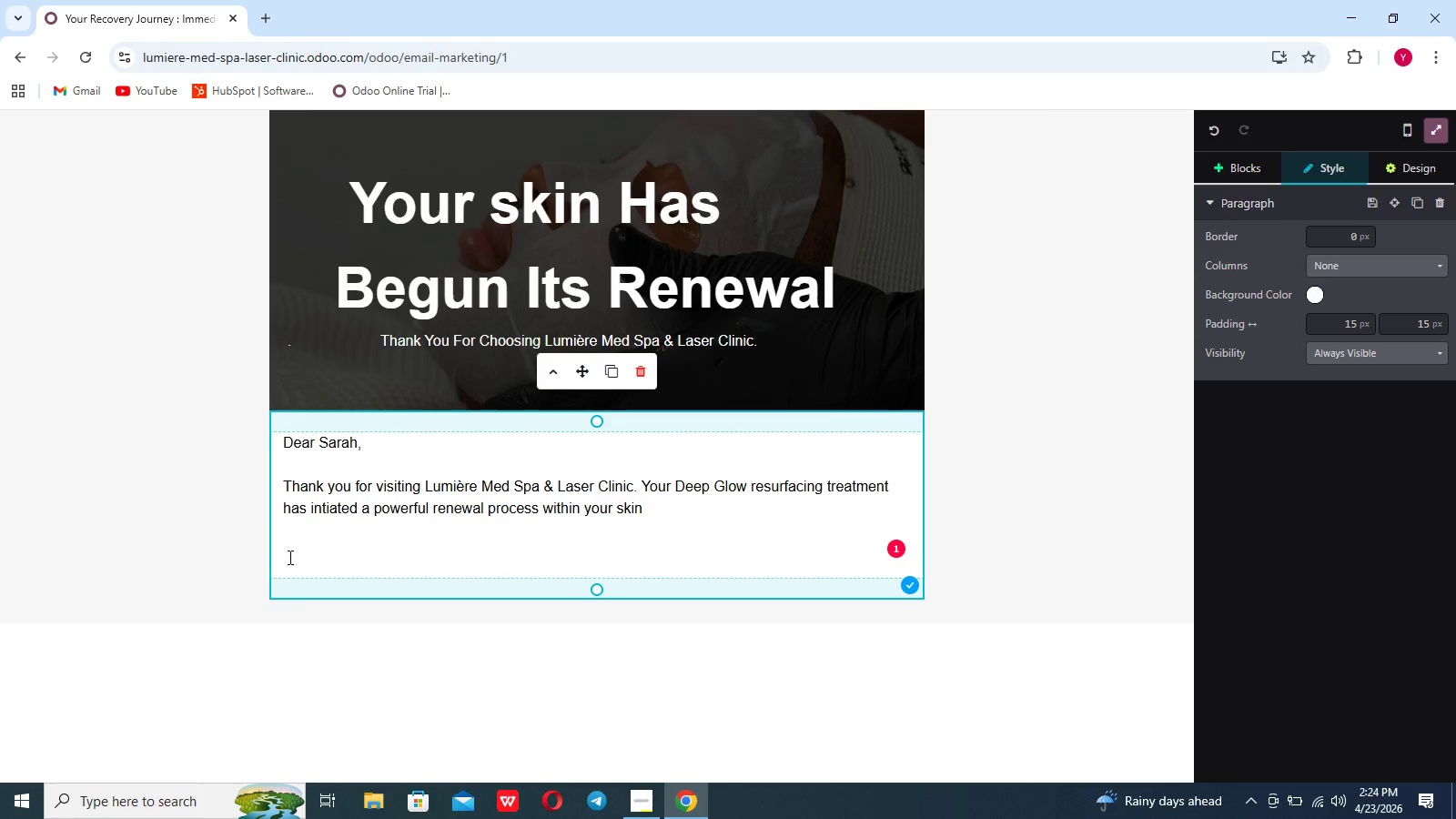 
type(Over the next 24 hours. it is completly normal to exp)
 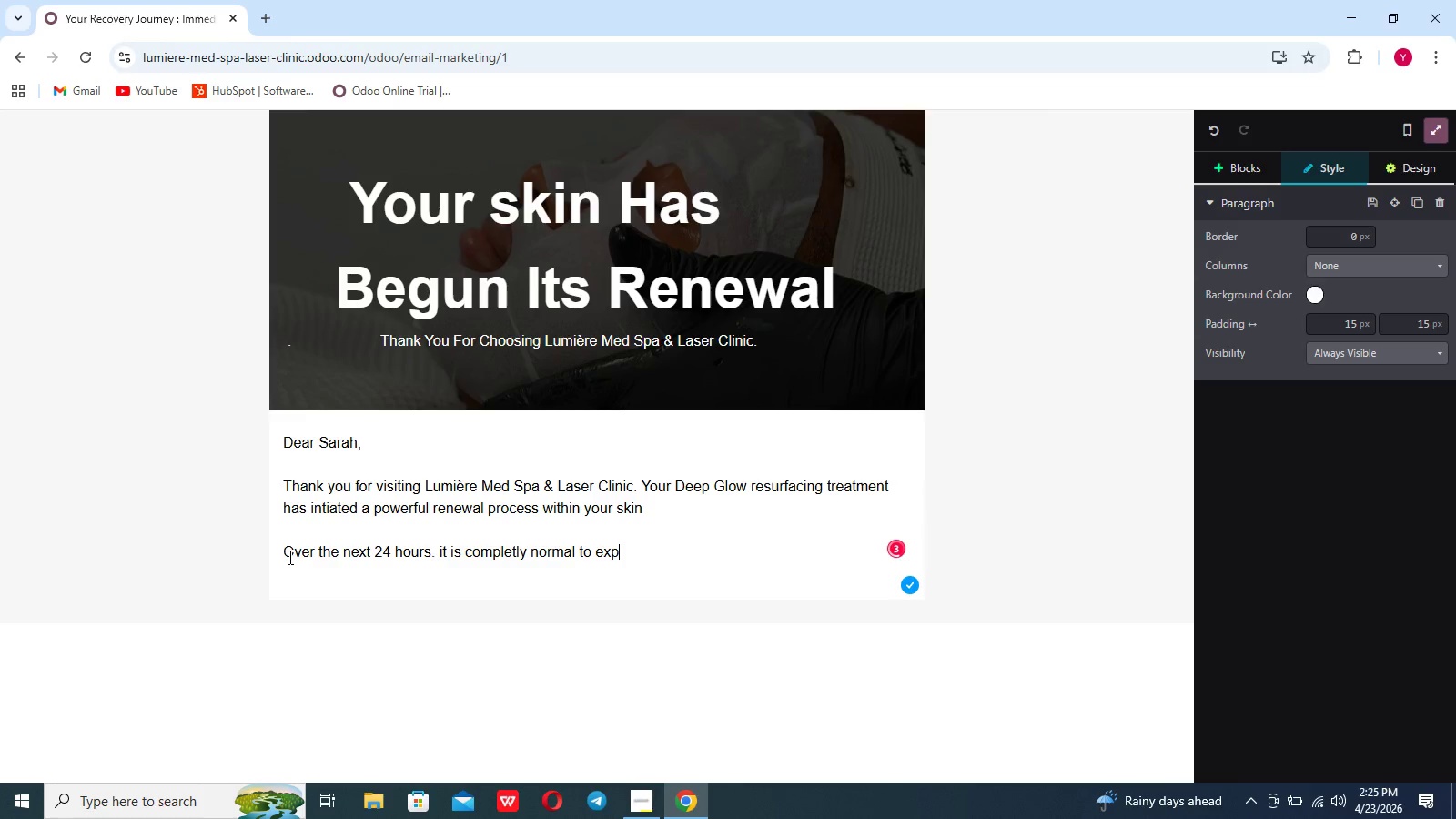 
type(erience mid redness. warmth .)
key(Backspace)
key(Backspace)
type(, and a sensation of tightness . Tese are positive signs that your skin is responding effectively)
 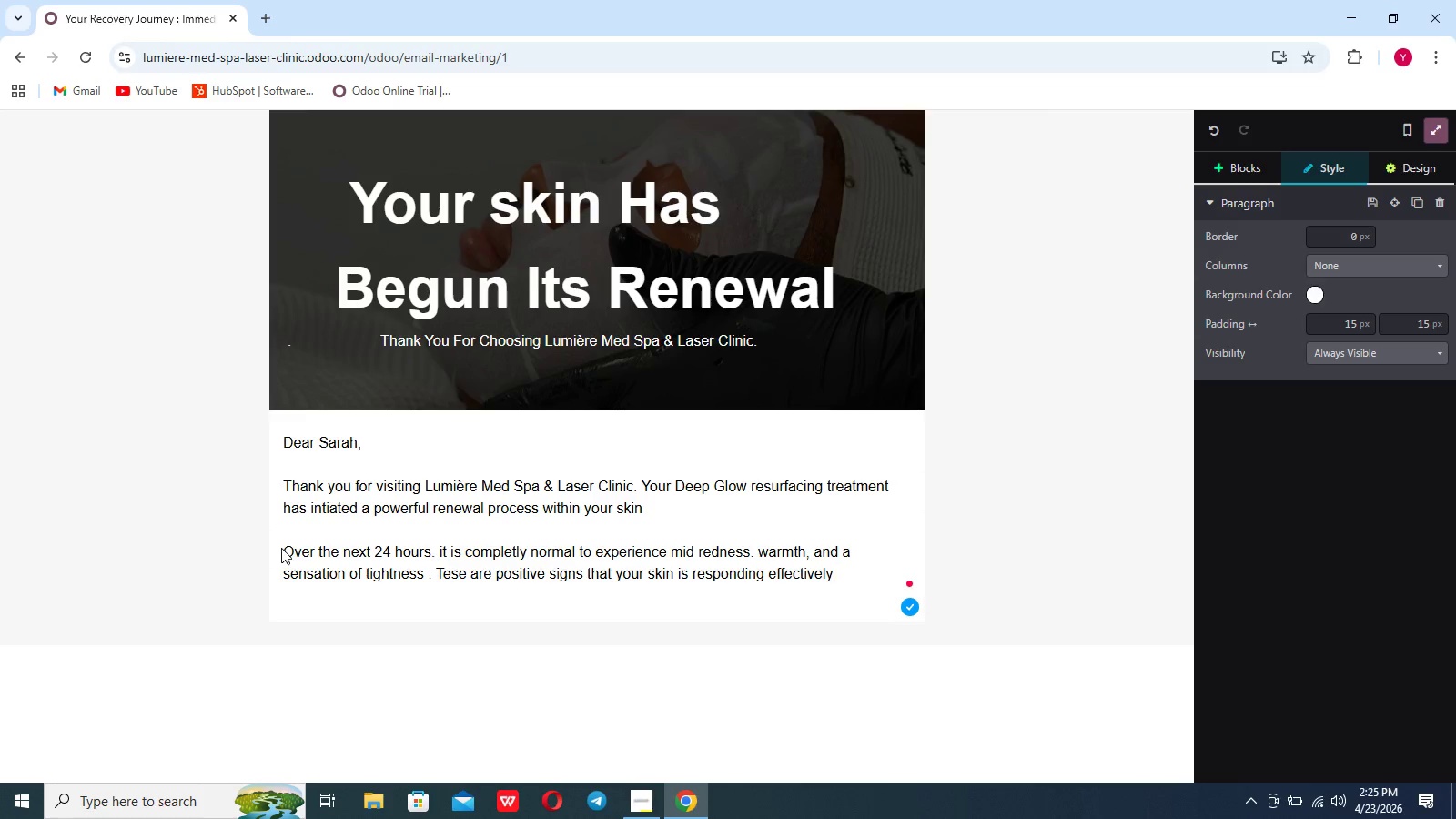 
key(Period)
 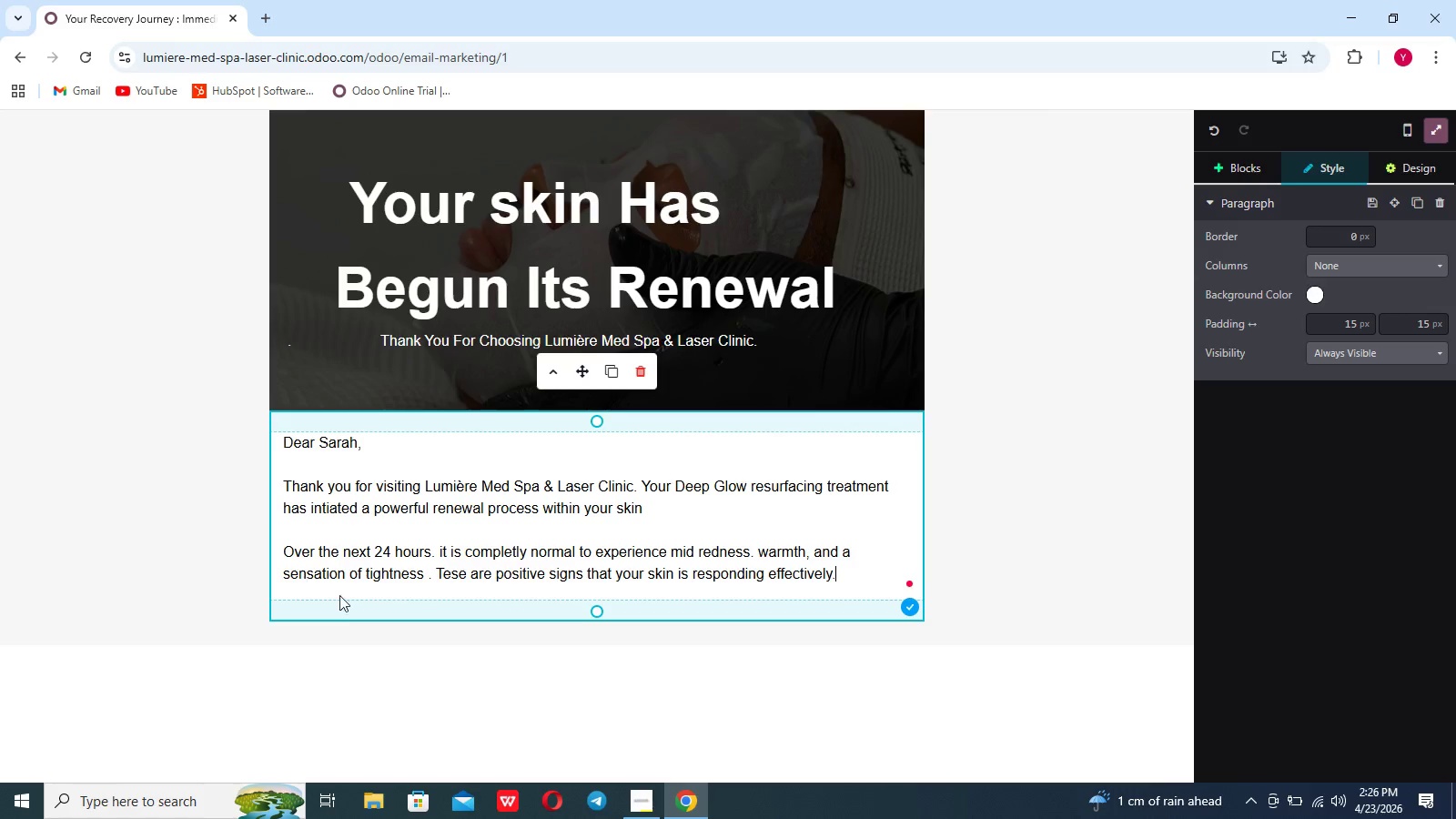 
left_click([441, 650])
 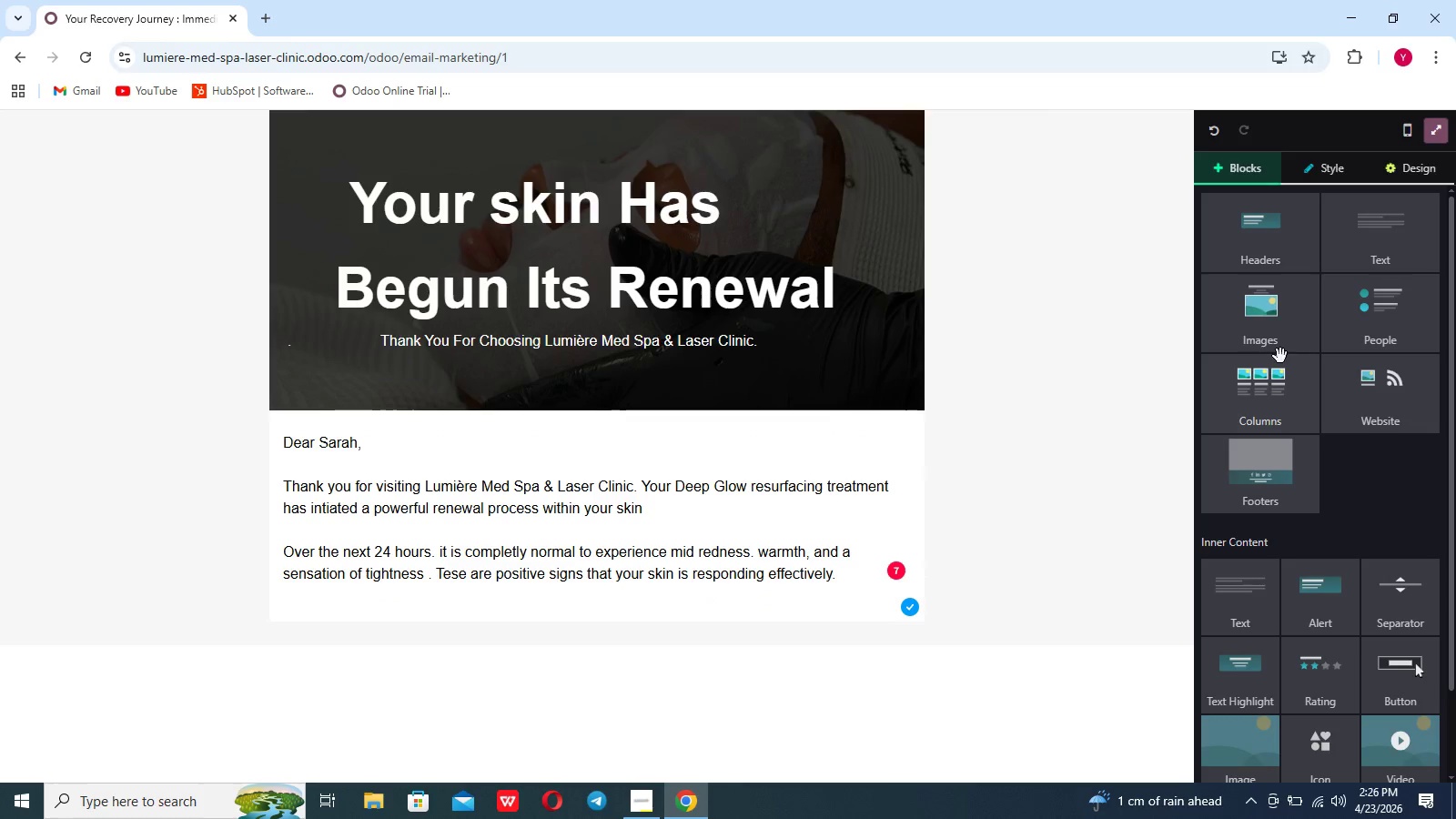 
left_click([1280, 378])
 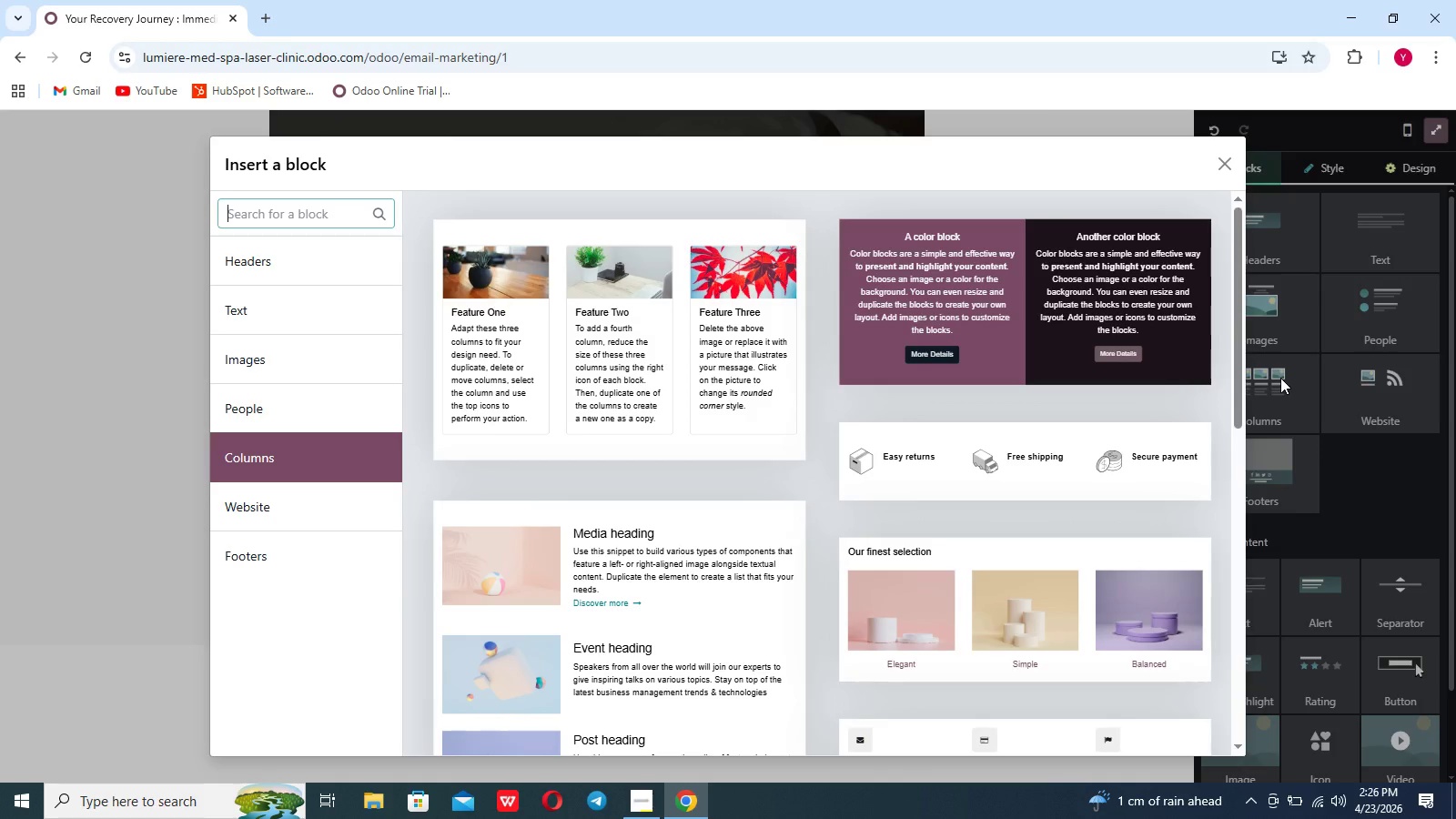 
left_click([1279, 378])
 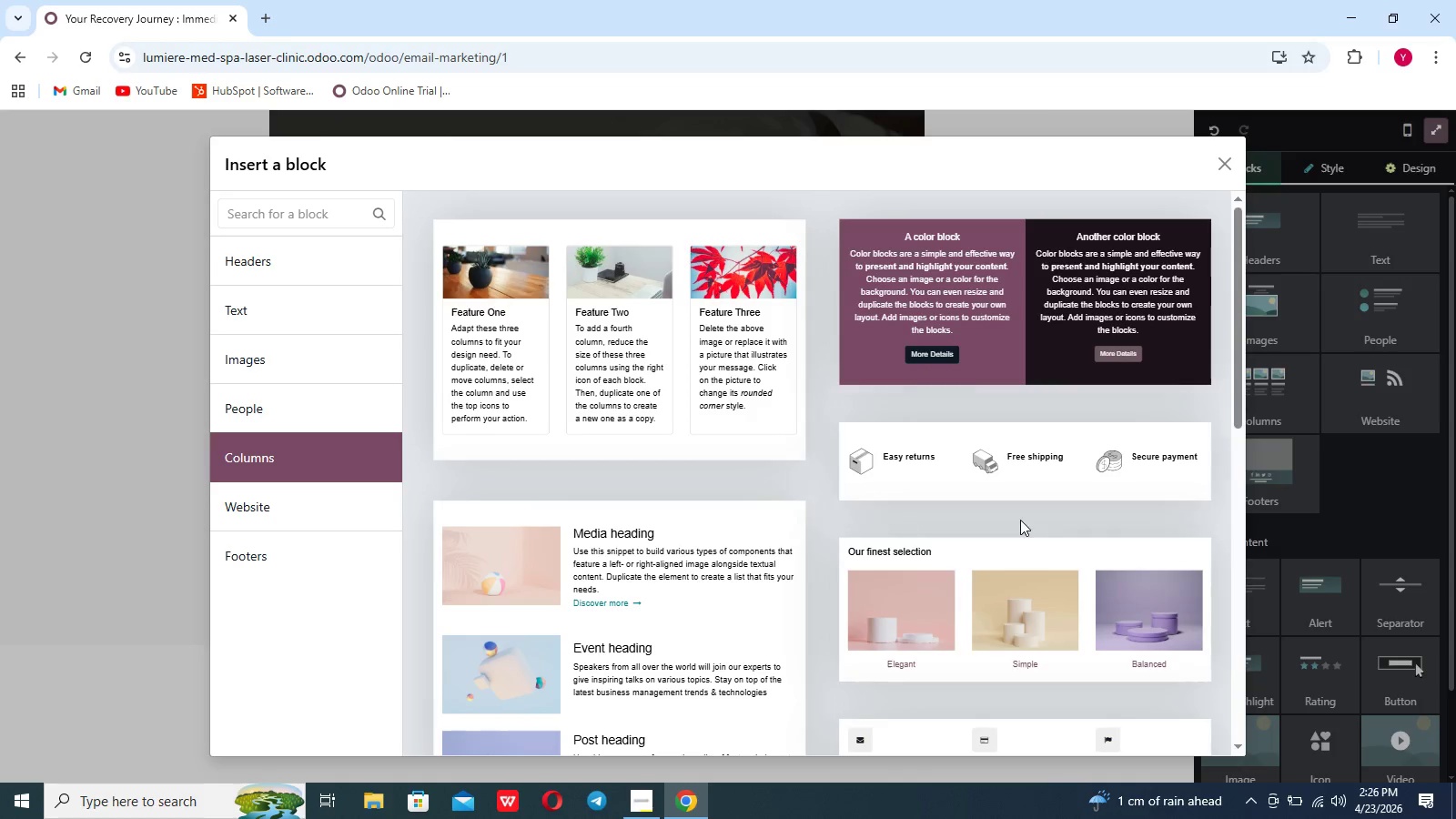 
scroll: coordinate [1020, 520], scroll_direction: down, amount: 6.0
 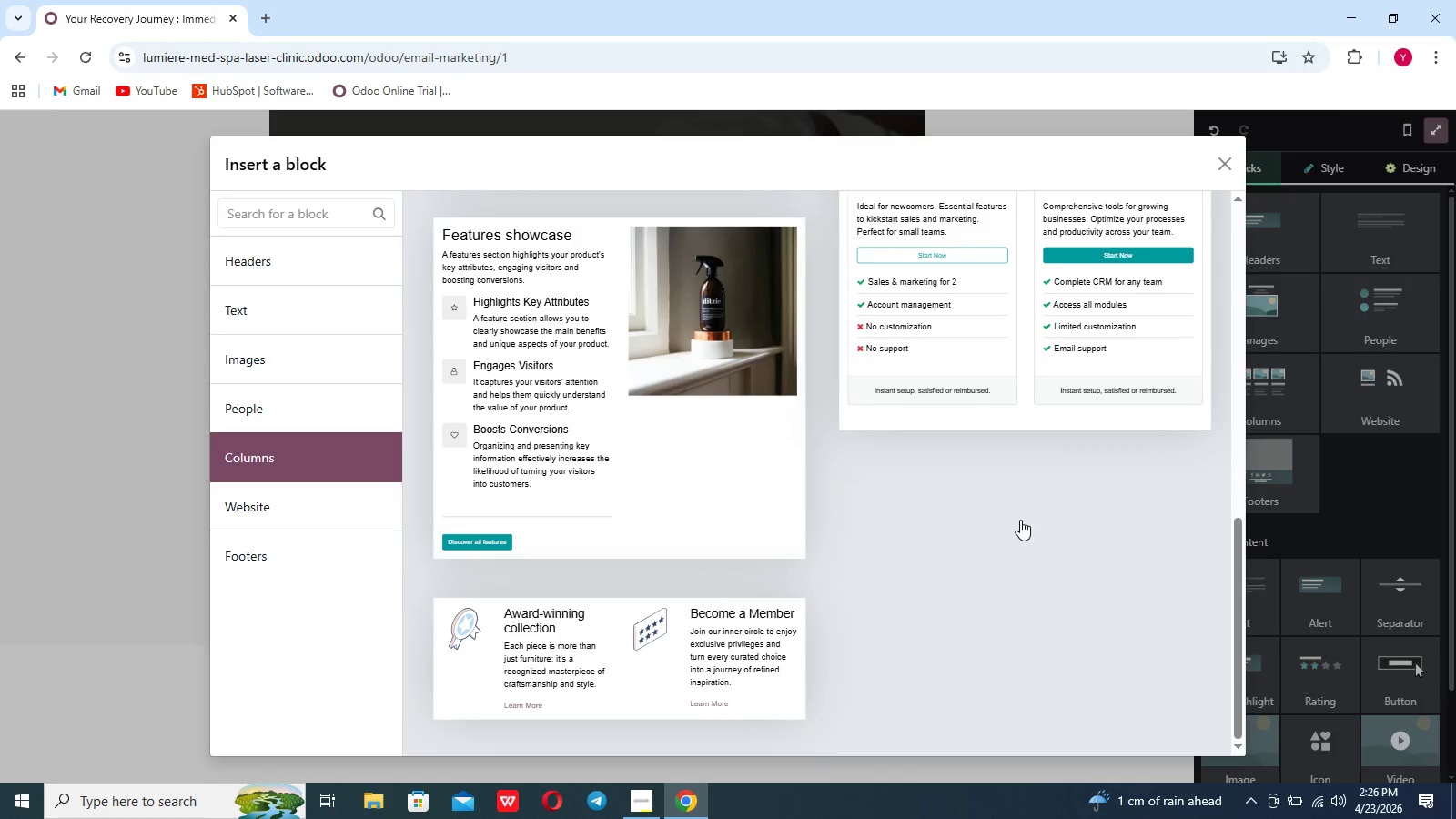 
scroll: coordinate [1020, 520], scroll_direction: up, amount: 1.0
 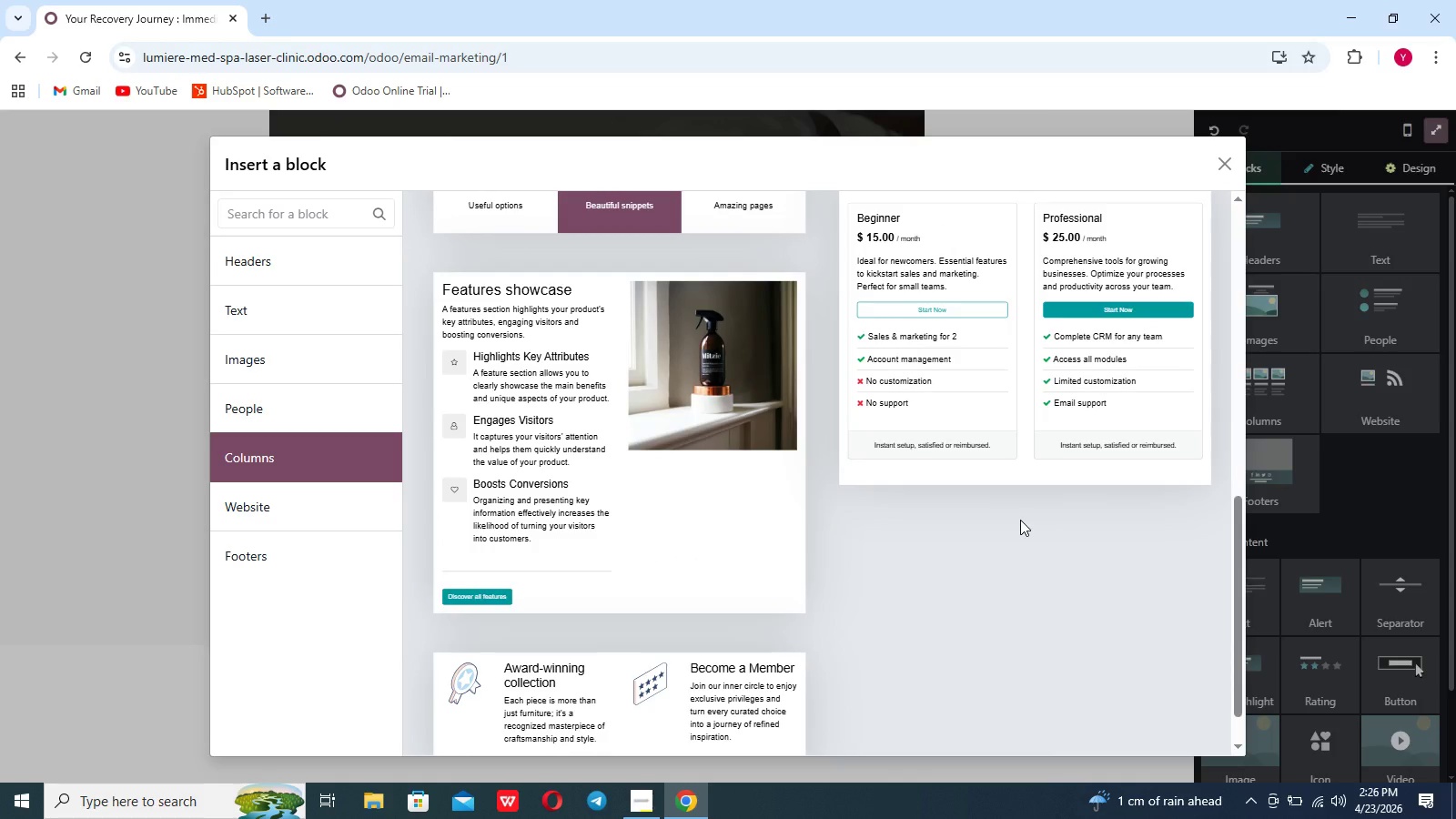 
scroll: coordinate [1020, 520], scroll_direction: none, amount: 0.0
 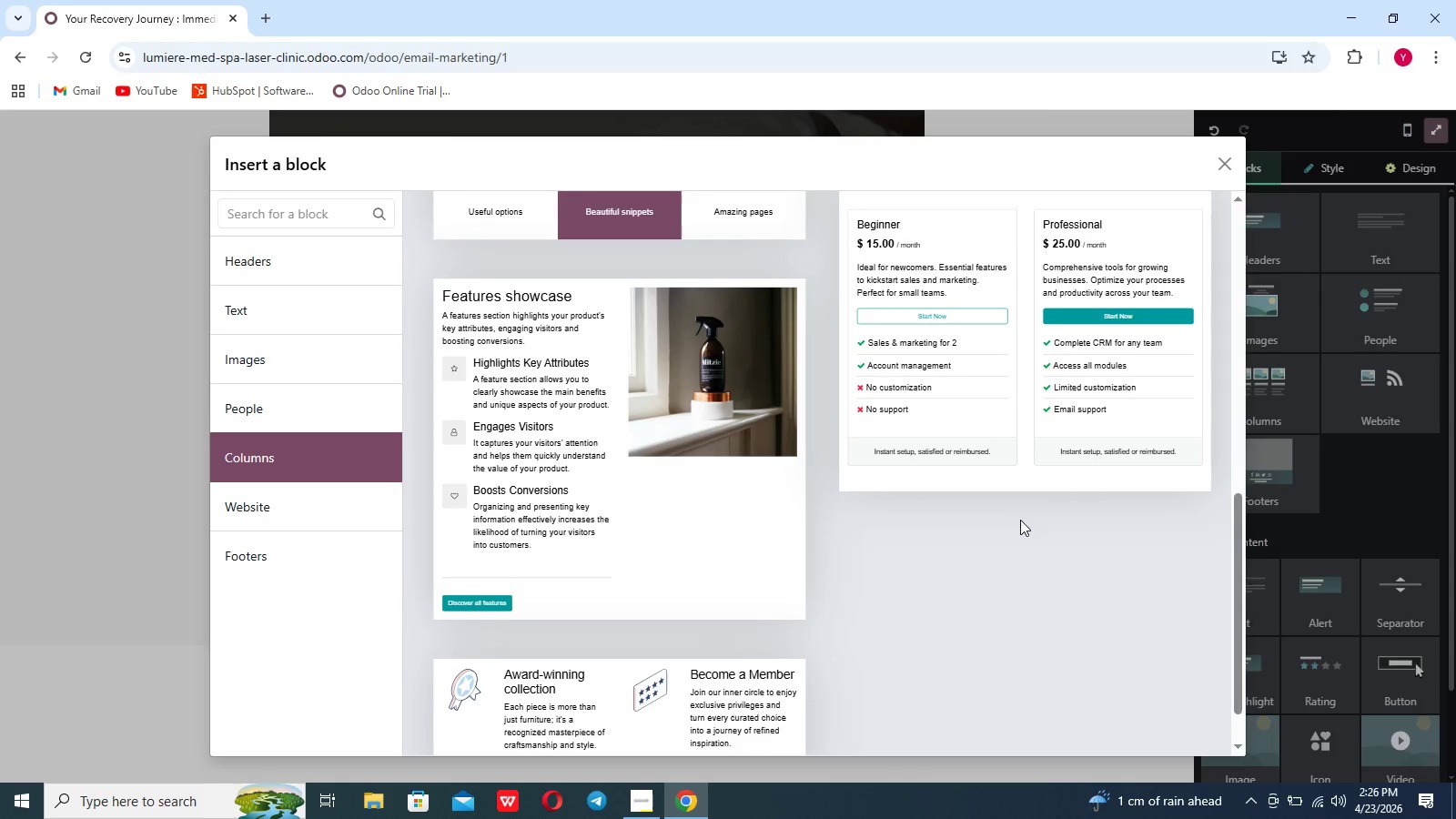 
scroll: coordinate [1020, 520], scroll_direction: up, amount: 50.0
 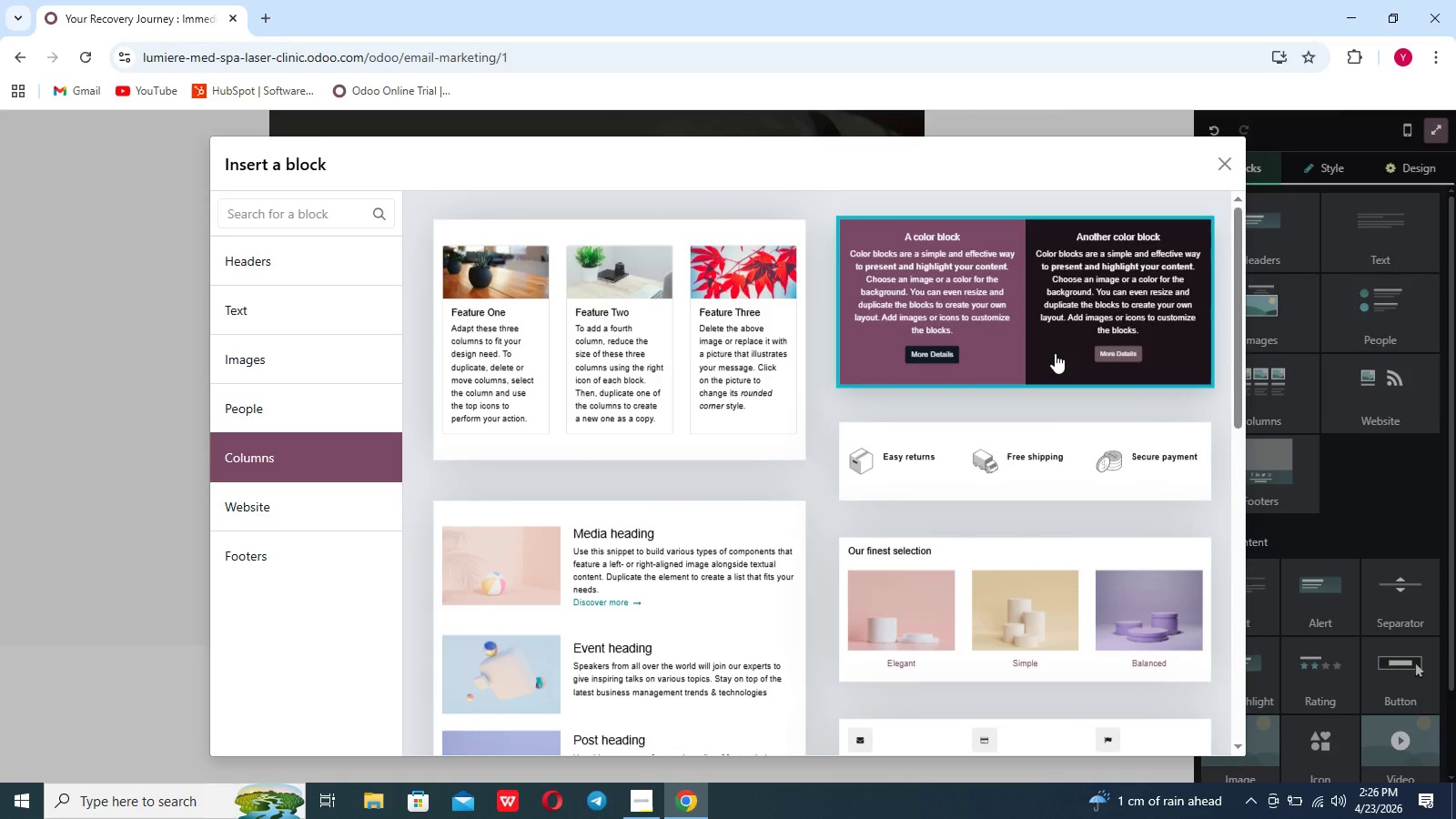 
left_click([1055, 353])
 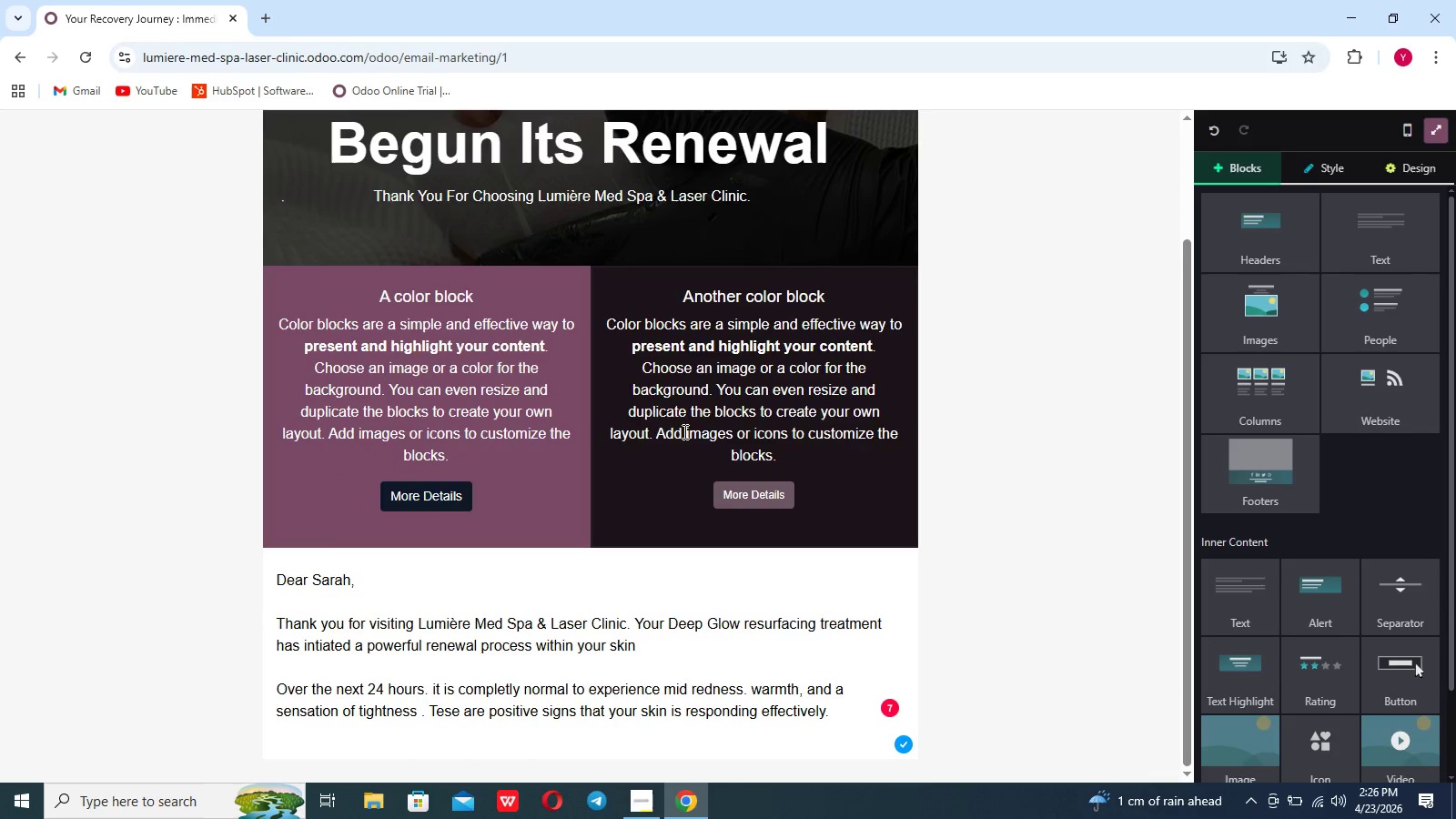 
left_click([683, 431])
 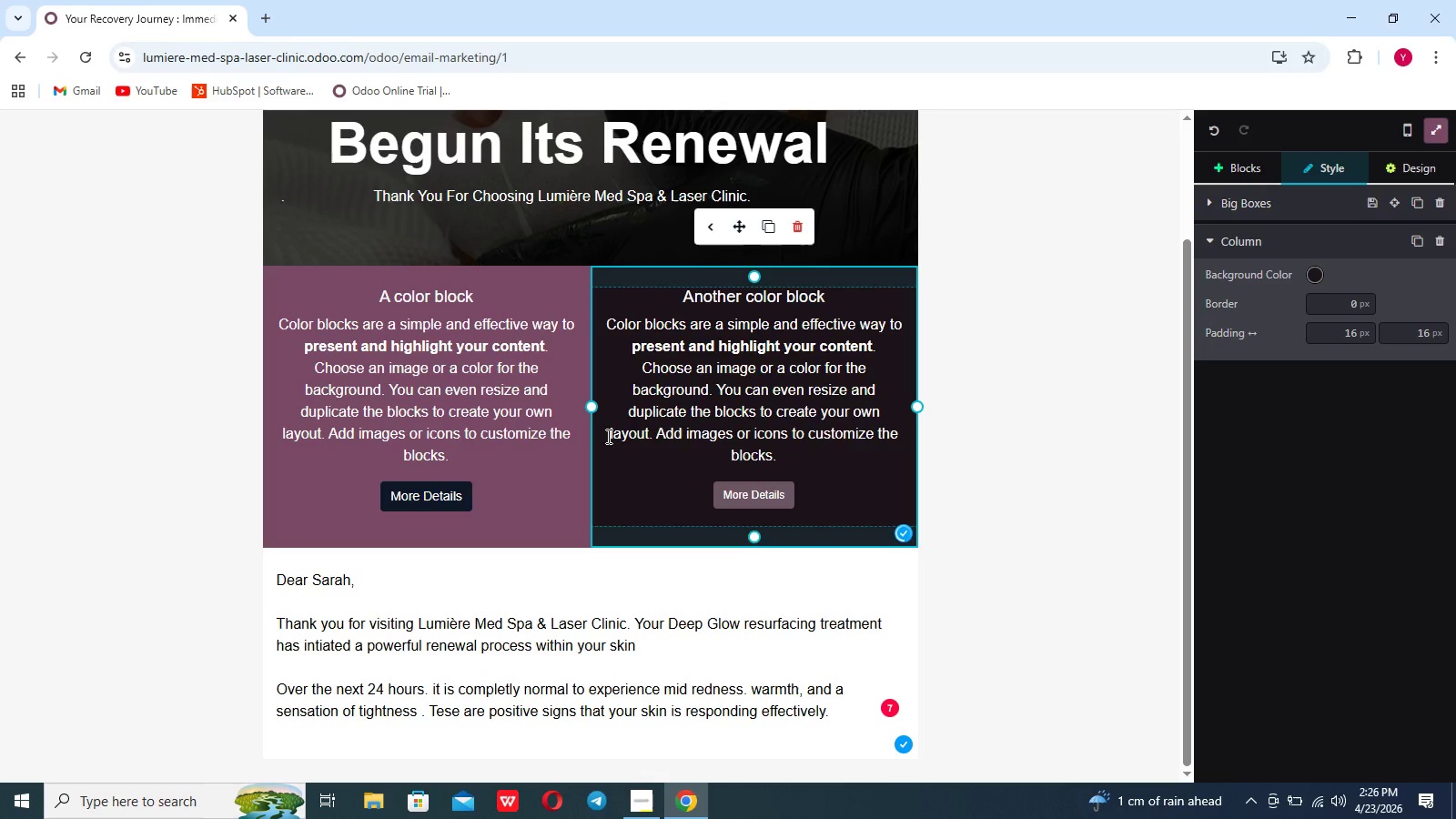 
left_click([571, 462])
 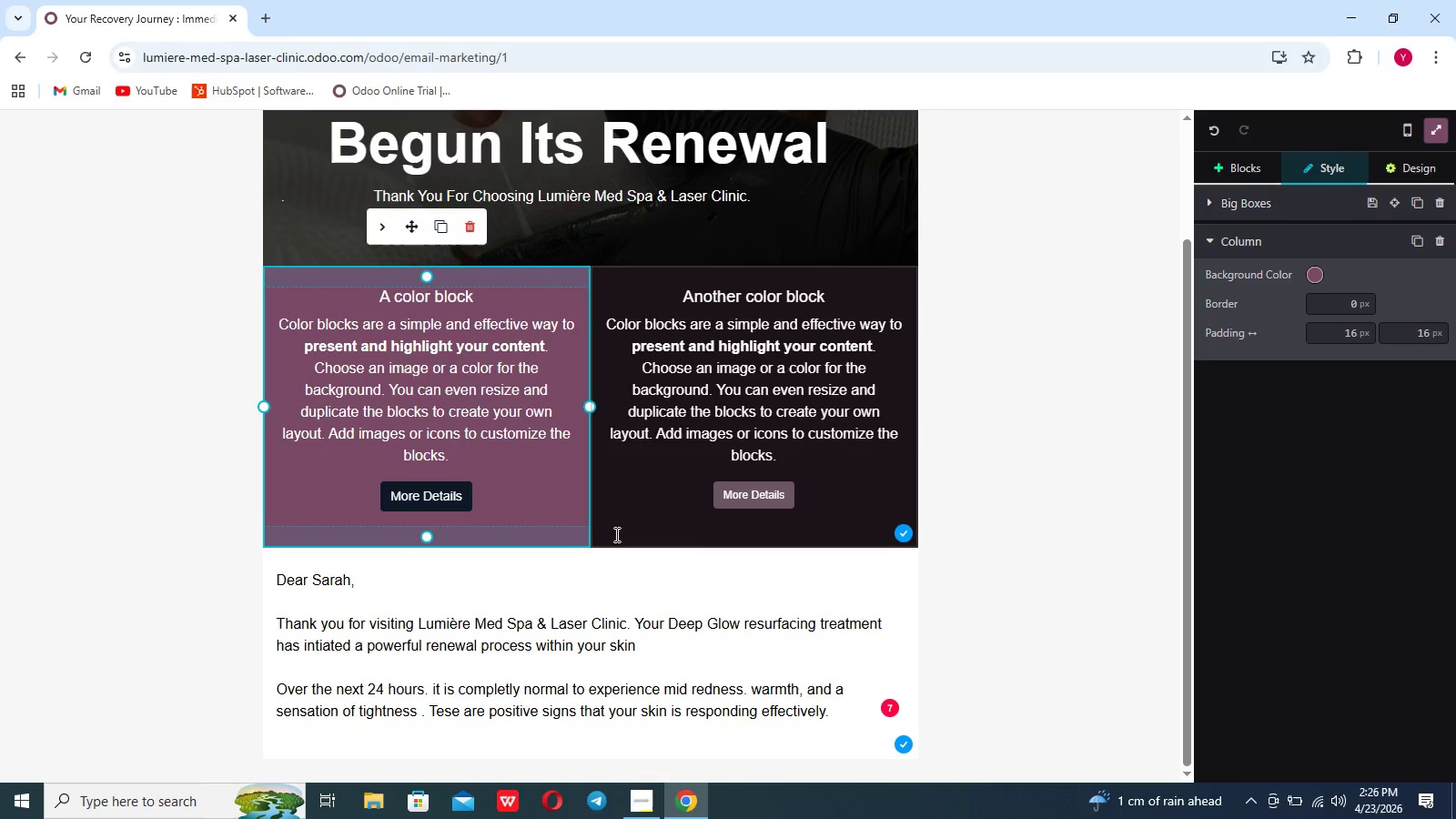 
left_click([615, 534])
 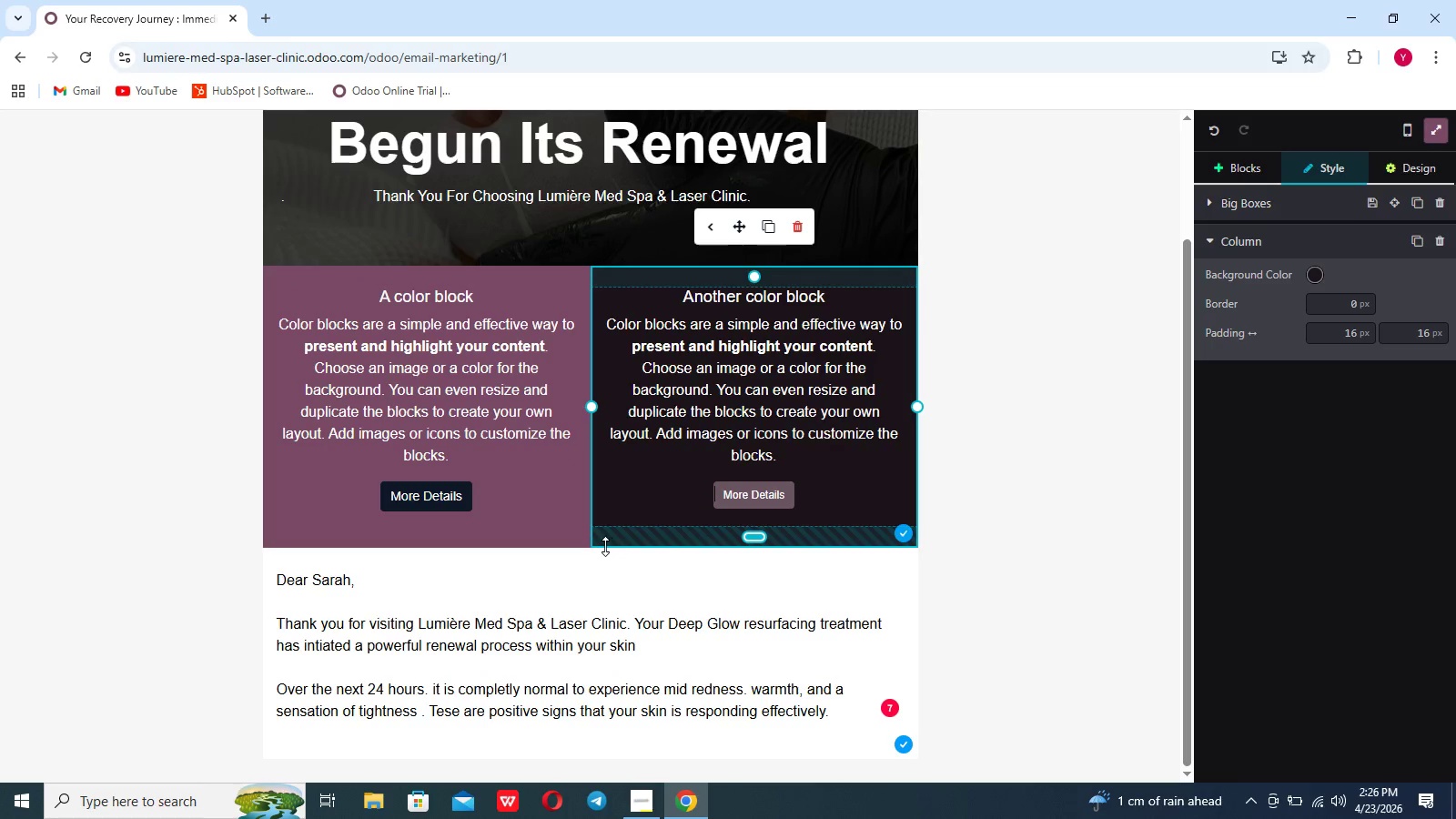 
left_click([598, 546])
 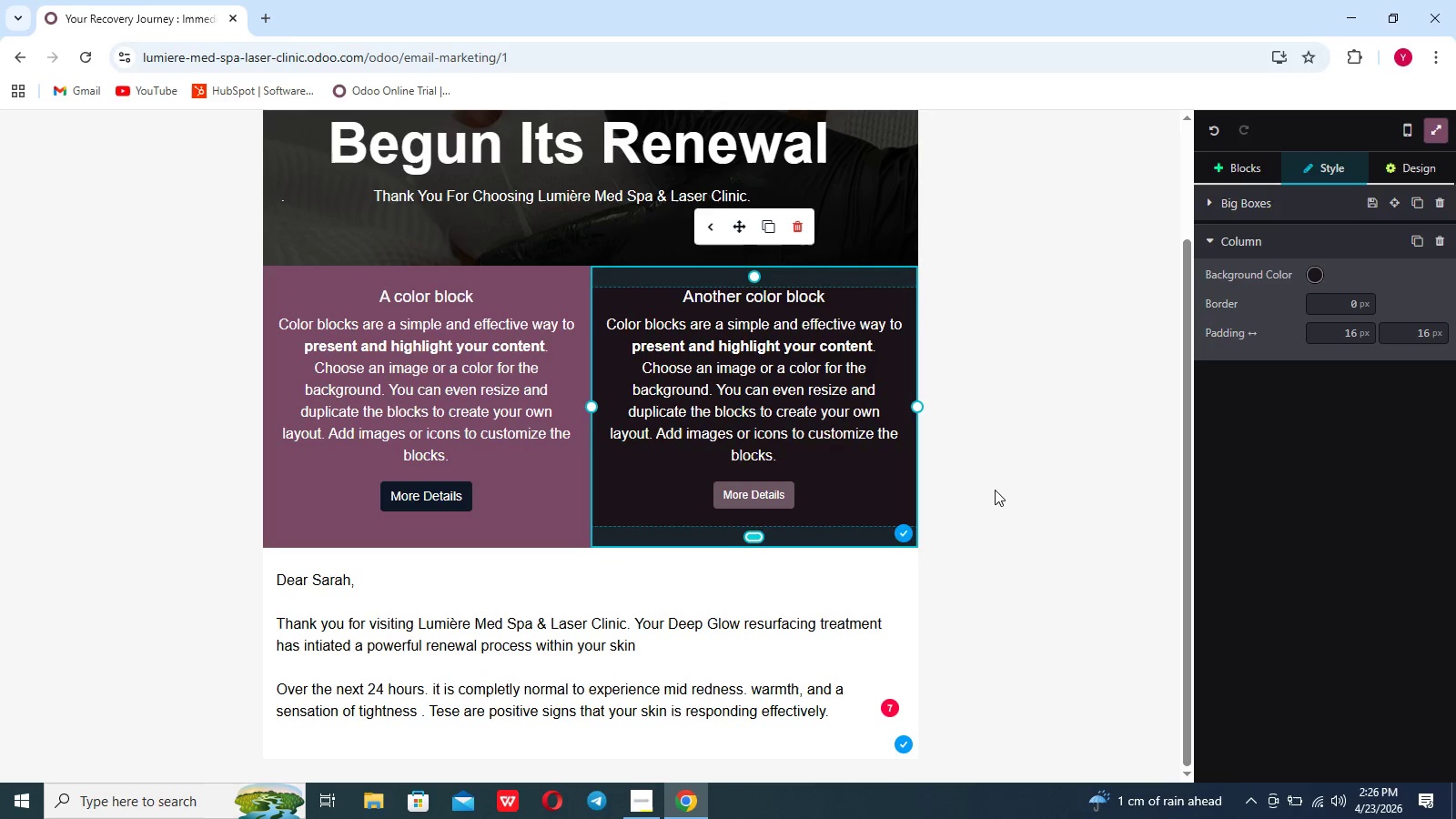 
left_click([995, 490])
 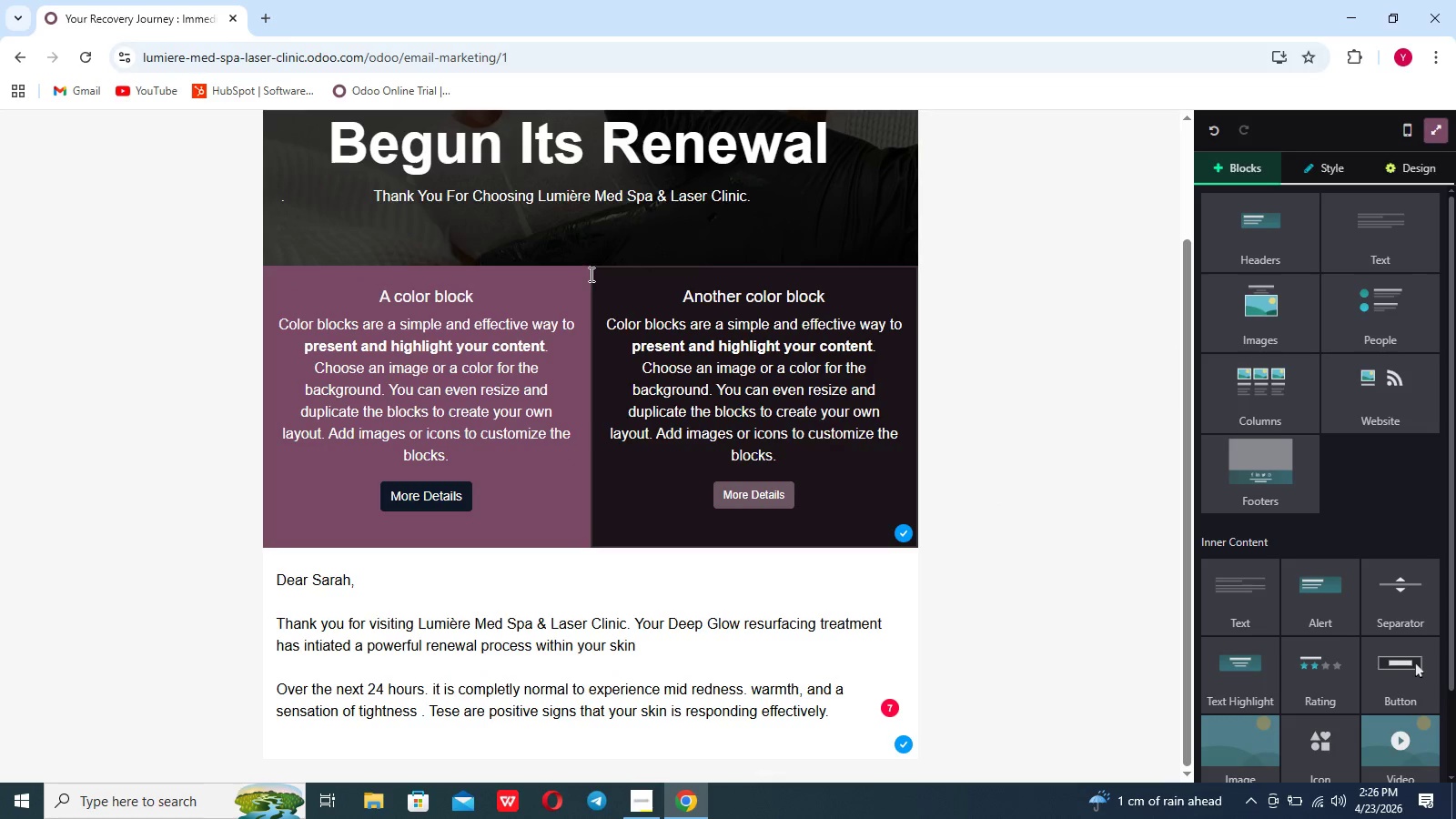 
left_click([589, 268])
 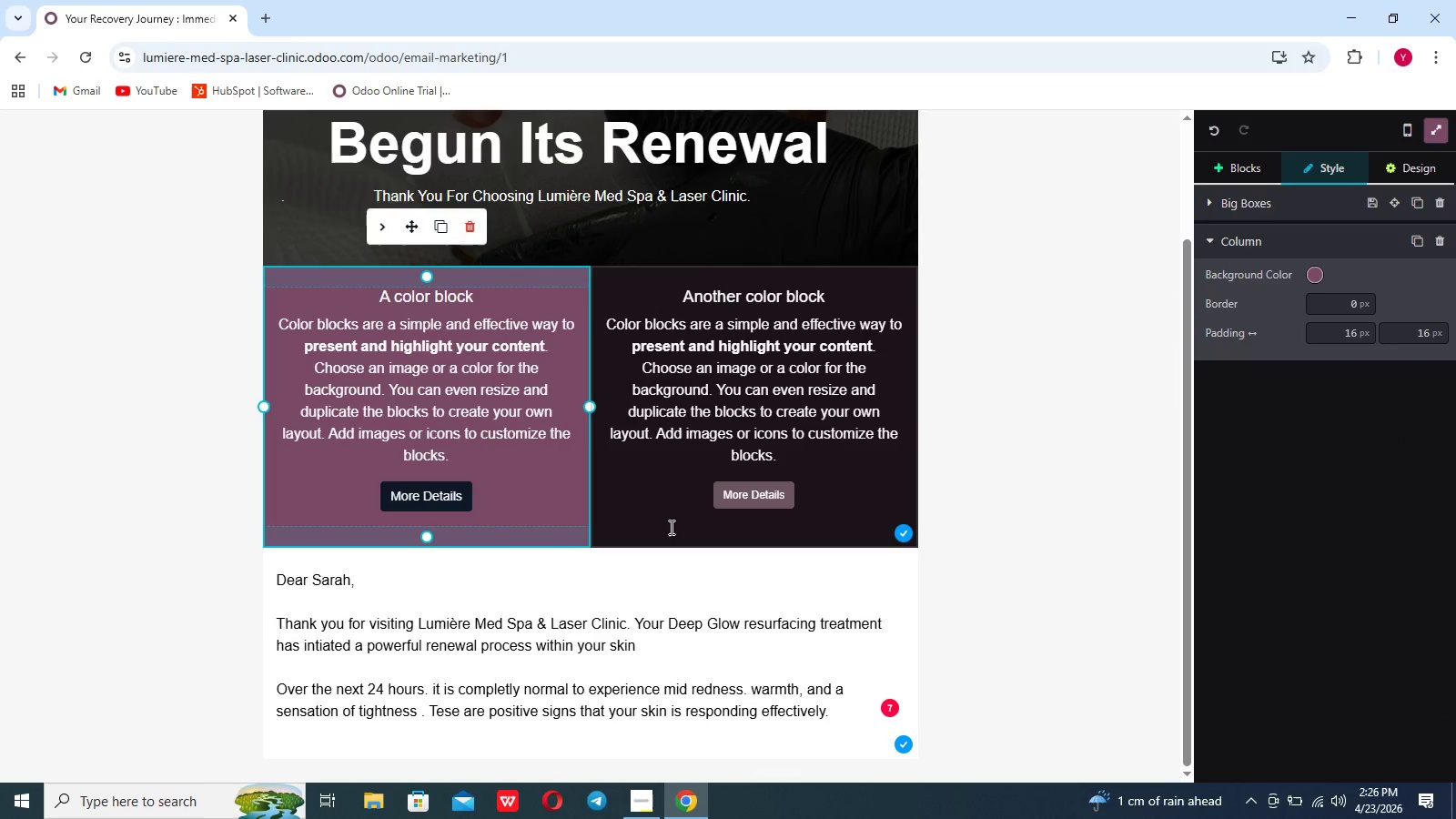 
left_click([666, 618])
 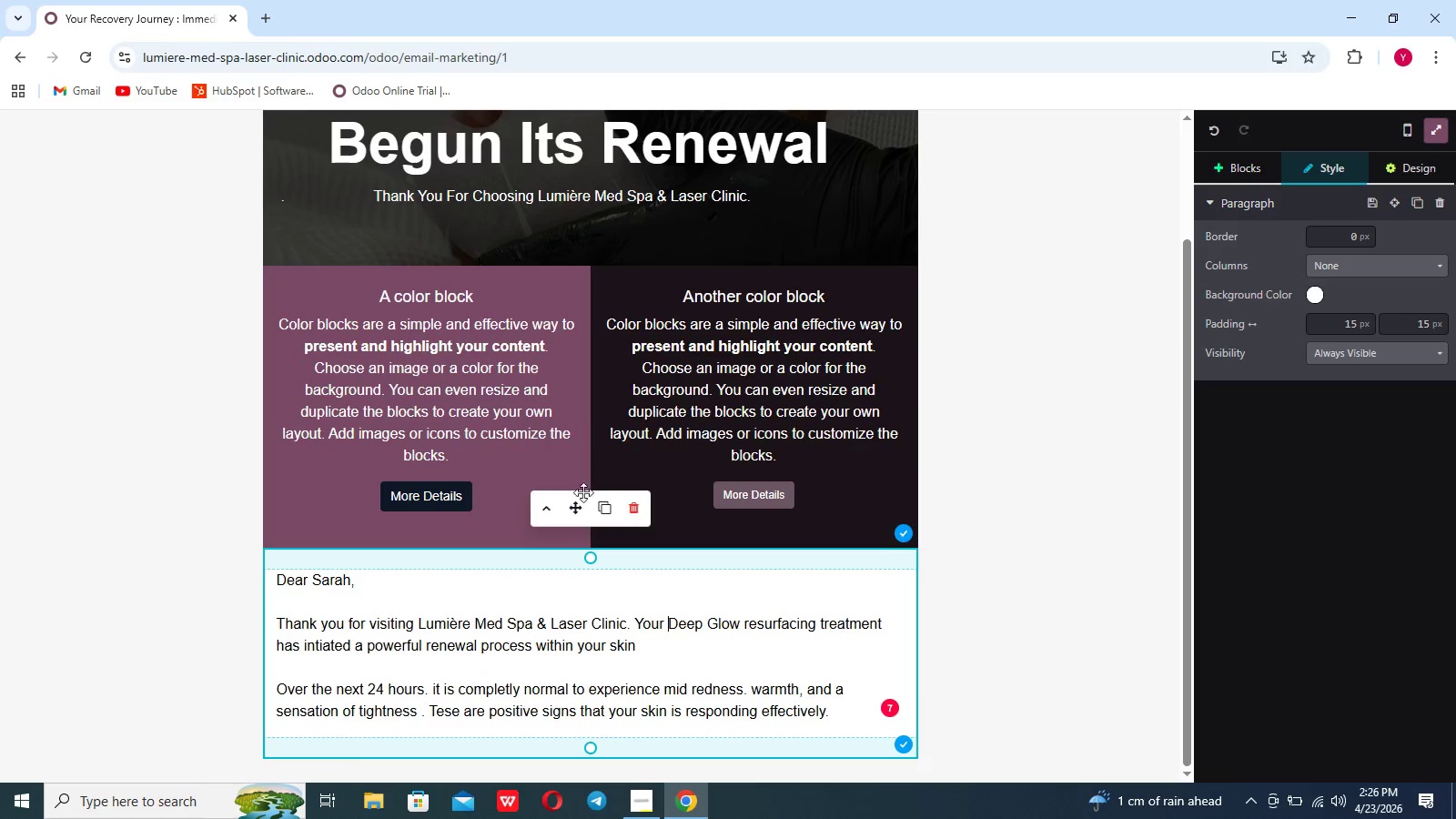 
left_click_drag(start_coordinate=[575, 511], to_coordinate=[576, 388])
 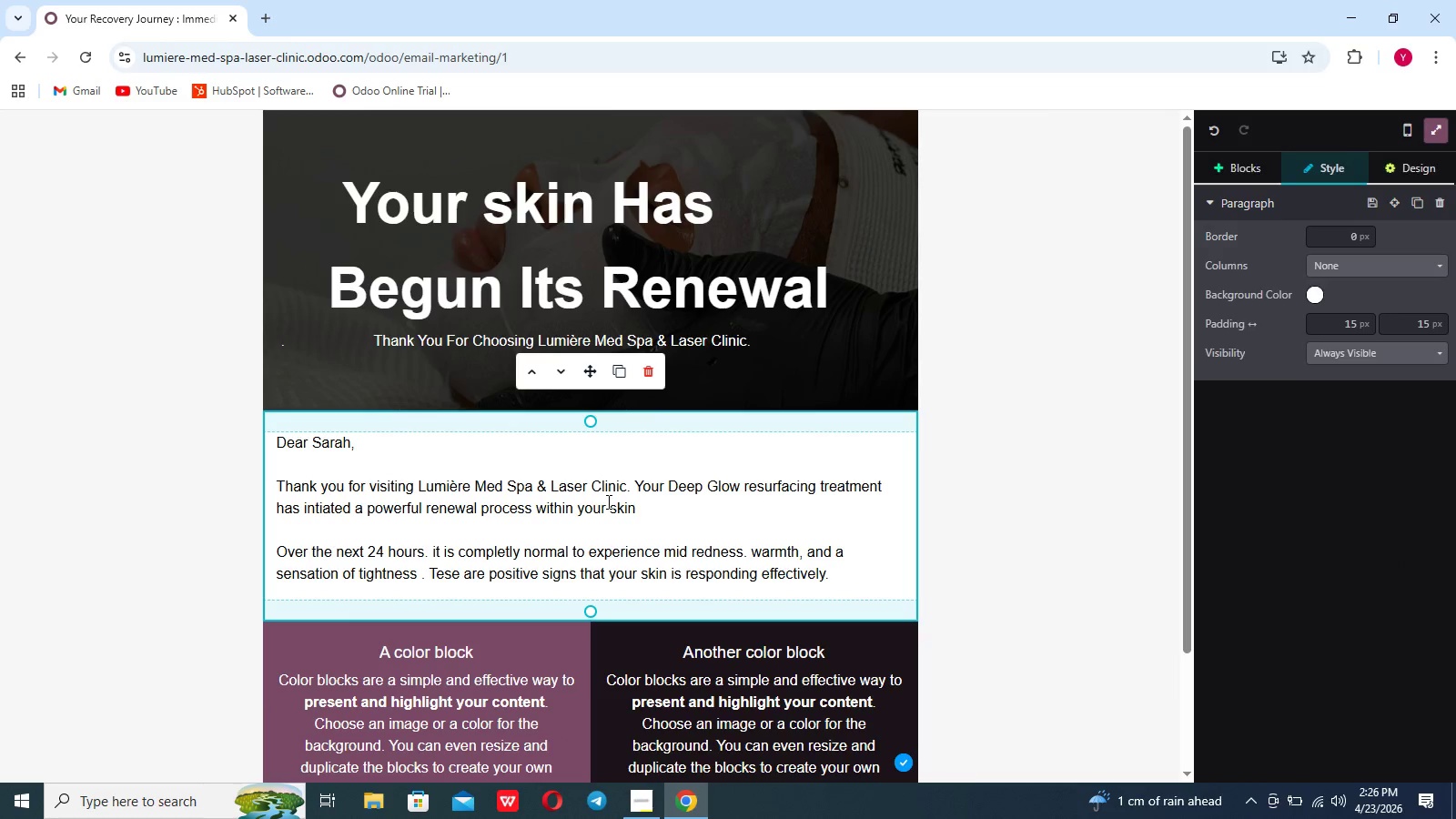 
scroll: coordinate [607, 501], scroll_direction: down, amount: 6.0
 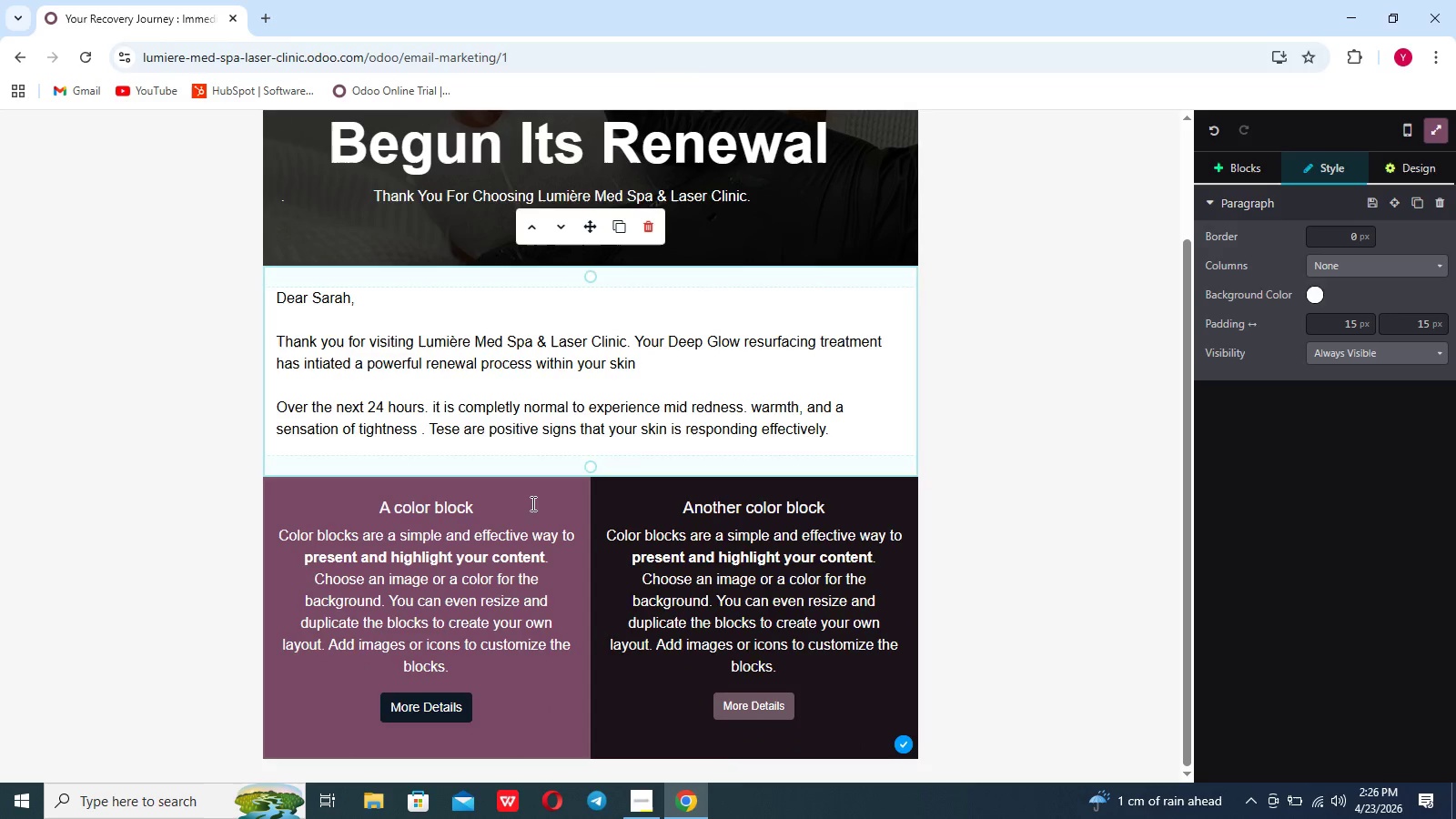 
left_click([512, 505])
 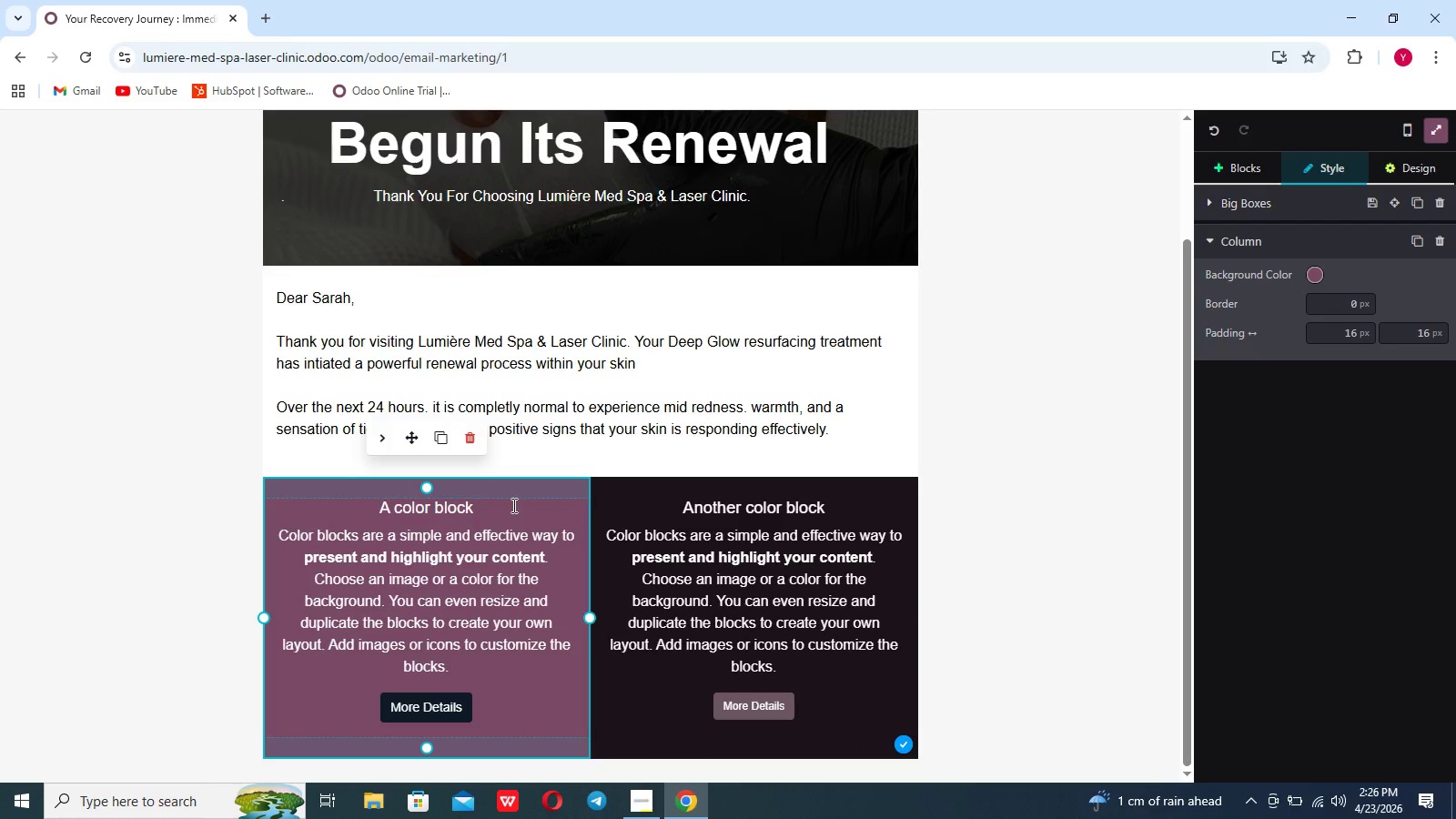 
key(Backspace)
key(Backspace)
key(Backspace)
key(Backspace)
key(Backspace)
key(Backspace)
key(Backspace)
key(Backspace)
key(Backspace)
key(Backspace)
key(Backspace)
key(Backspace)
key(Backspace)
type(wha)
 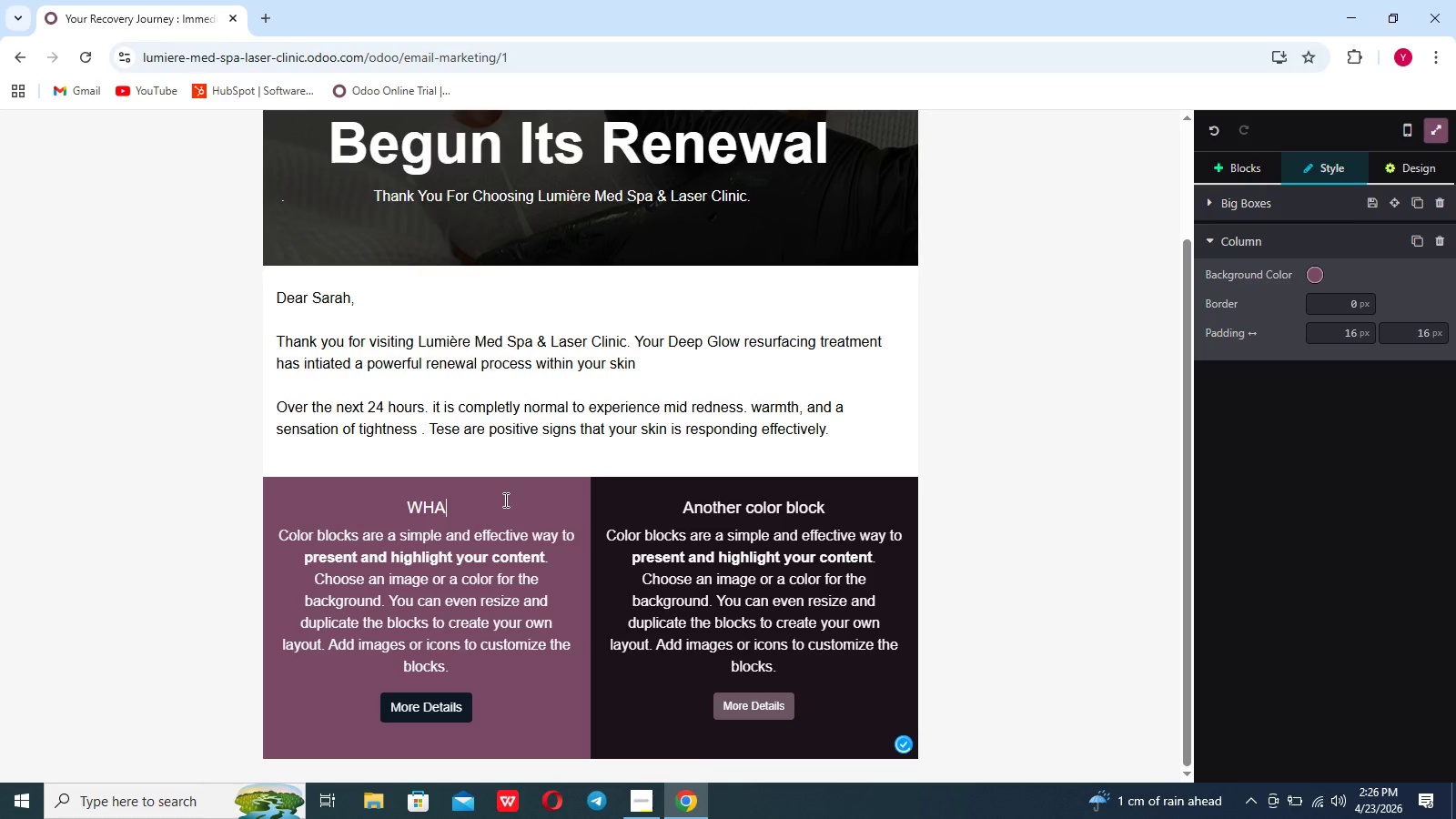 
hold_key(key=CapsLock, duration=0.72)
 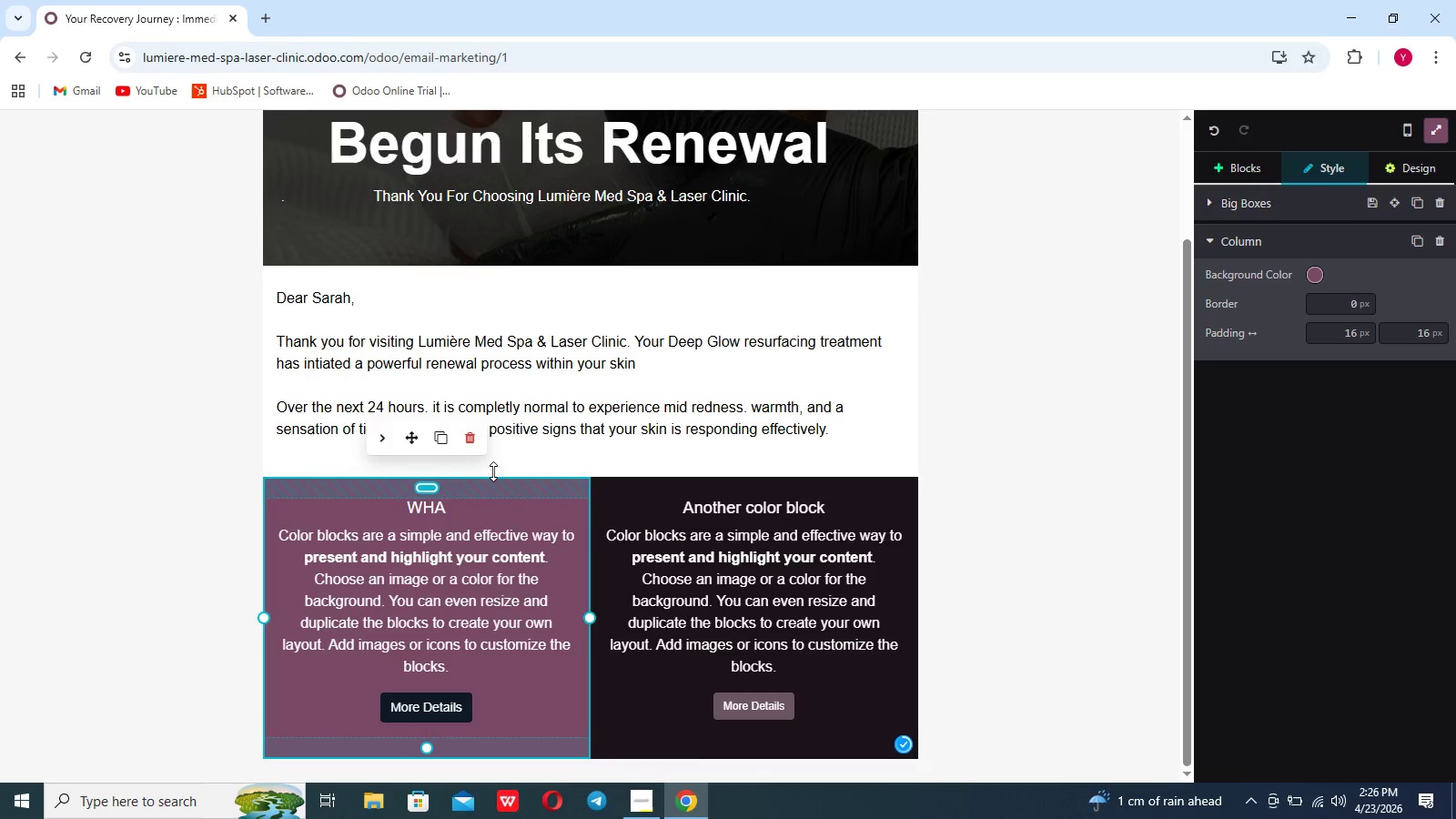 
key(Backspace)
key(Backspace)
type(HA)
key(Backspace)
key(Backspace)
 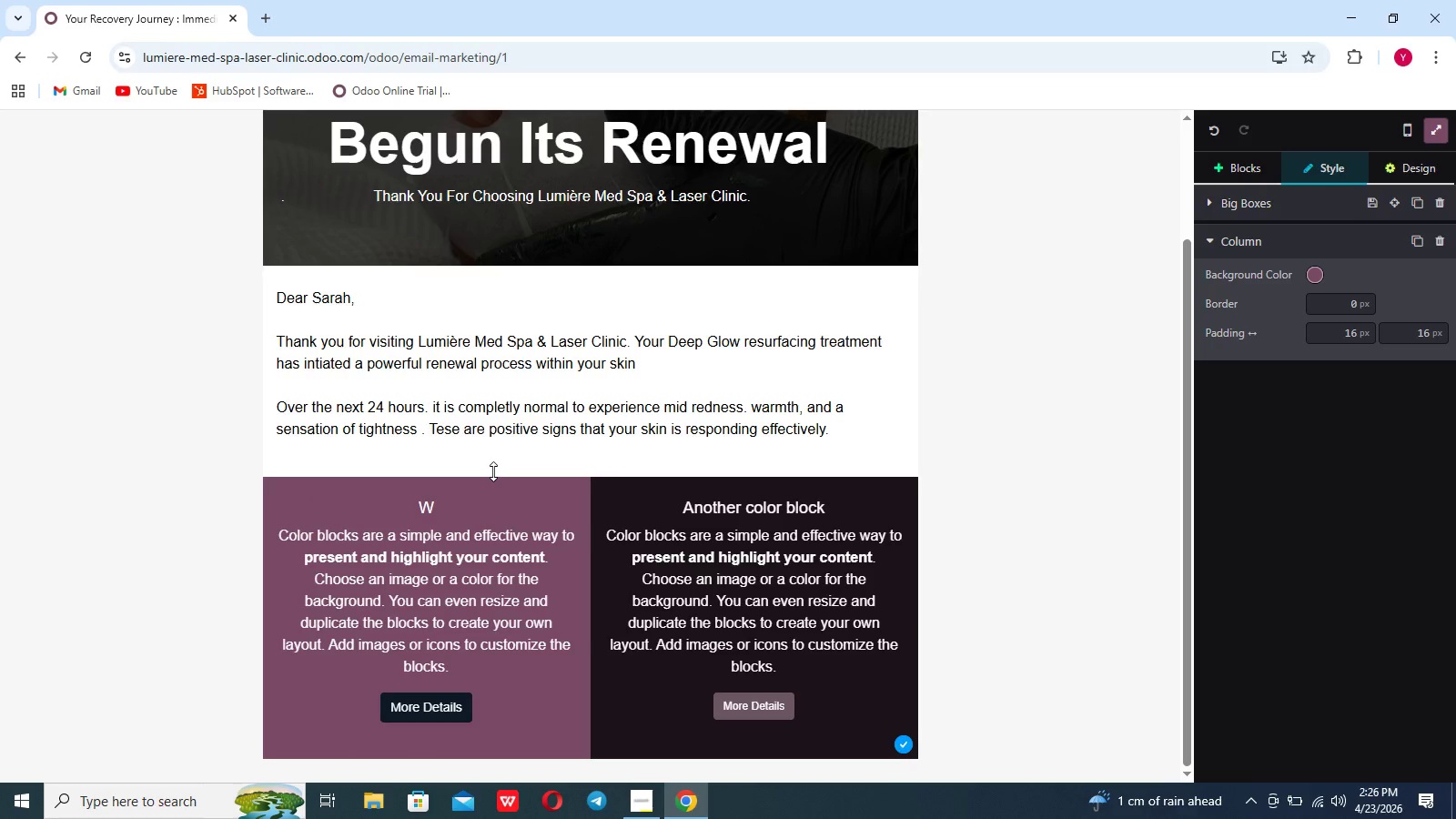 
type(HAT TO EXPECT)
 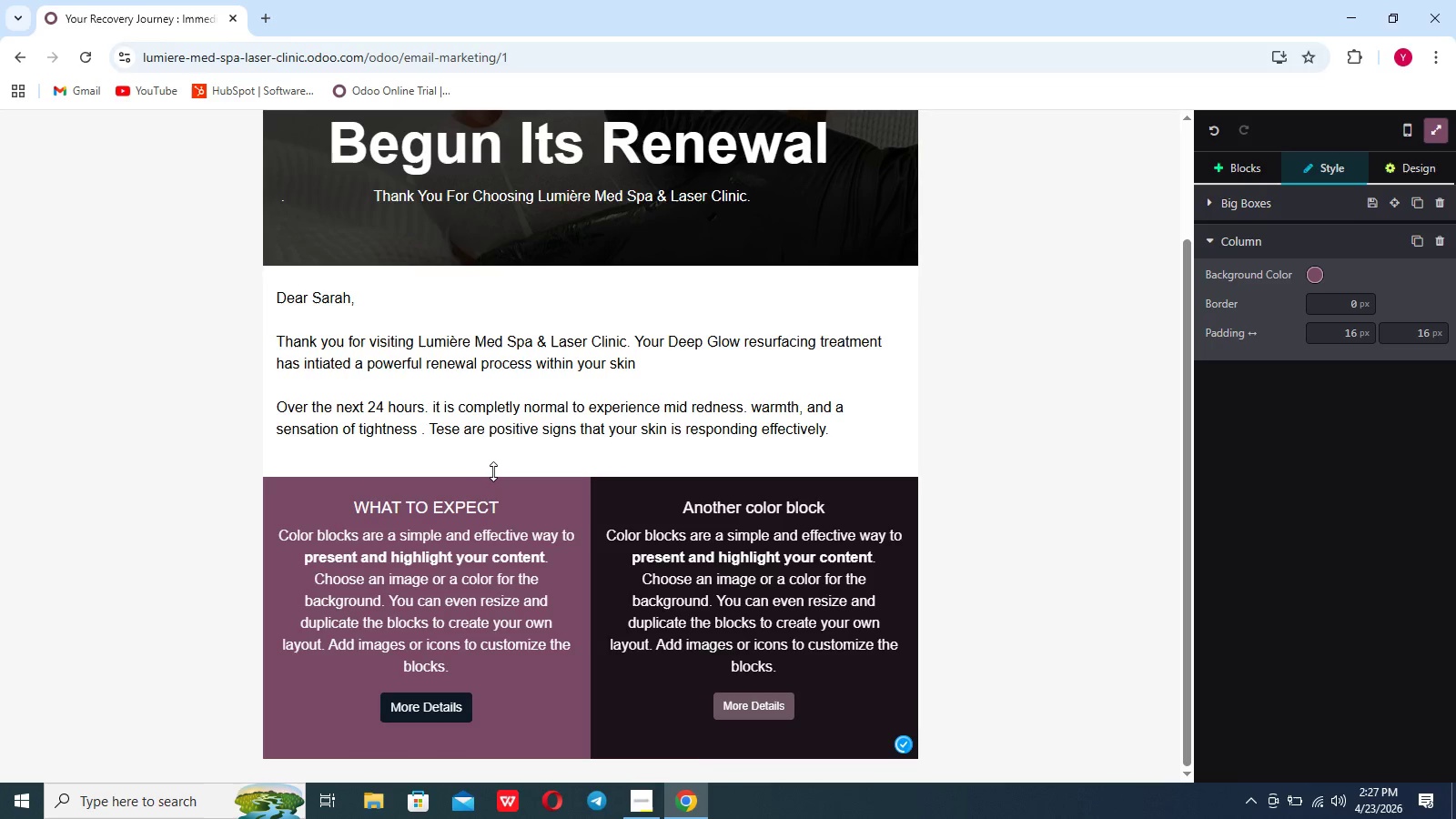 
scroll: coordinate [620, 496], scroll_direction: none, amount: 0.0
 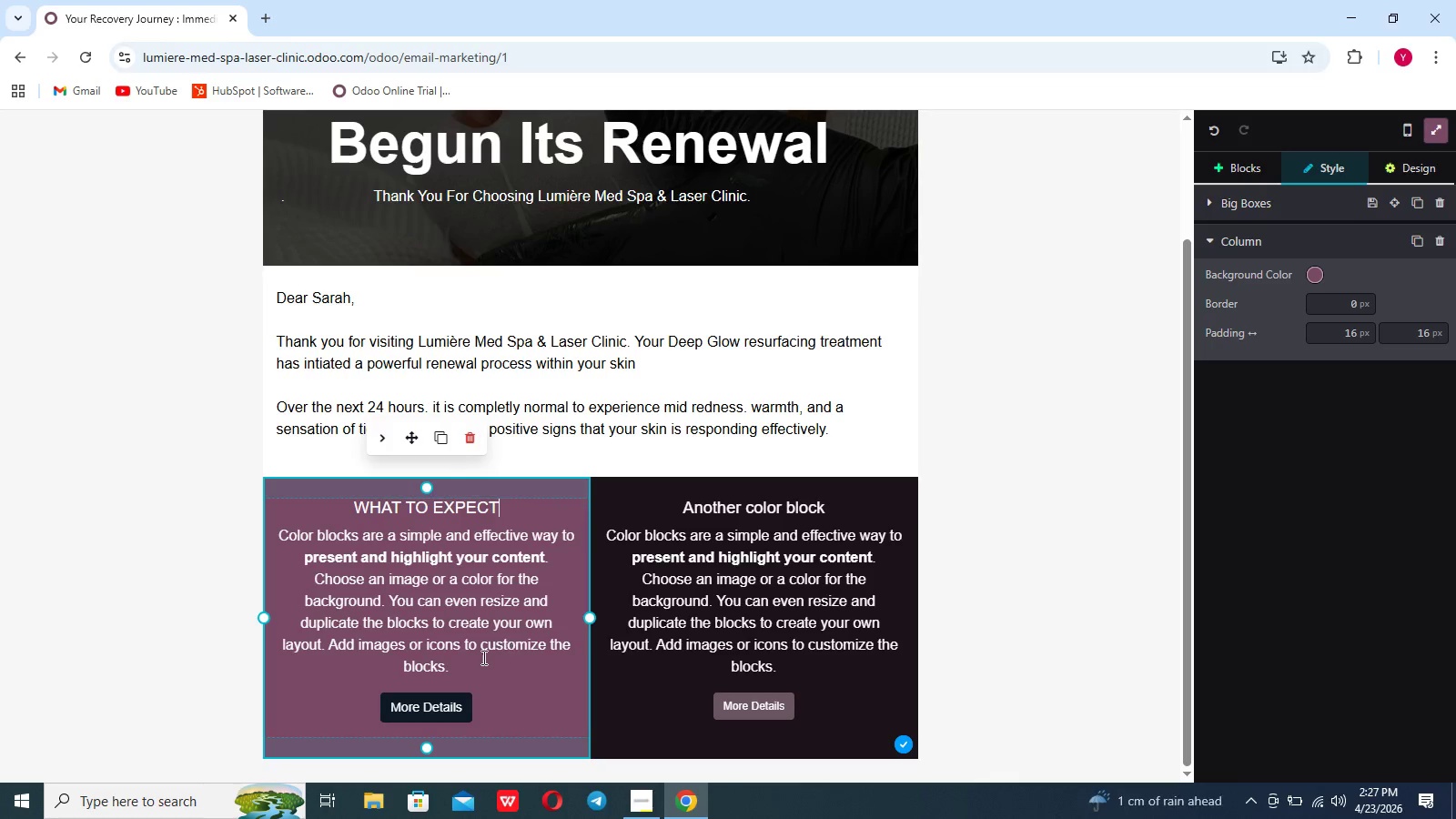 
left_click([482, 701])
 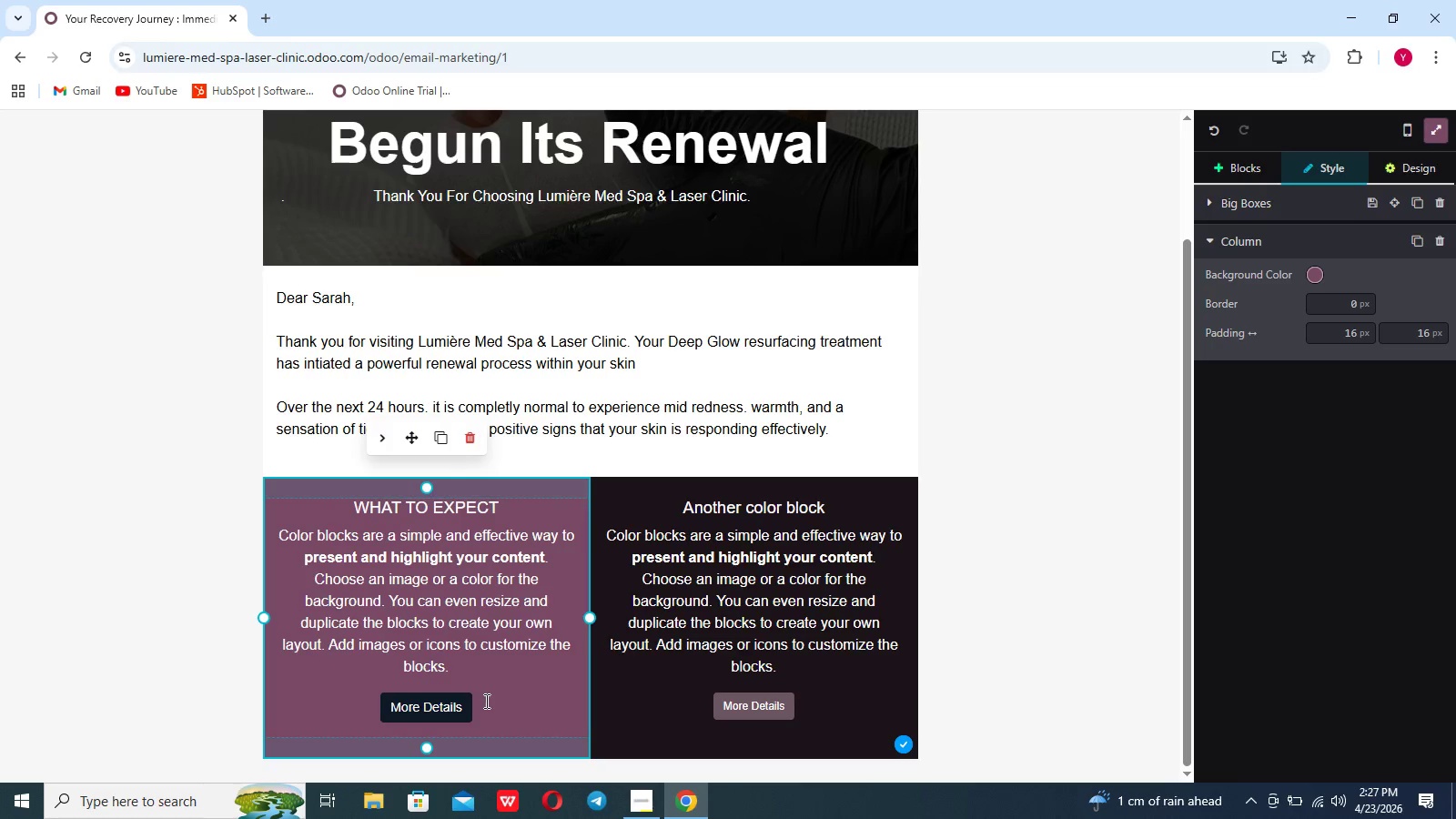 
left_click([489, 702])
 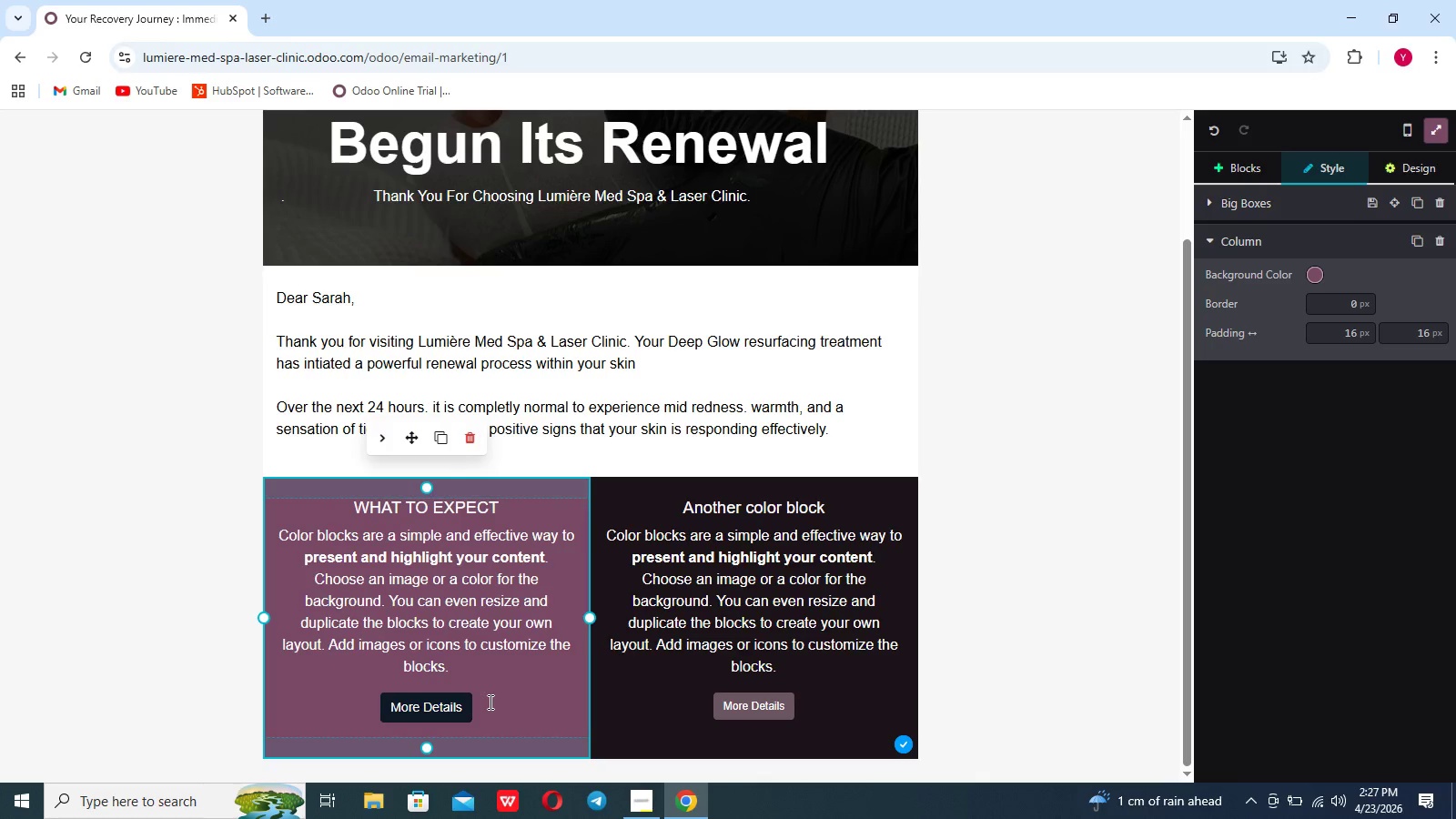 
key(Backspace)
 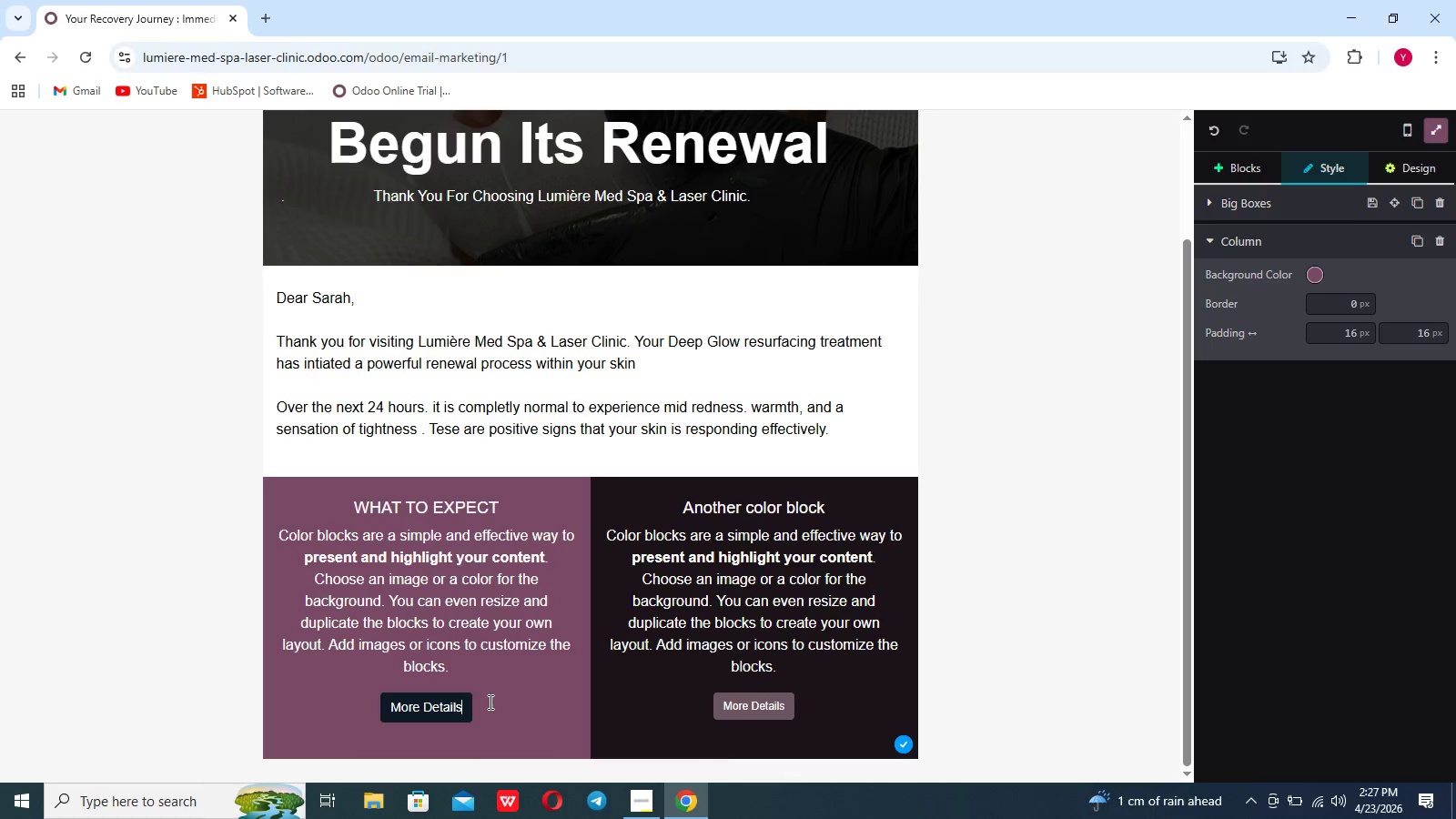 
key(Backspace)
 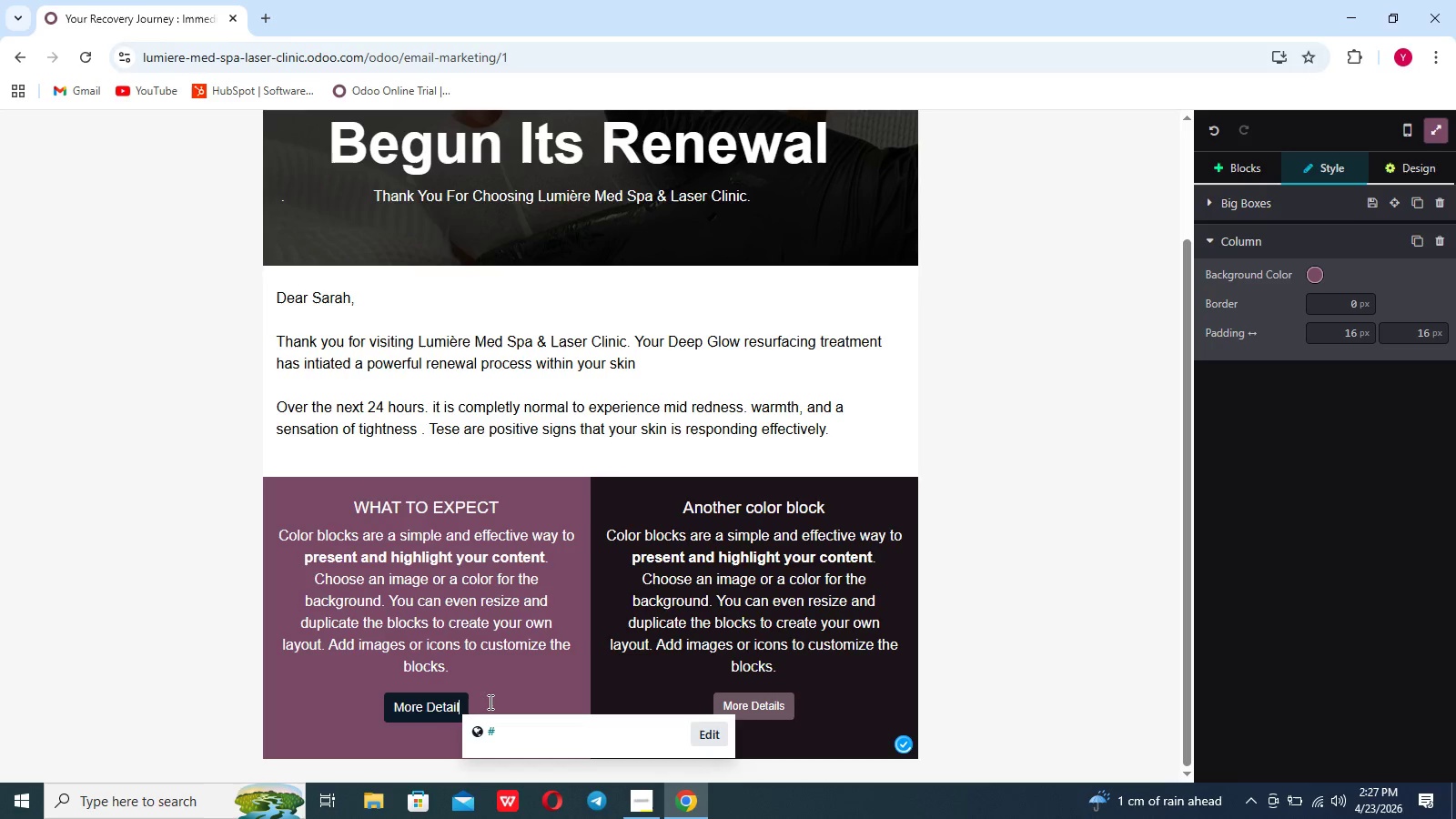 
hold_key(key=Backspace, duration=0.88)
 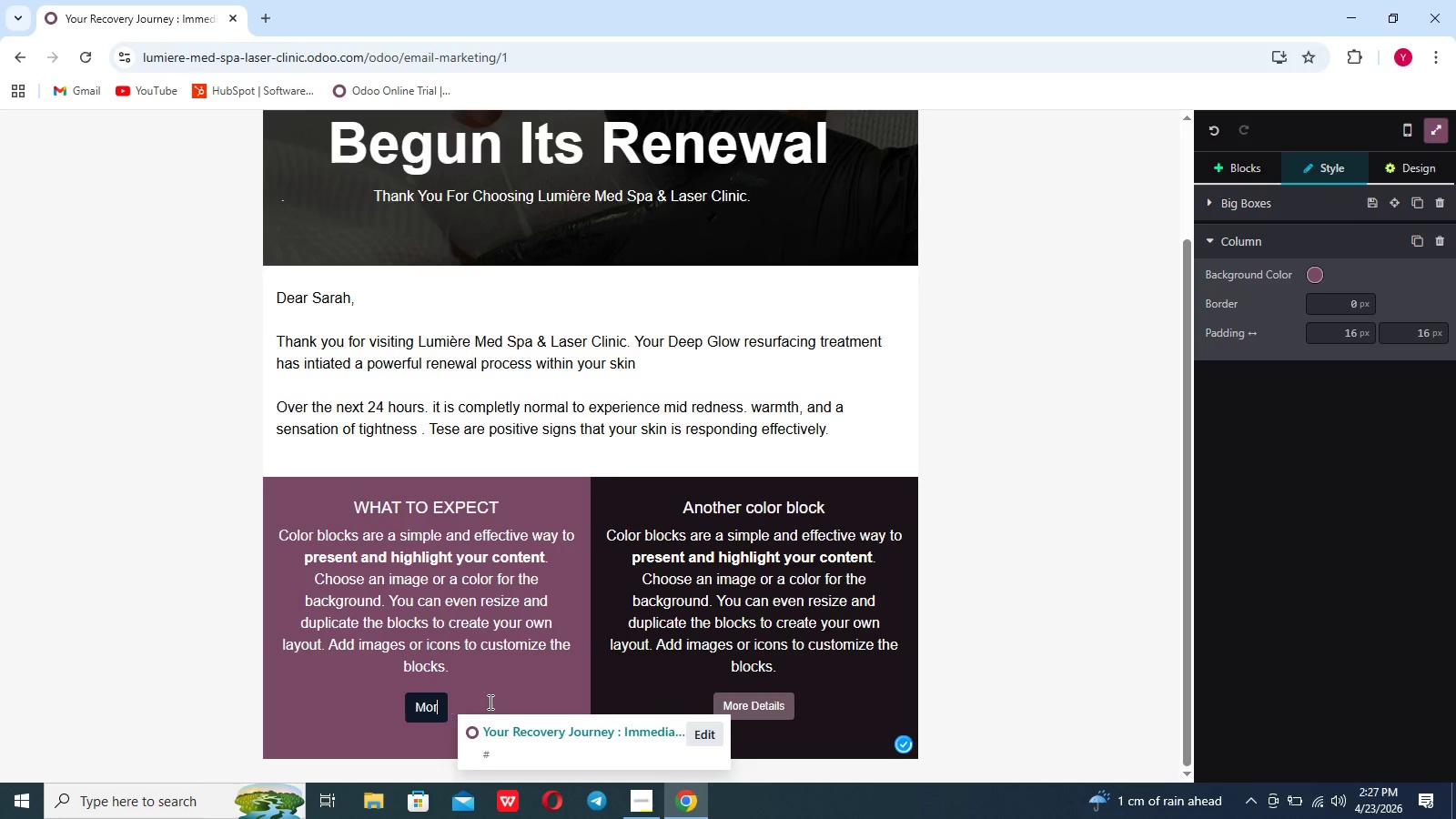 
key(Backspace)
 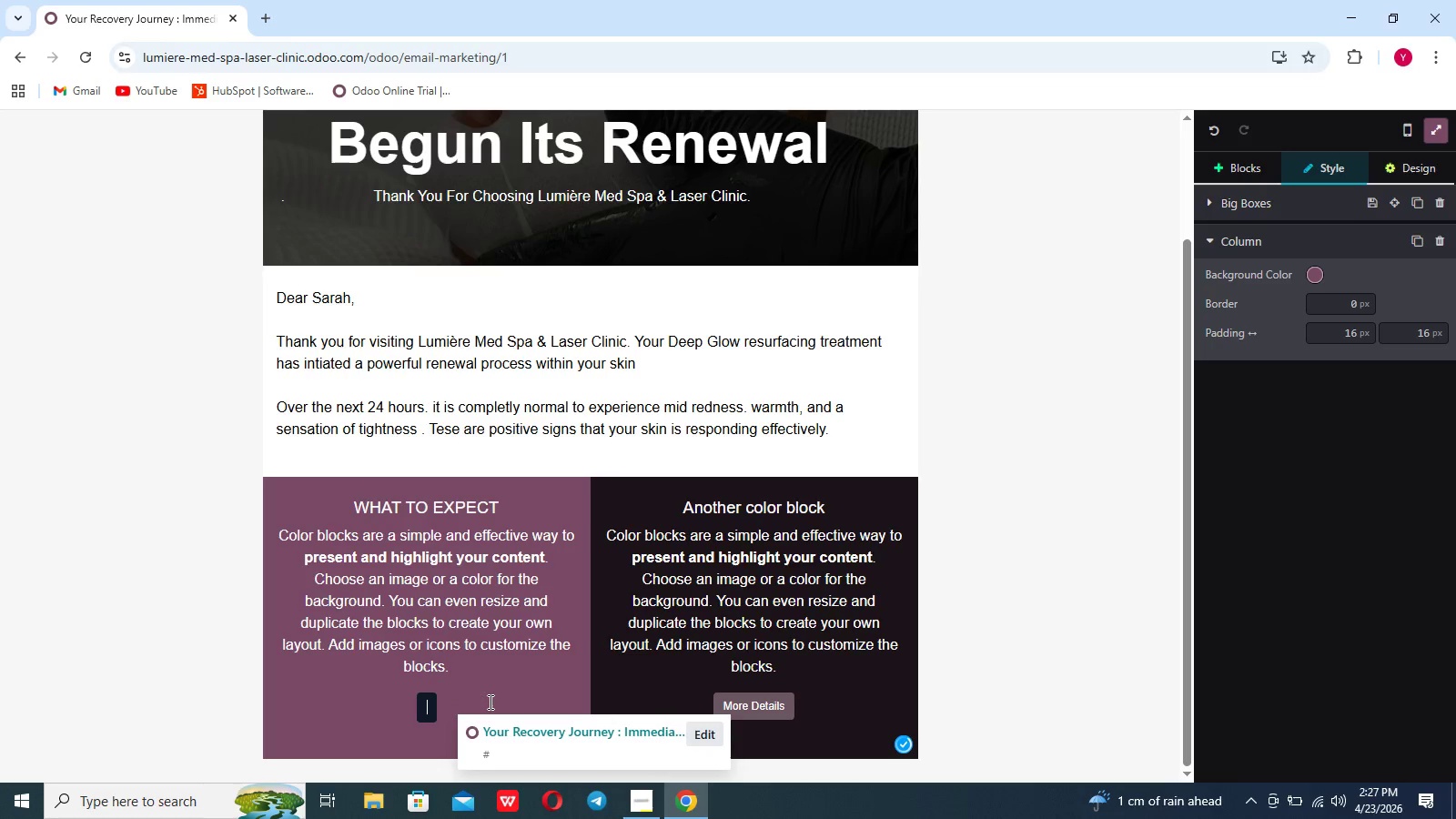 
key(Backspace)
 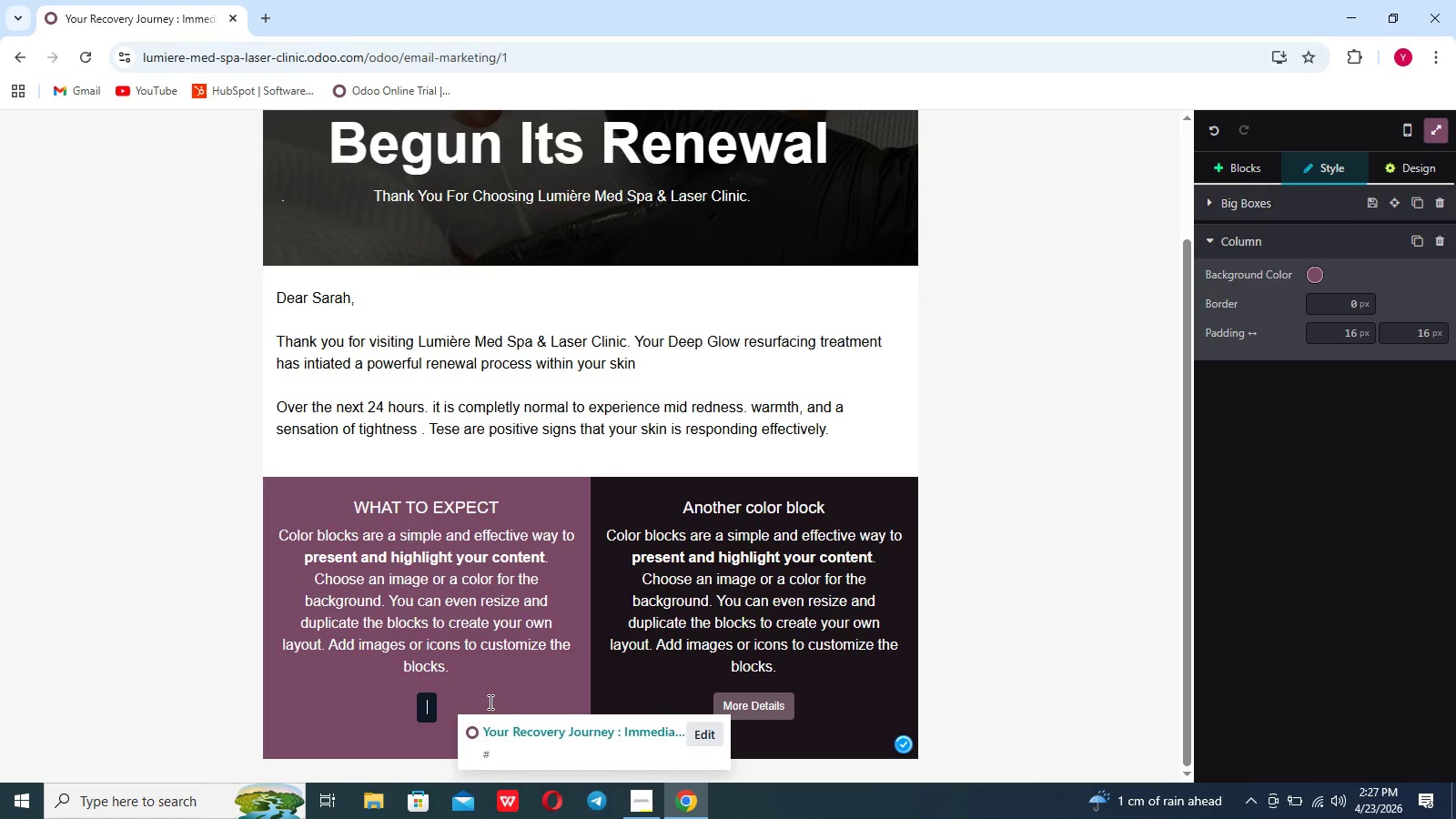 
key(Backspace)
 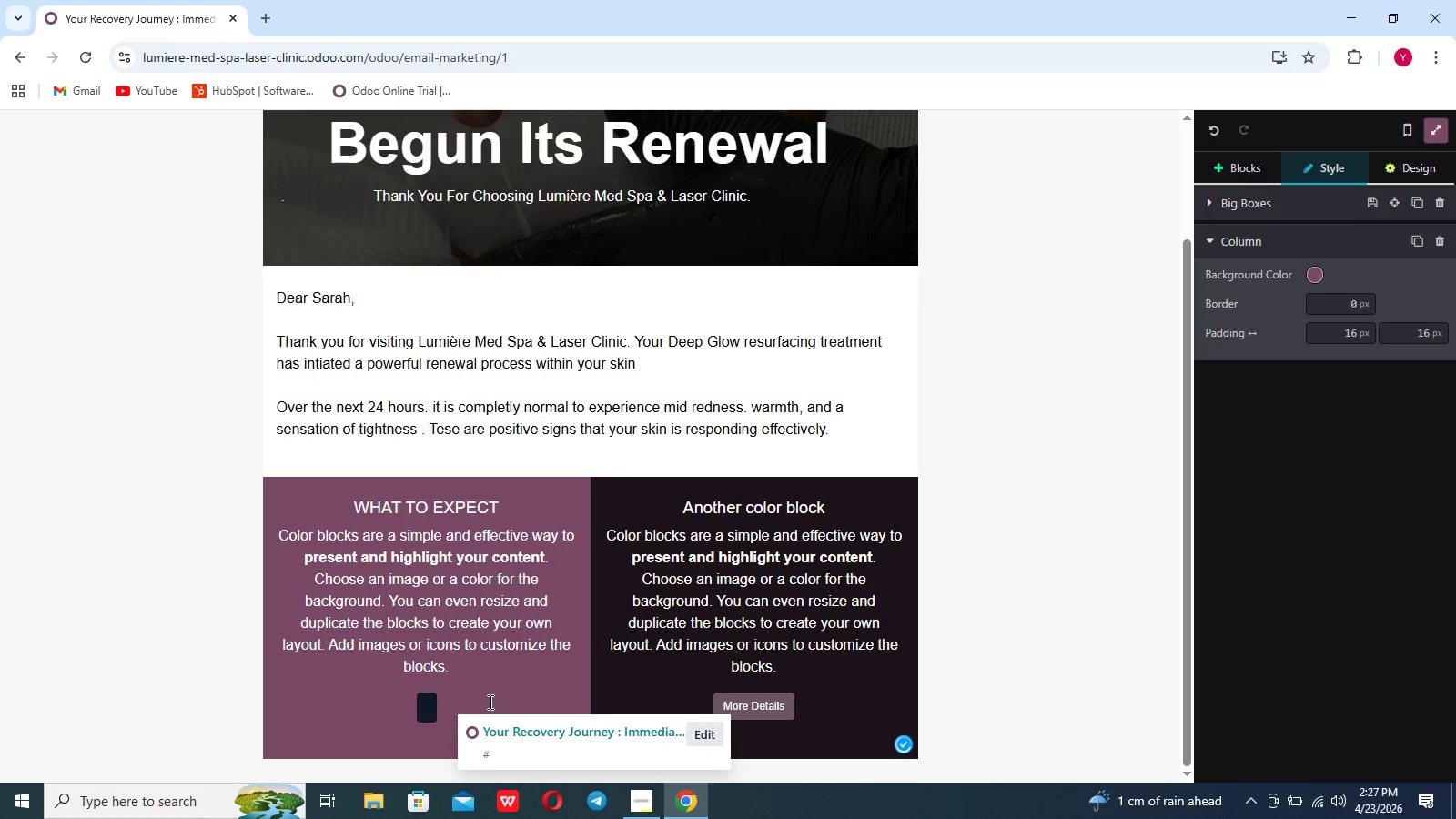 
key(Backspace)
 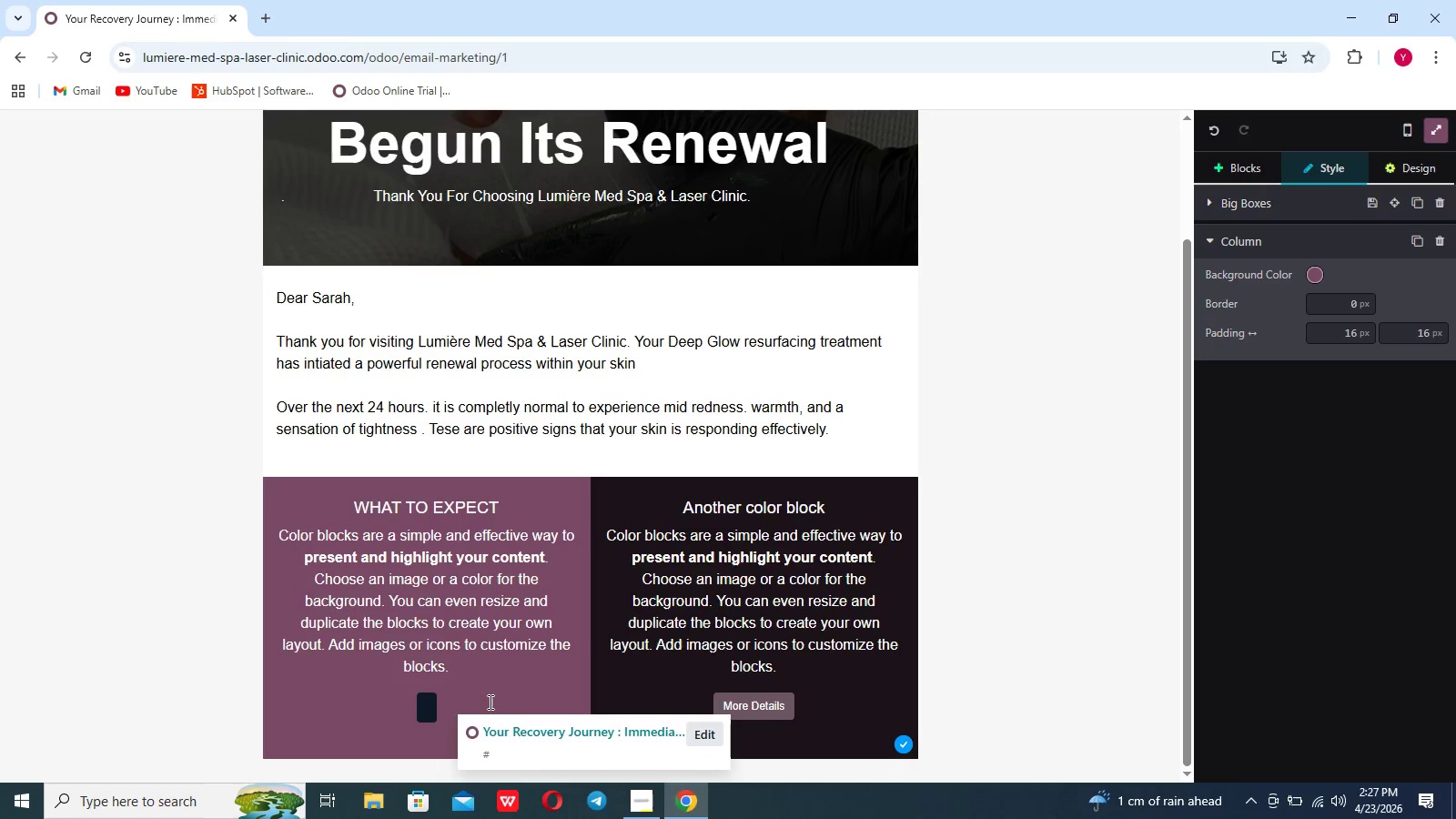 
left_click([471, 702])
 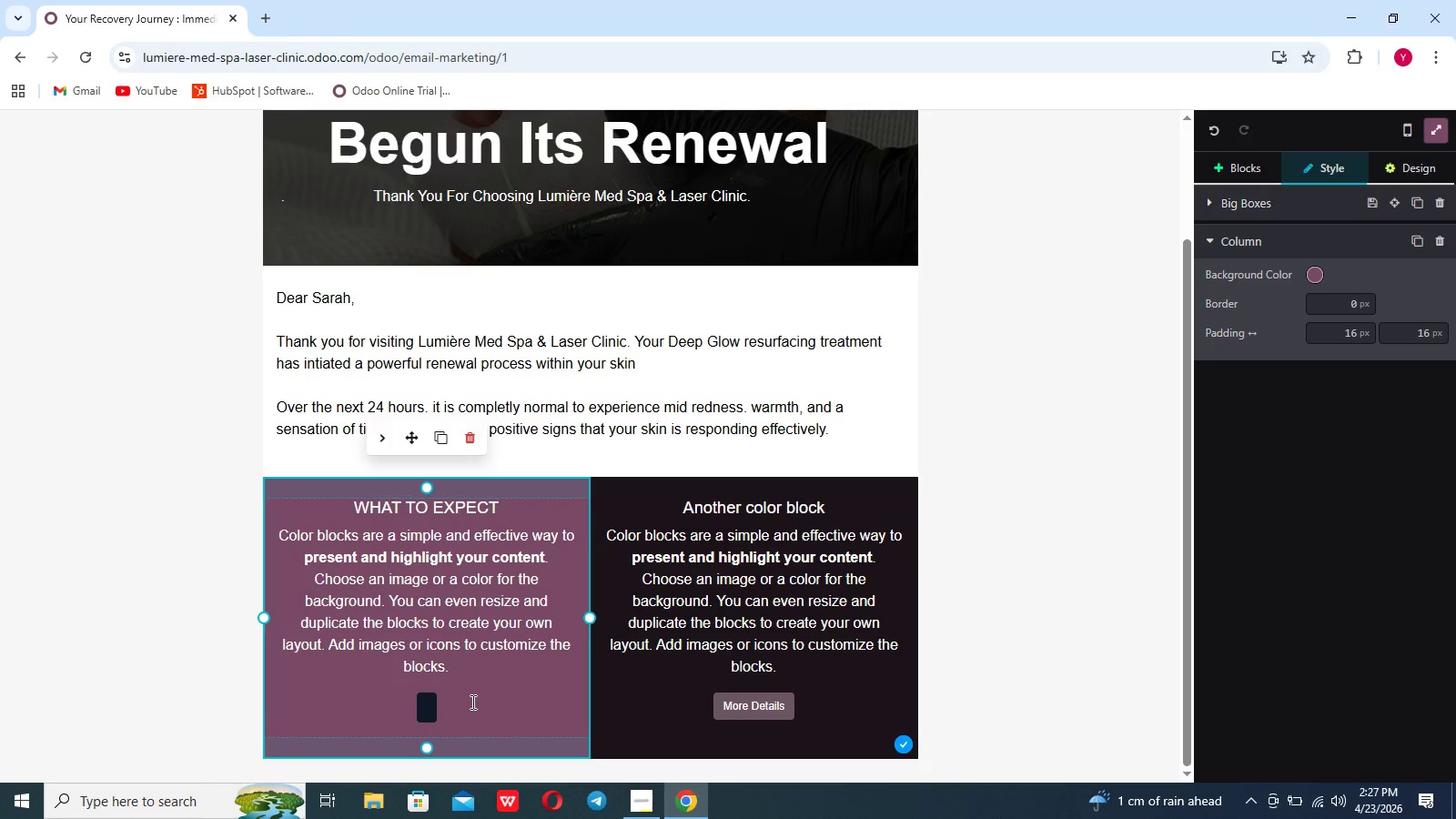 
mouse_move([469, 713])
 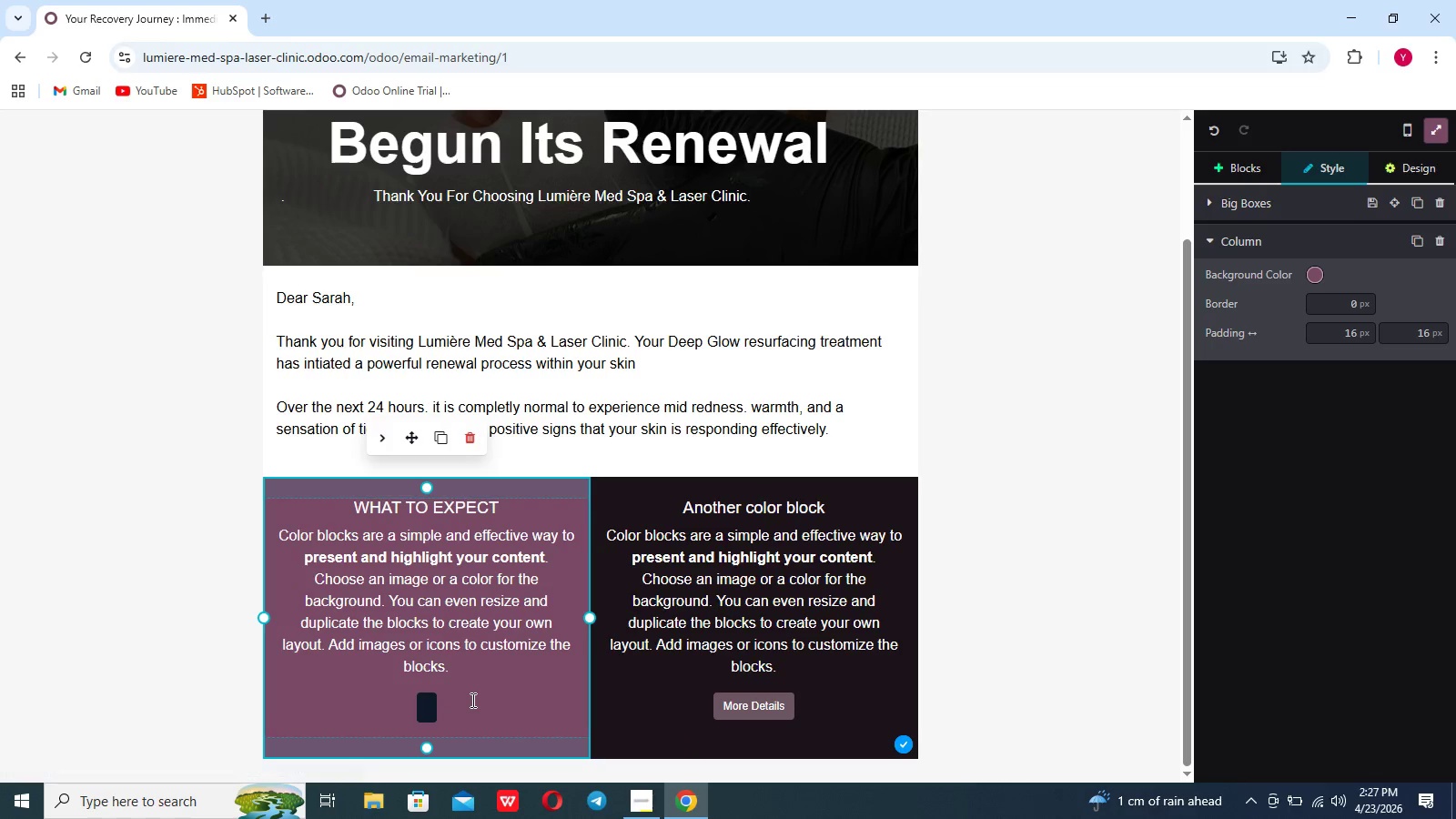 
key(Backspace)
 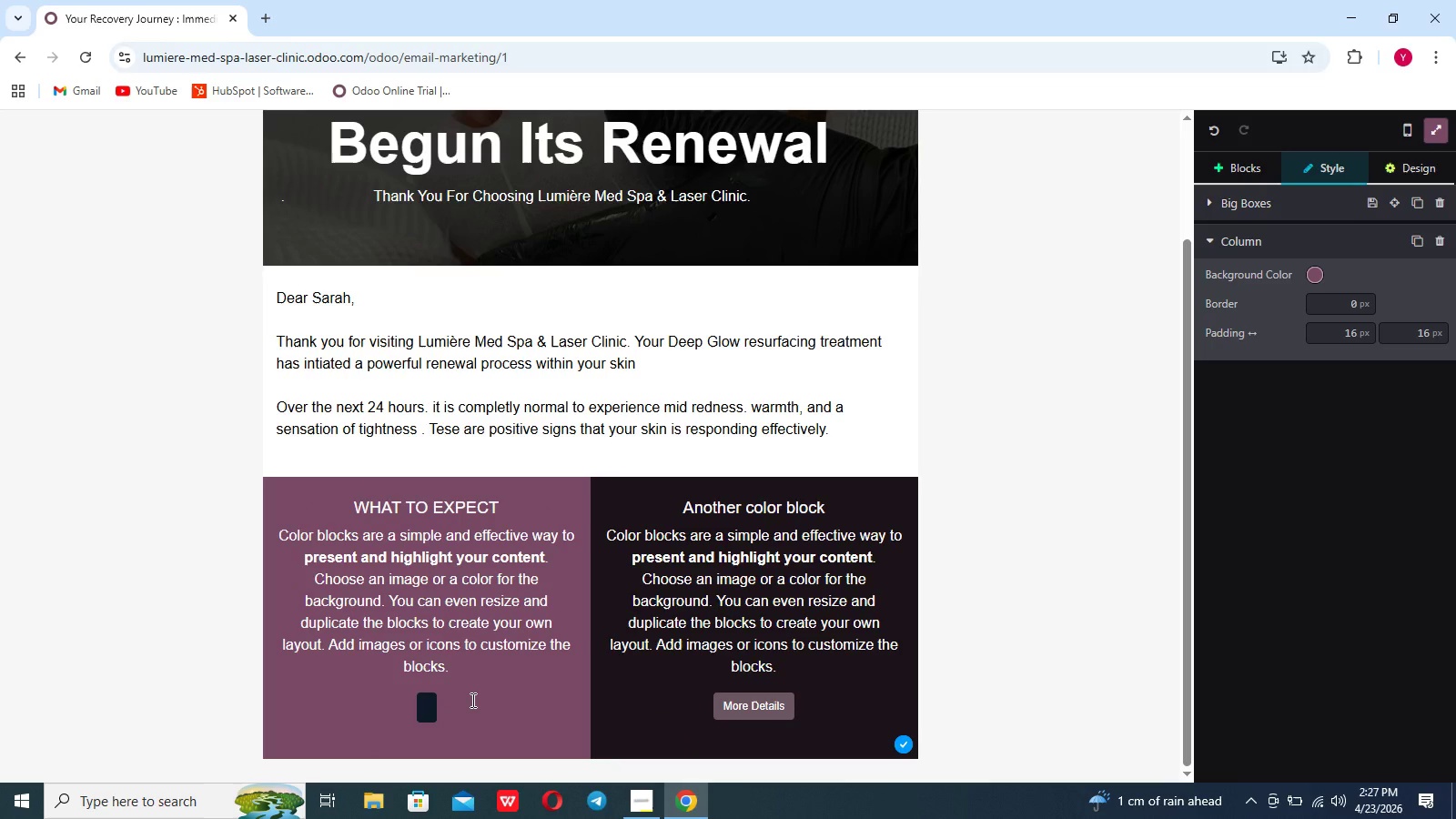 
key(Backspace)
 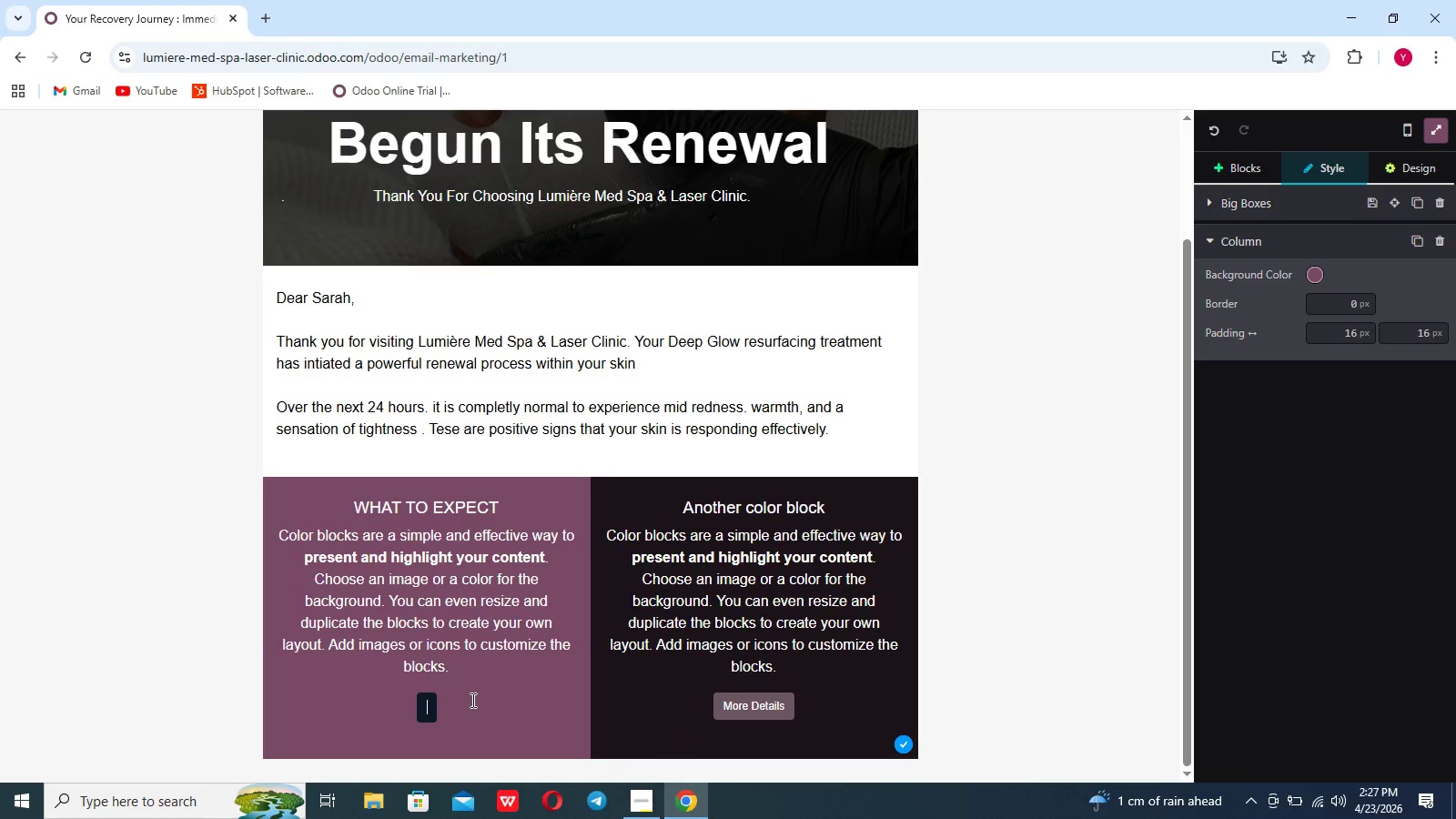 
key(Backspace)
 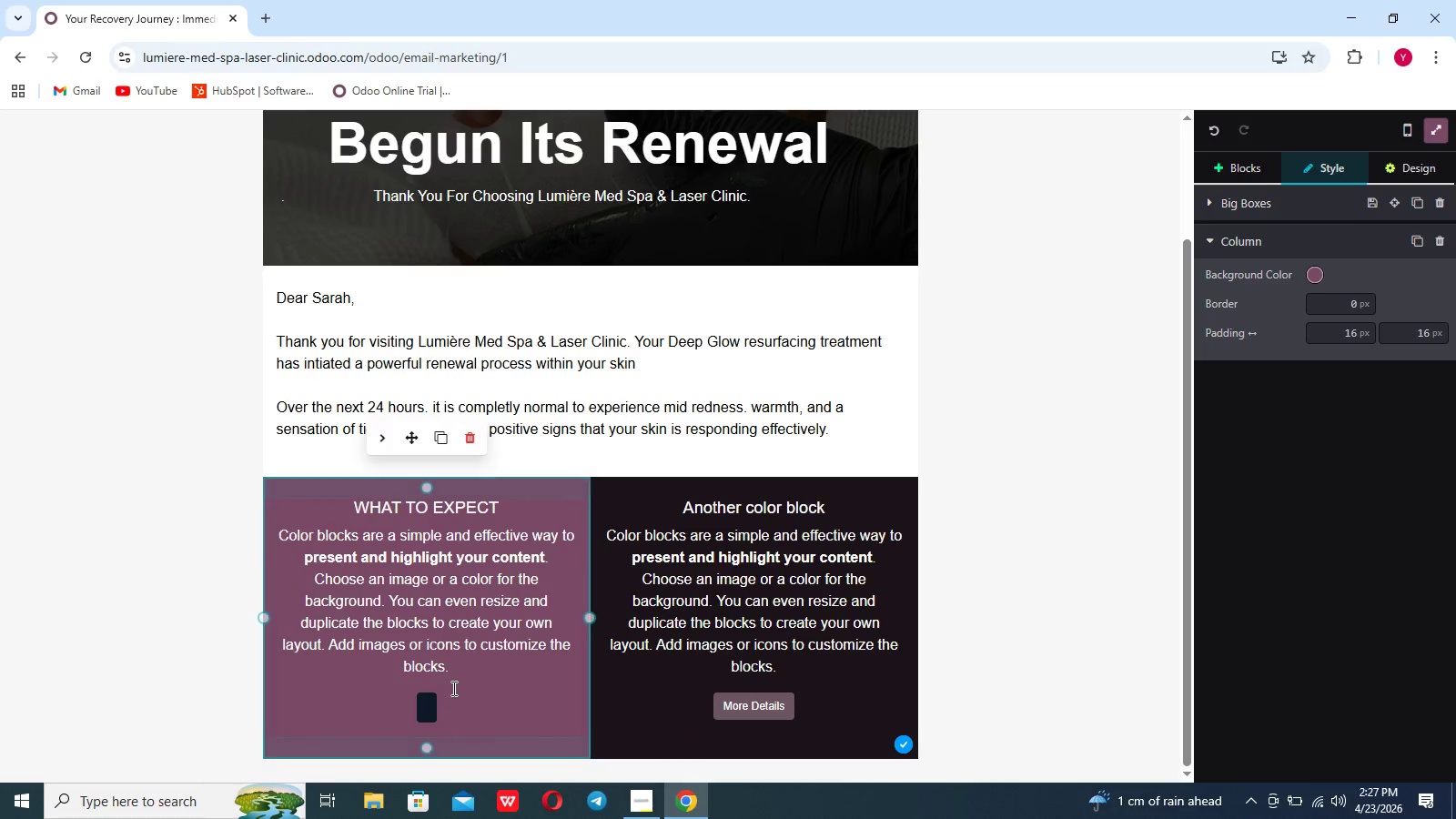 
left_click([452, 677])
 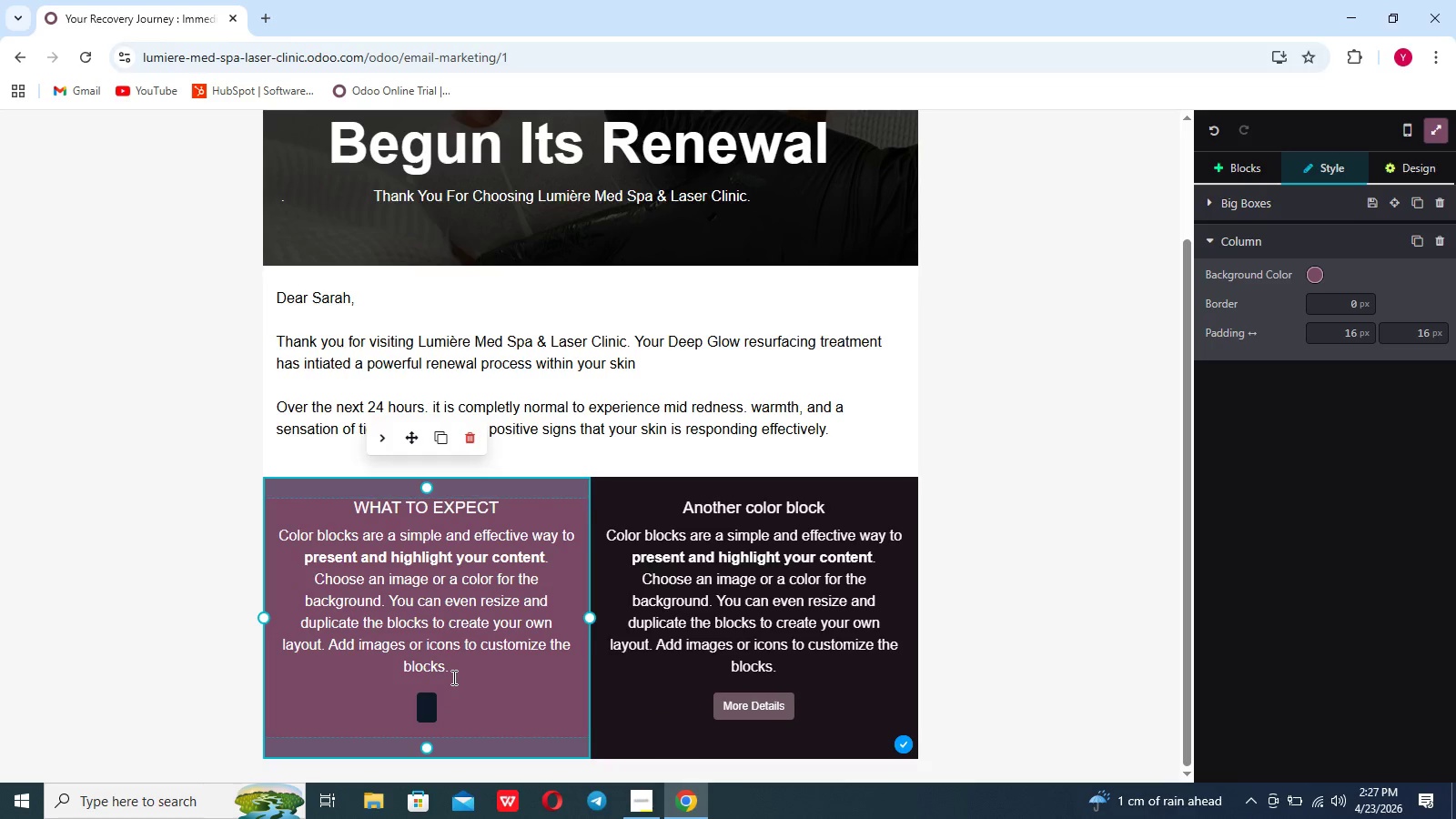 
hold_key(key=Backspace, duration=1.11)
 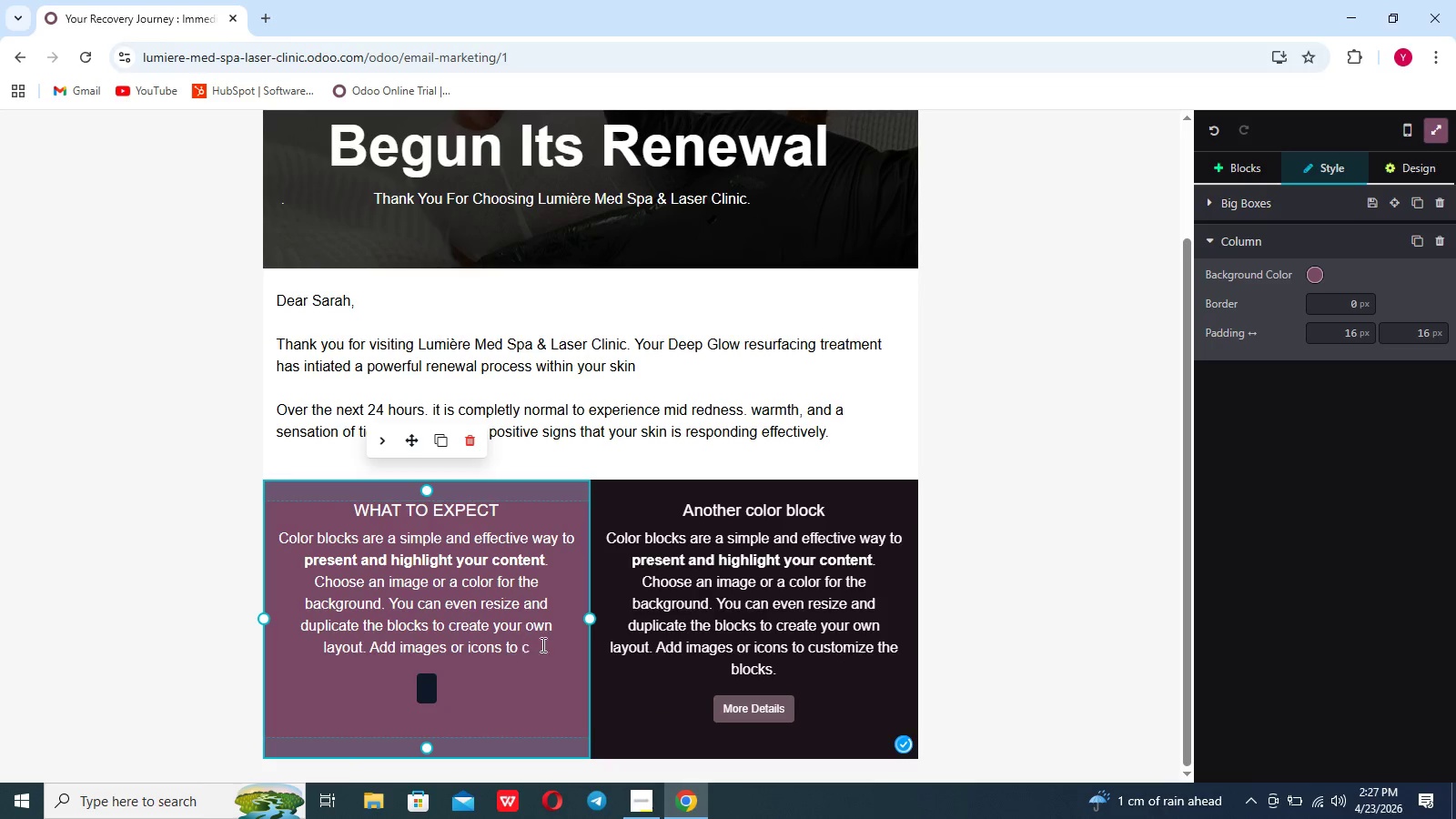 
left_click_drag(start_coordinate=[528, 643], to_coordinate=[279, 541])
 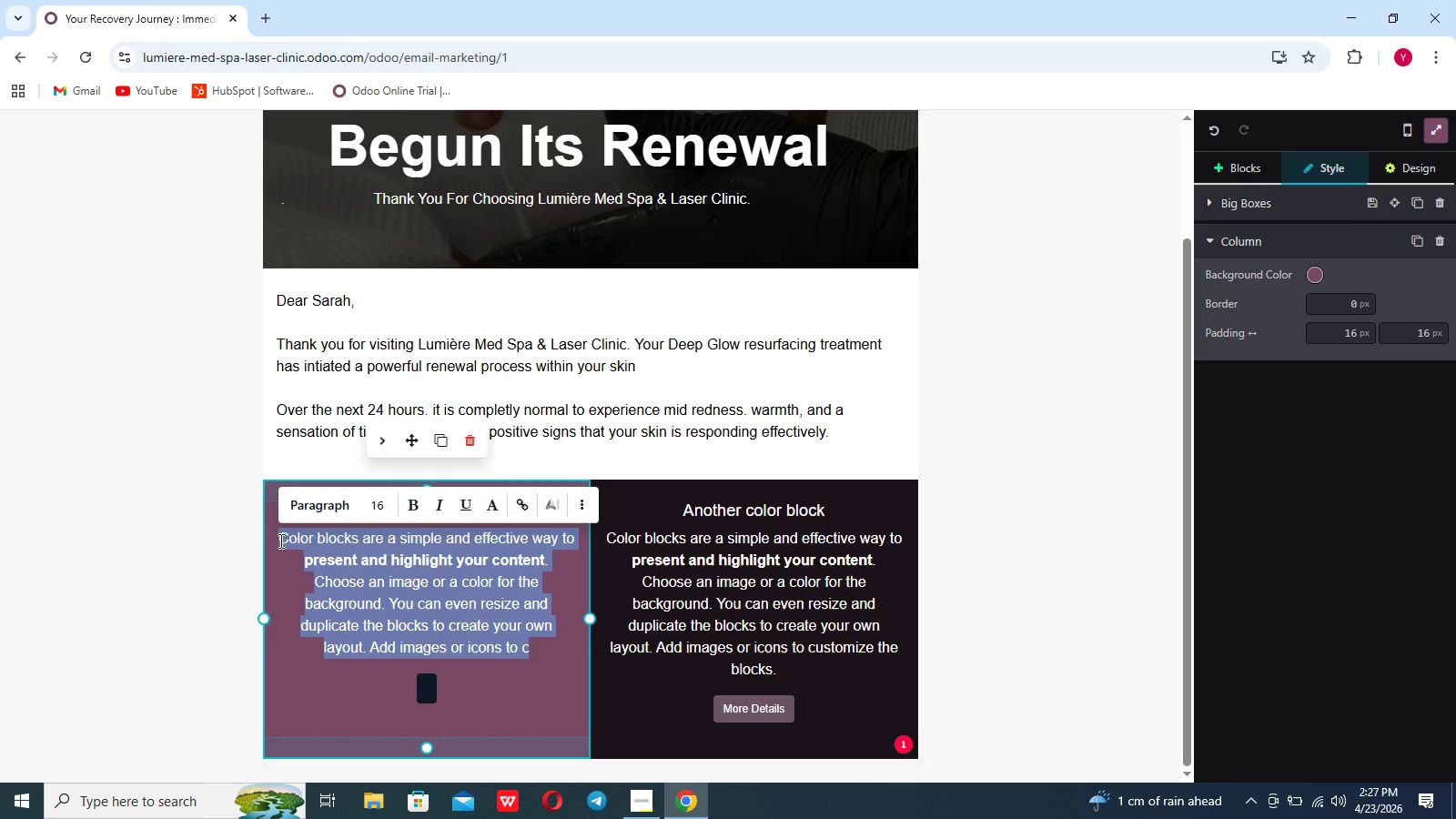 
key(Backspace)
 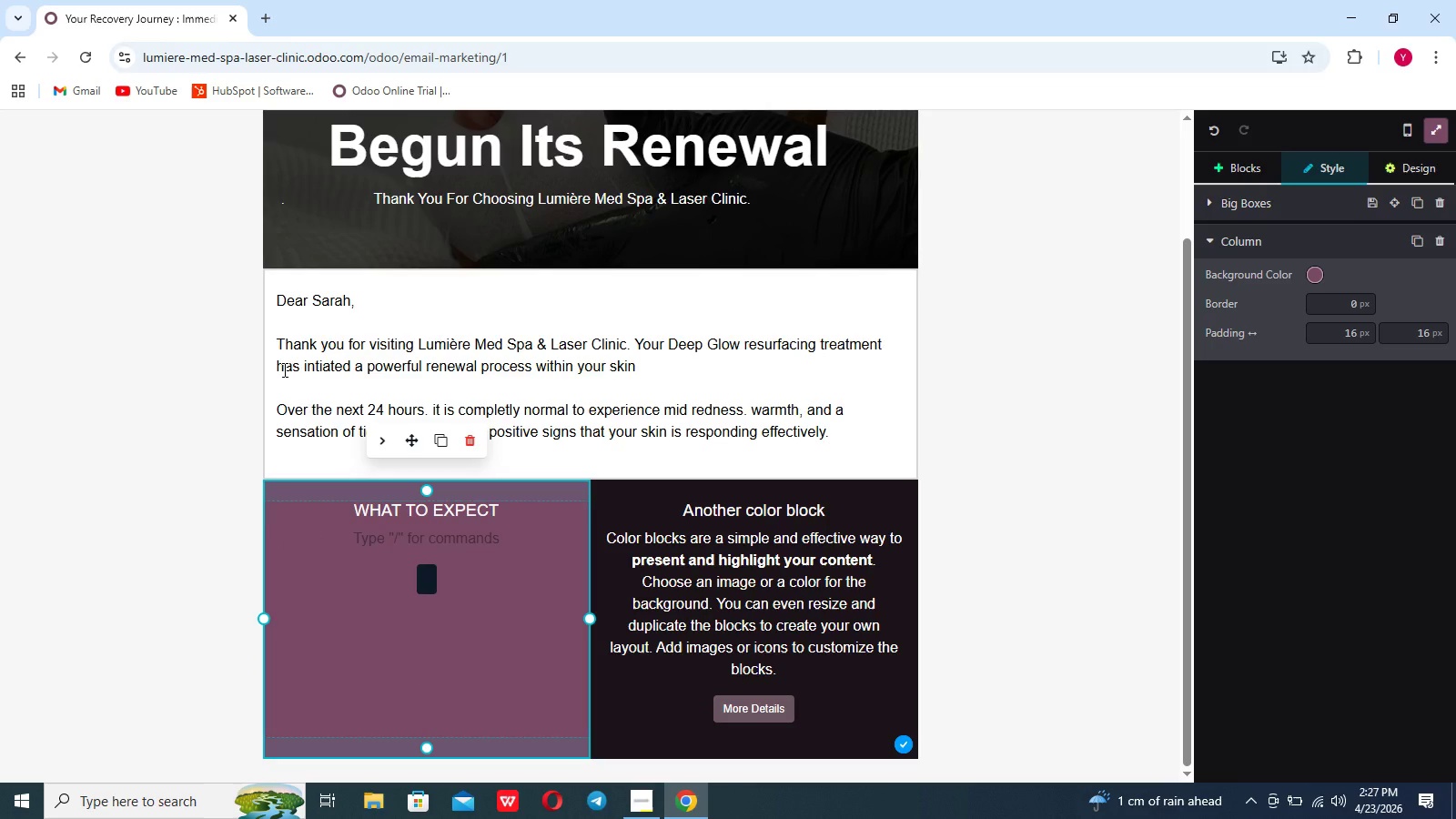 
key(Shift+Break)
 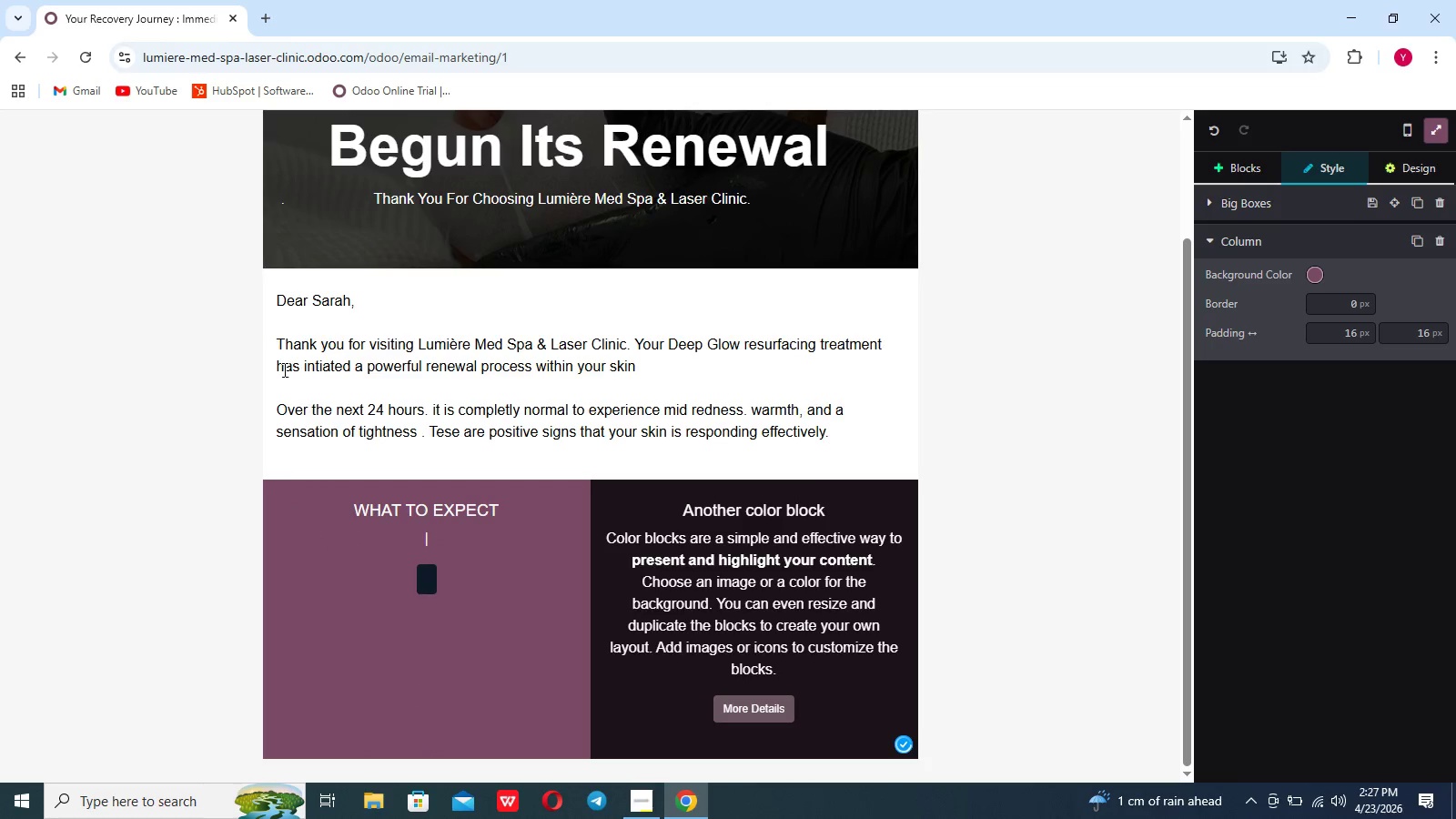 
key(Shift+Backspace)
 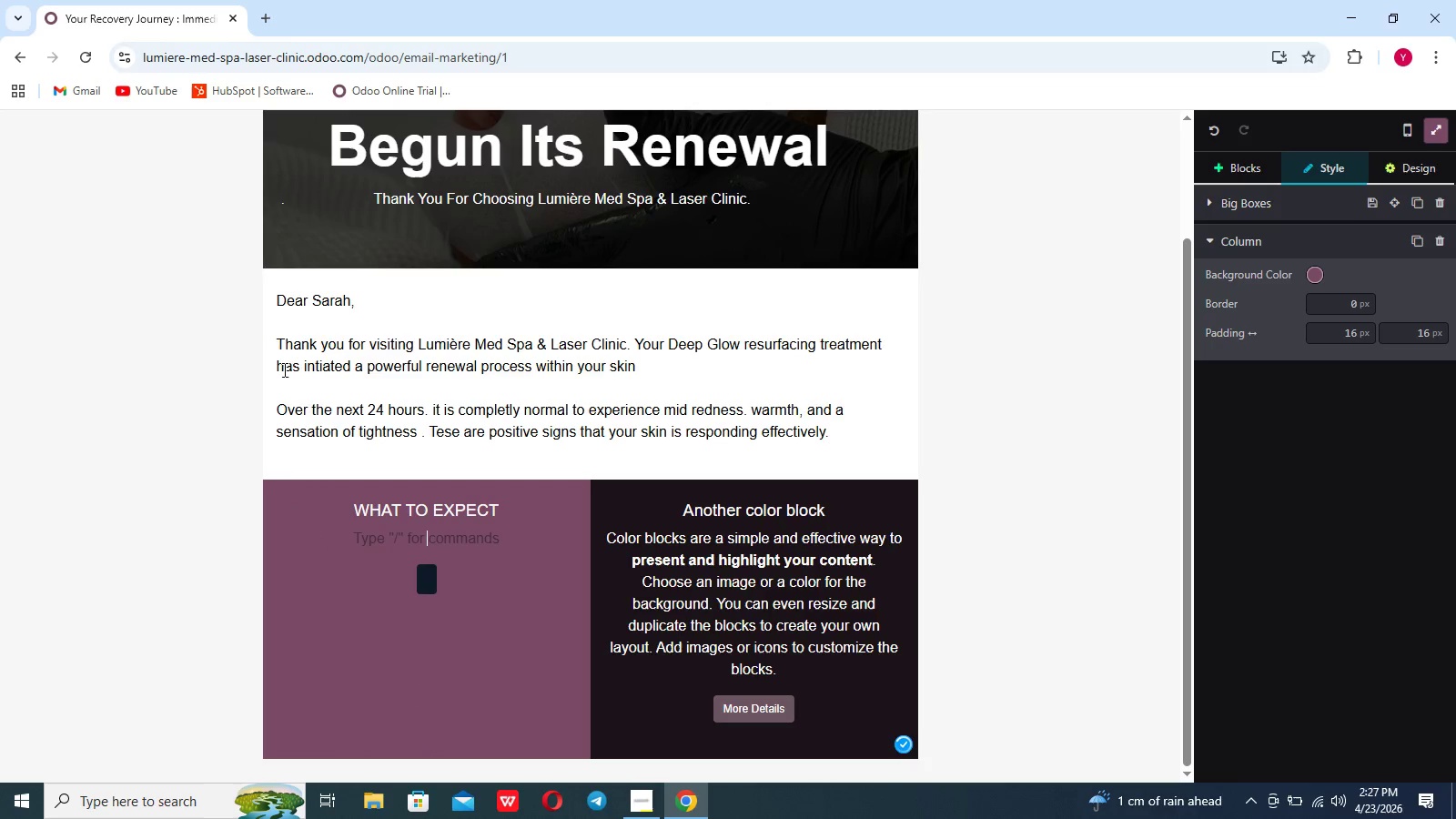 
key(Shift+Slash)
 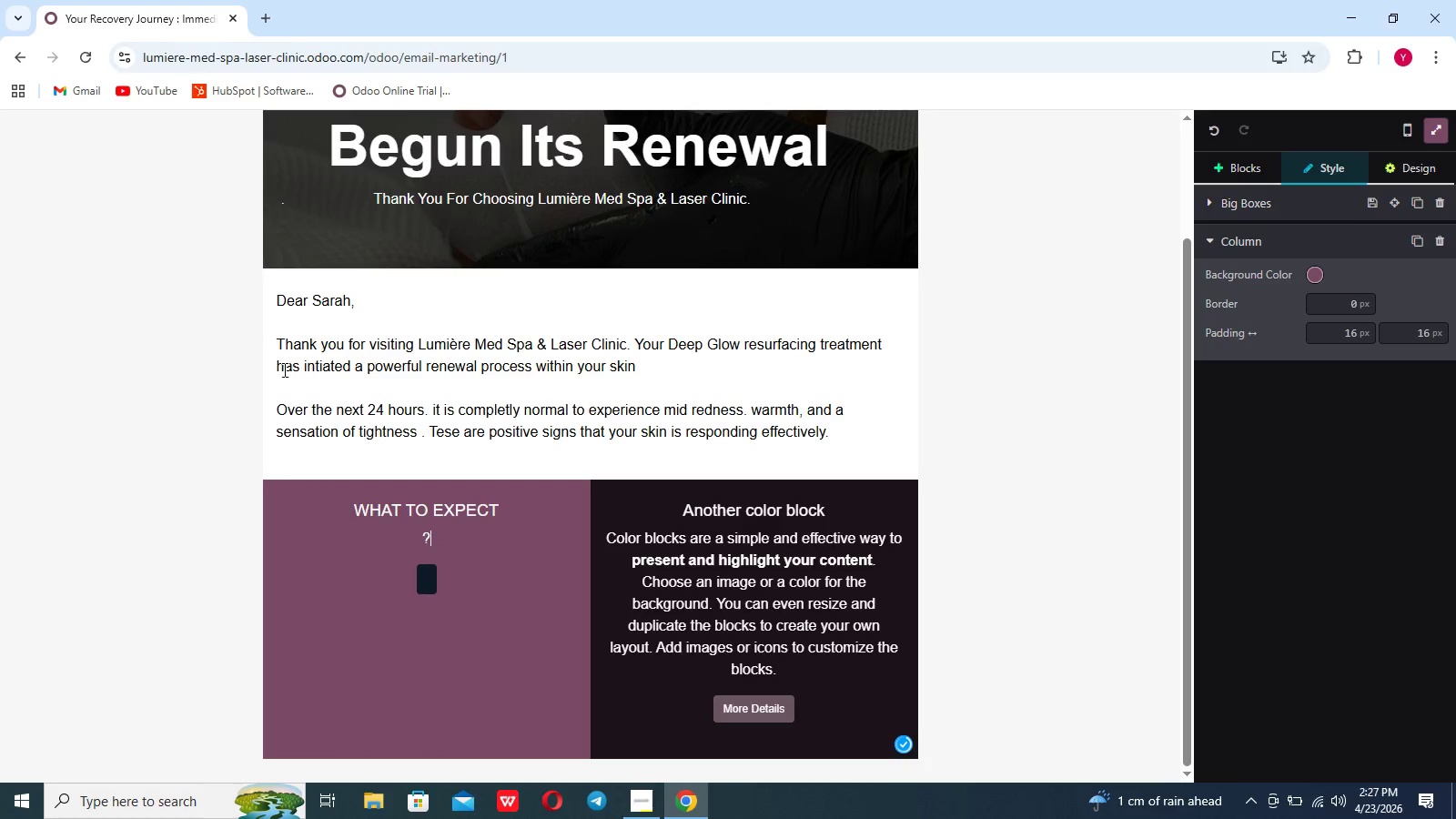 
key(Backspace)
 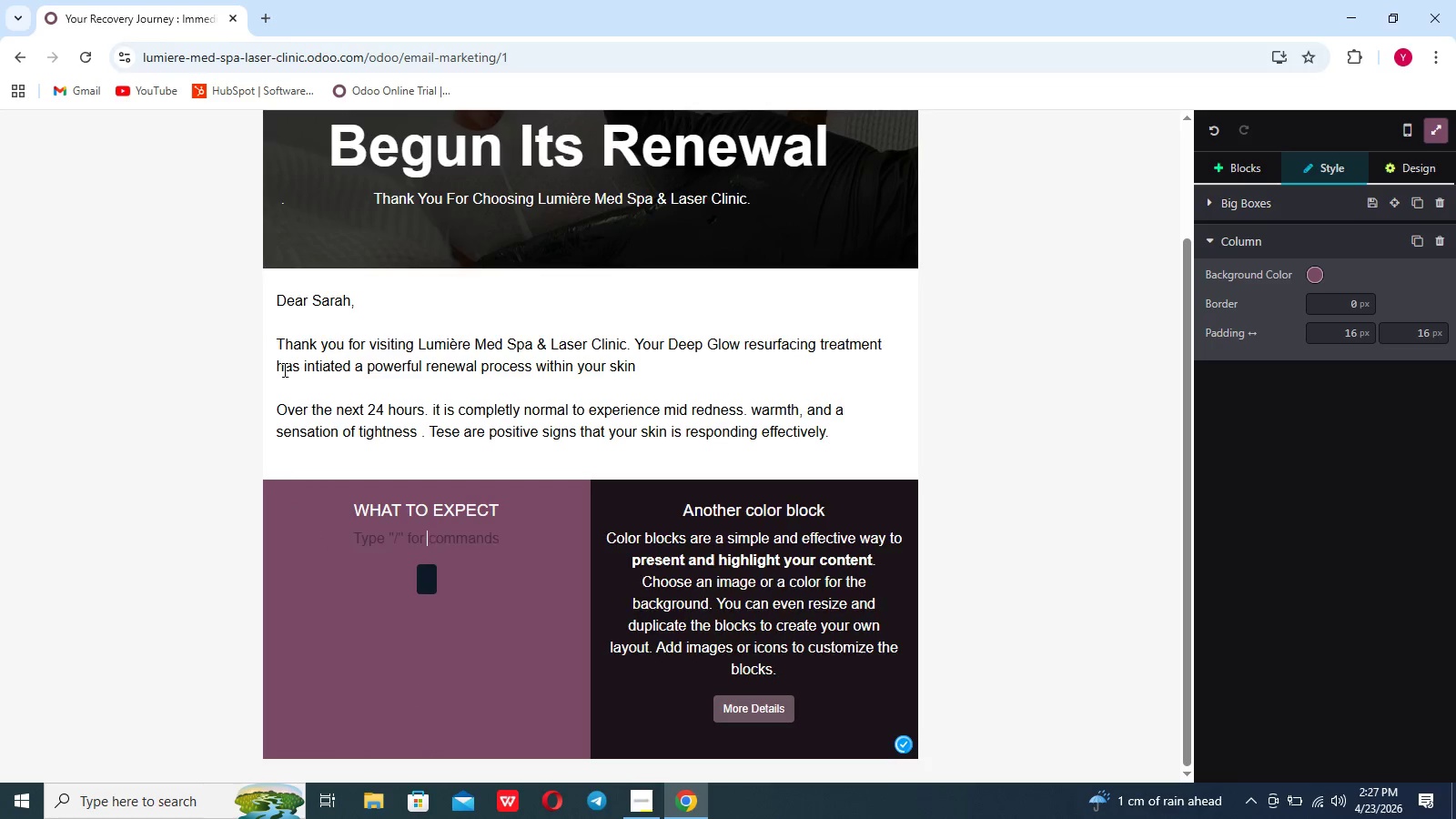 
key(Shift+Backslash)
 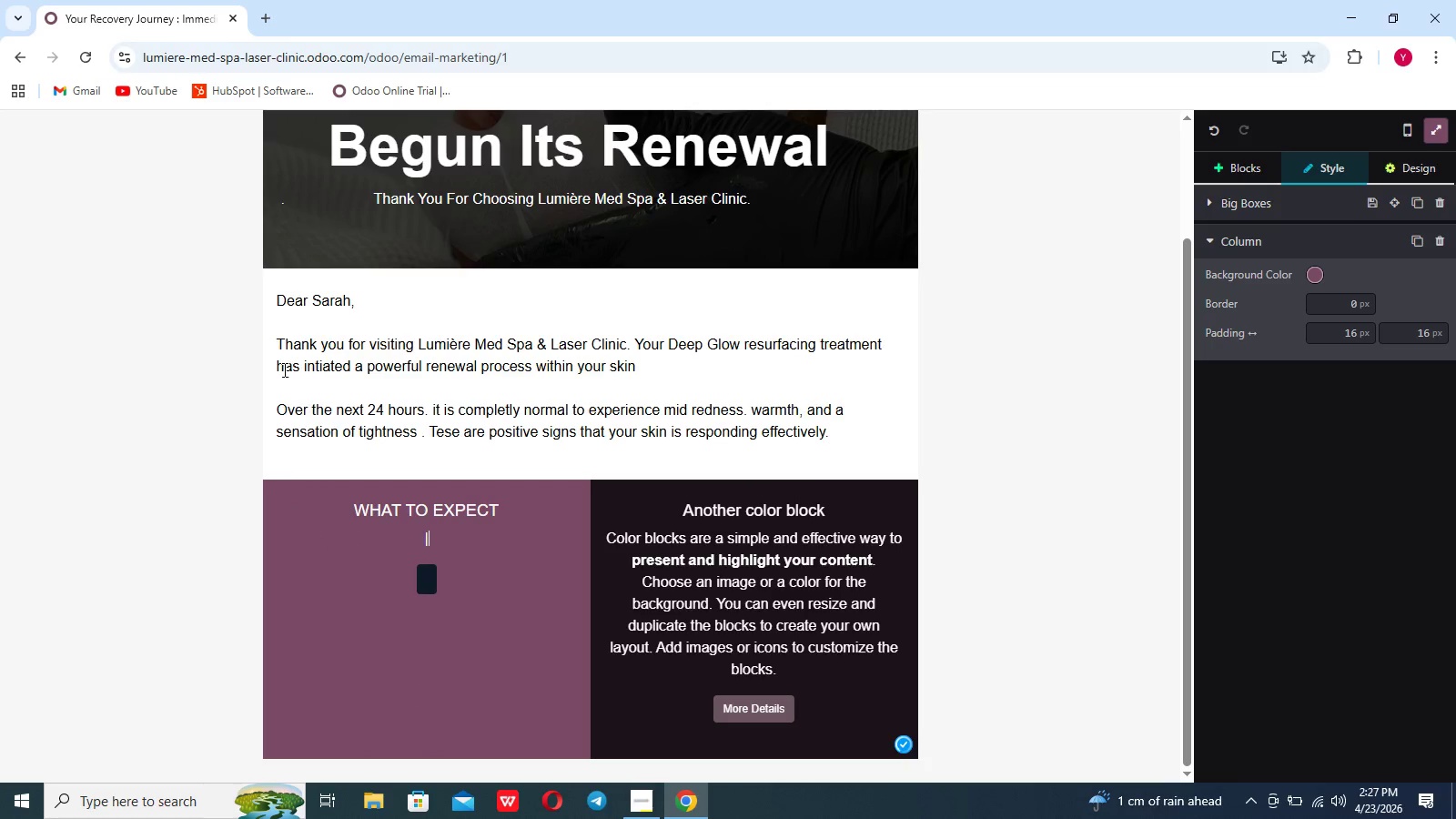 
key(Backspace)
 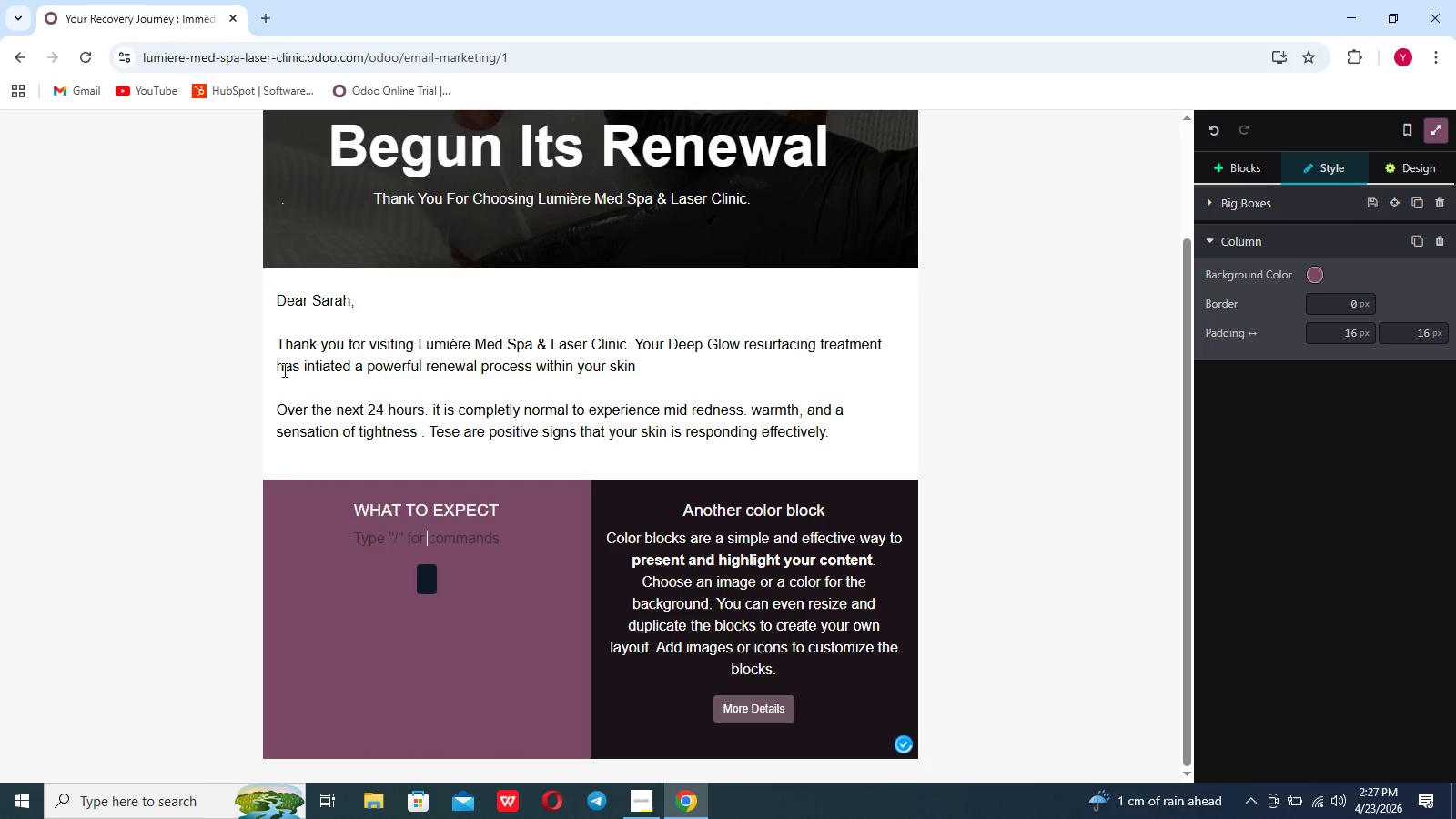 
key(Shift+Quote)
 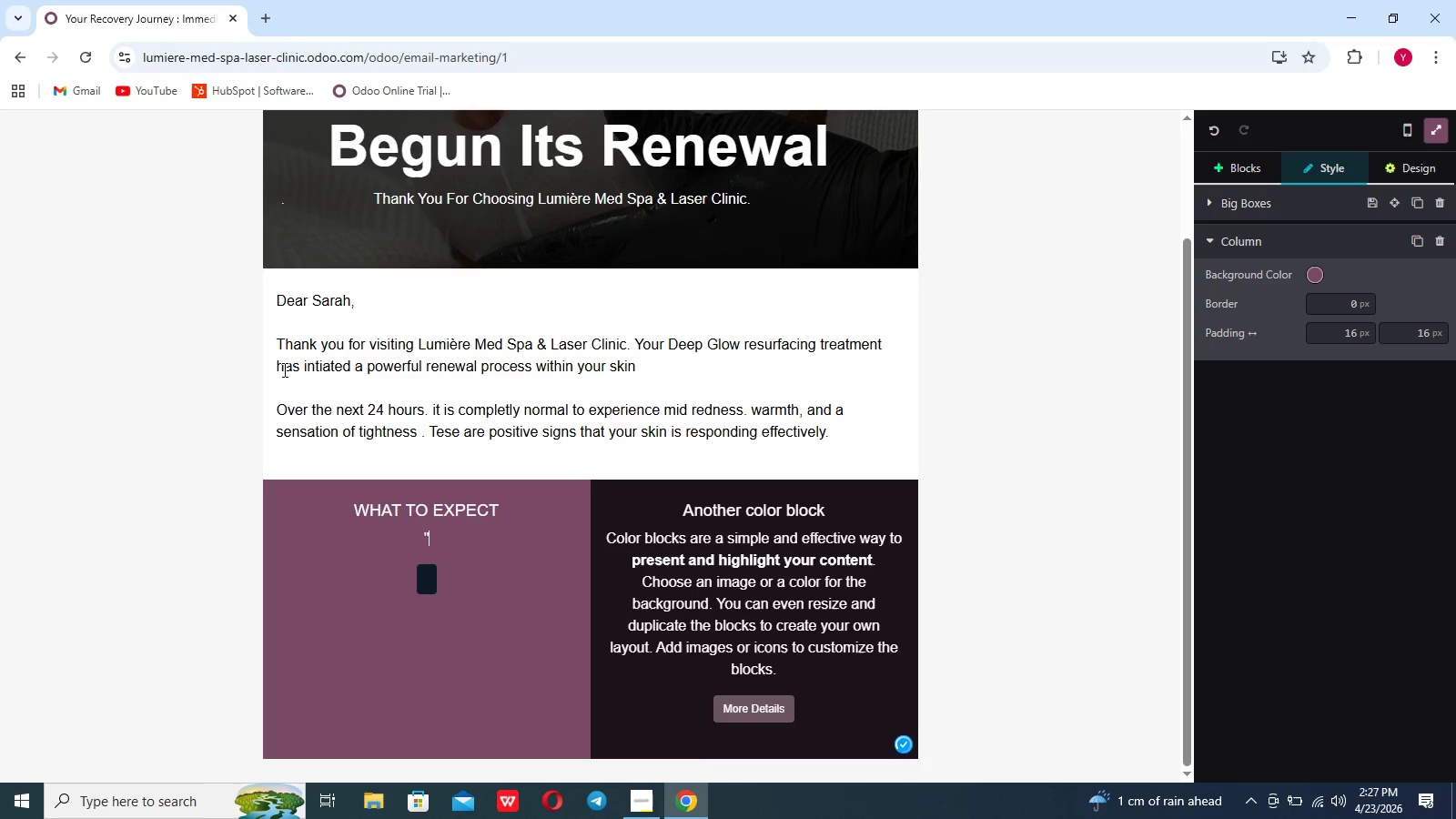 
key(Shift+Backspace)
 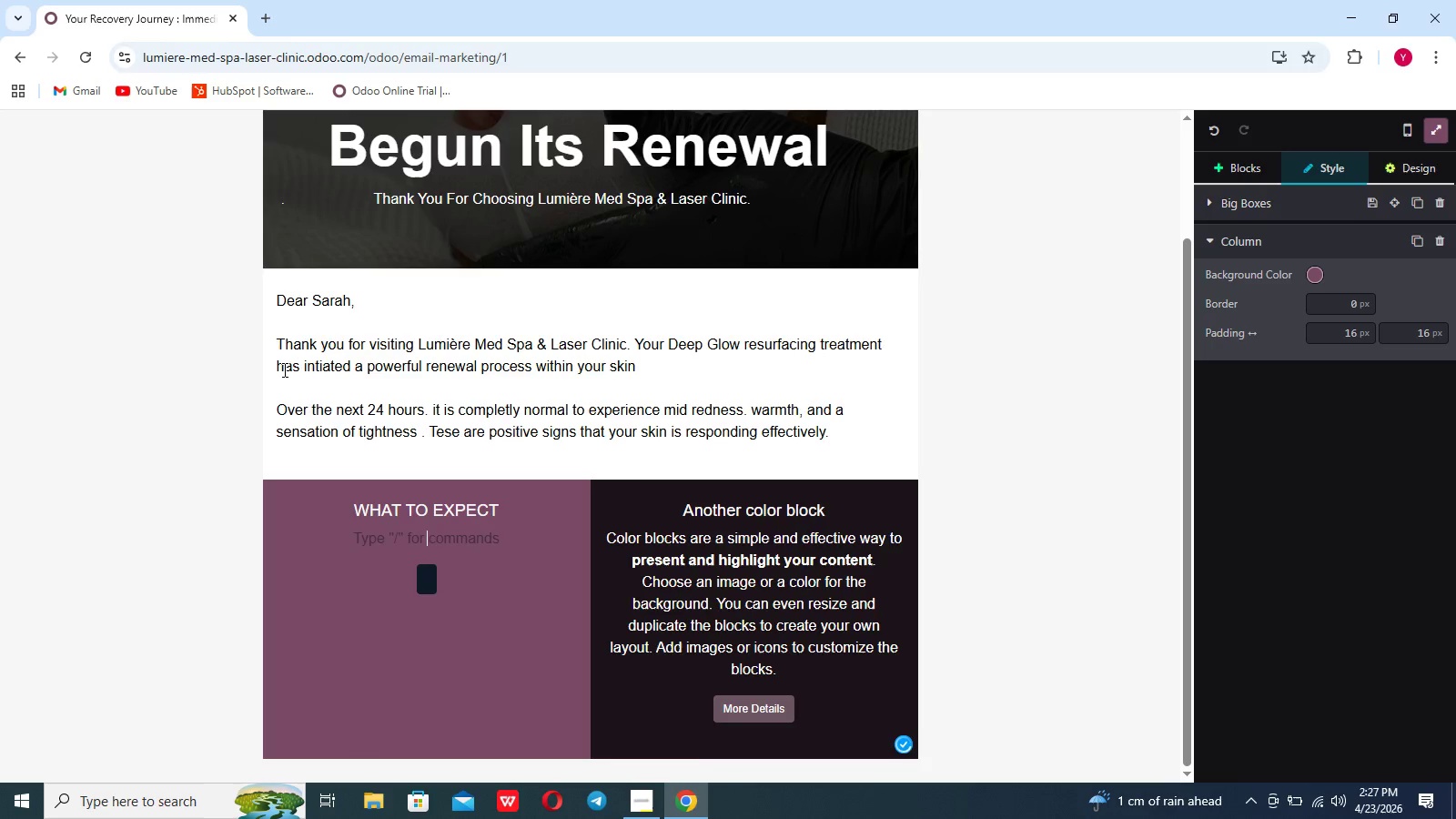 
key(Semicolon)
 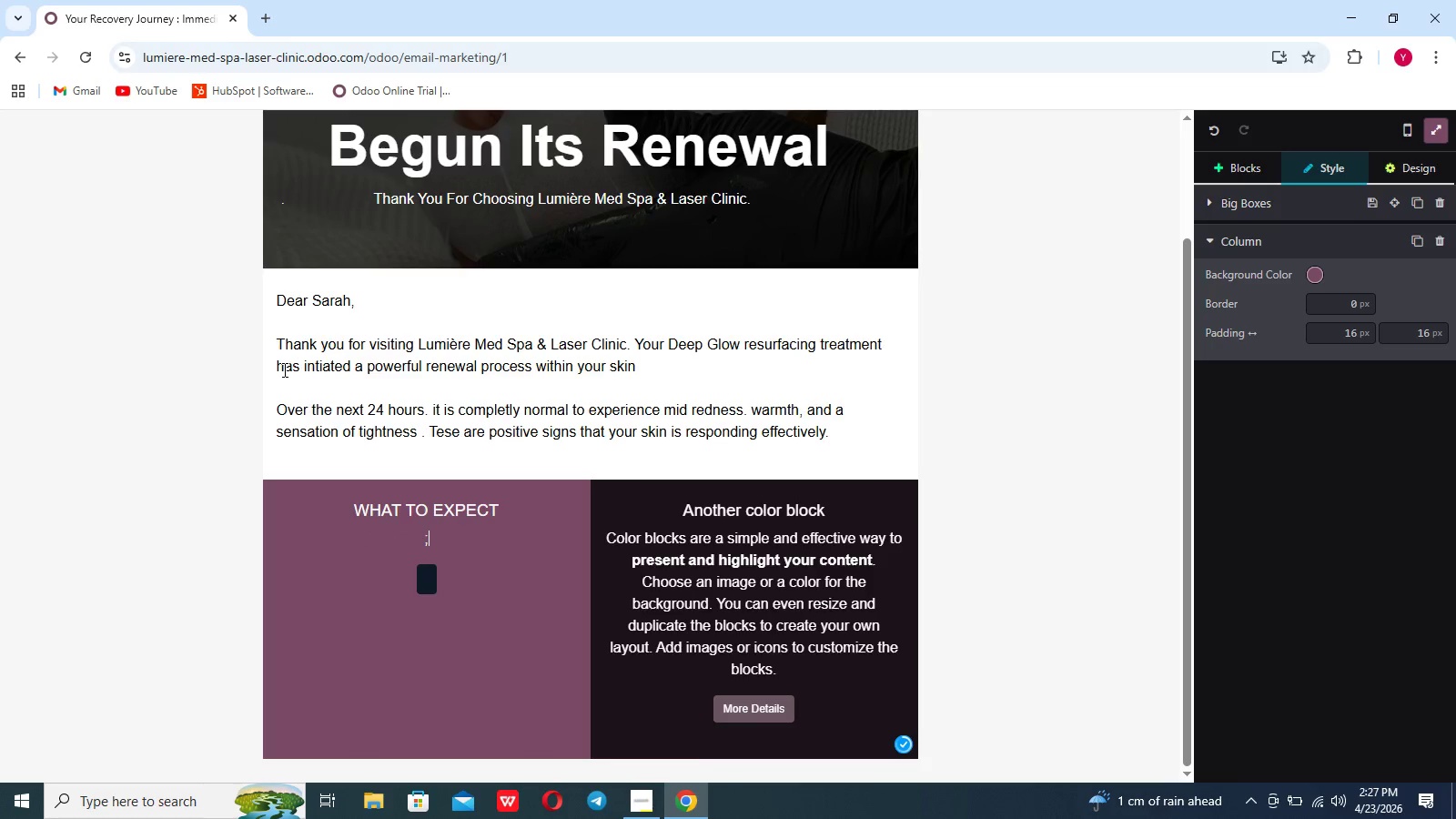 
key(Backspace)
 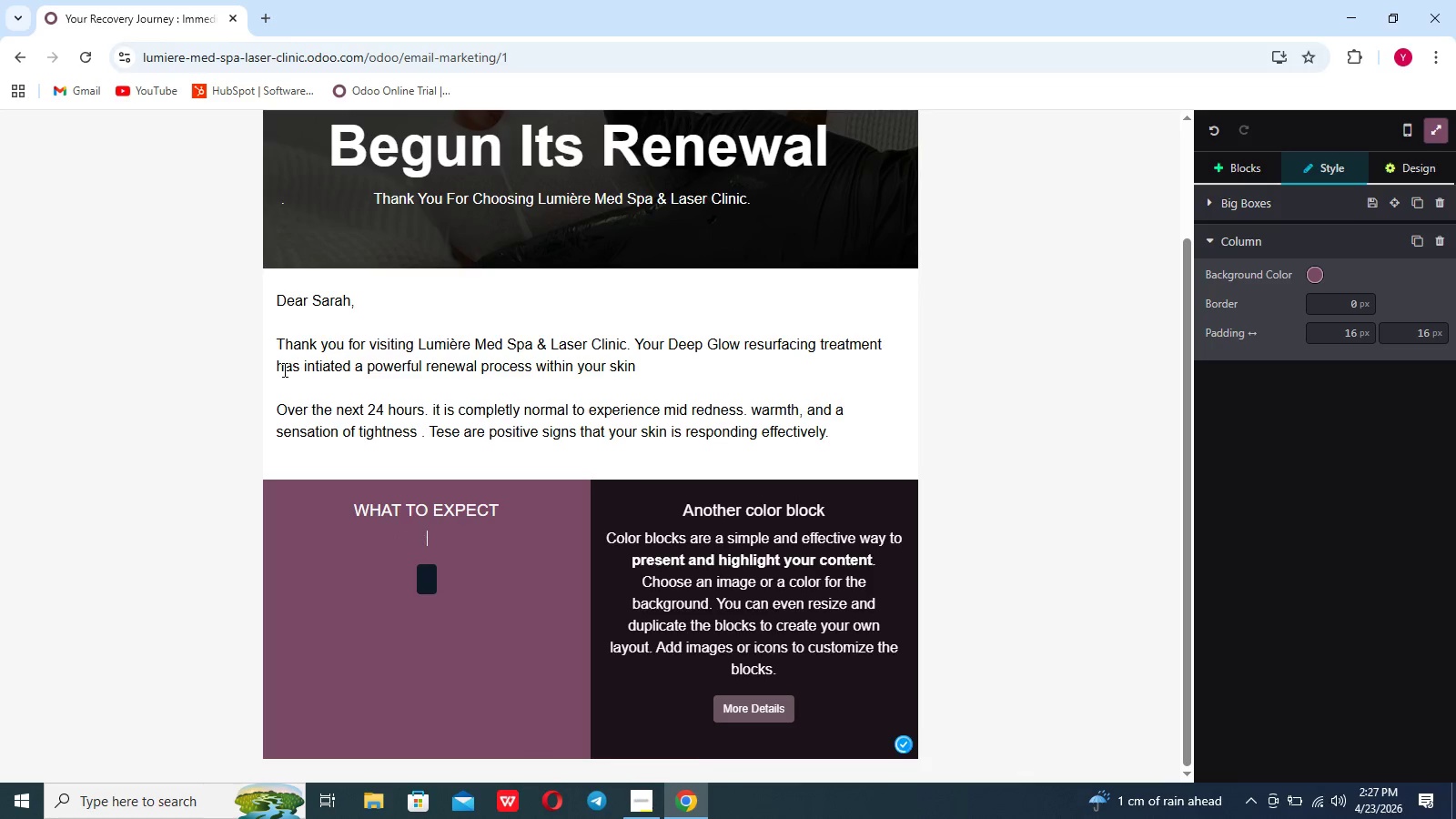 
key(Shift+Semicolon)
 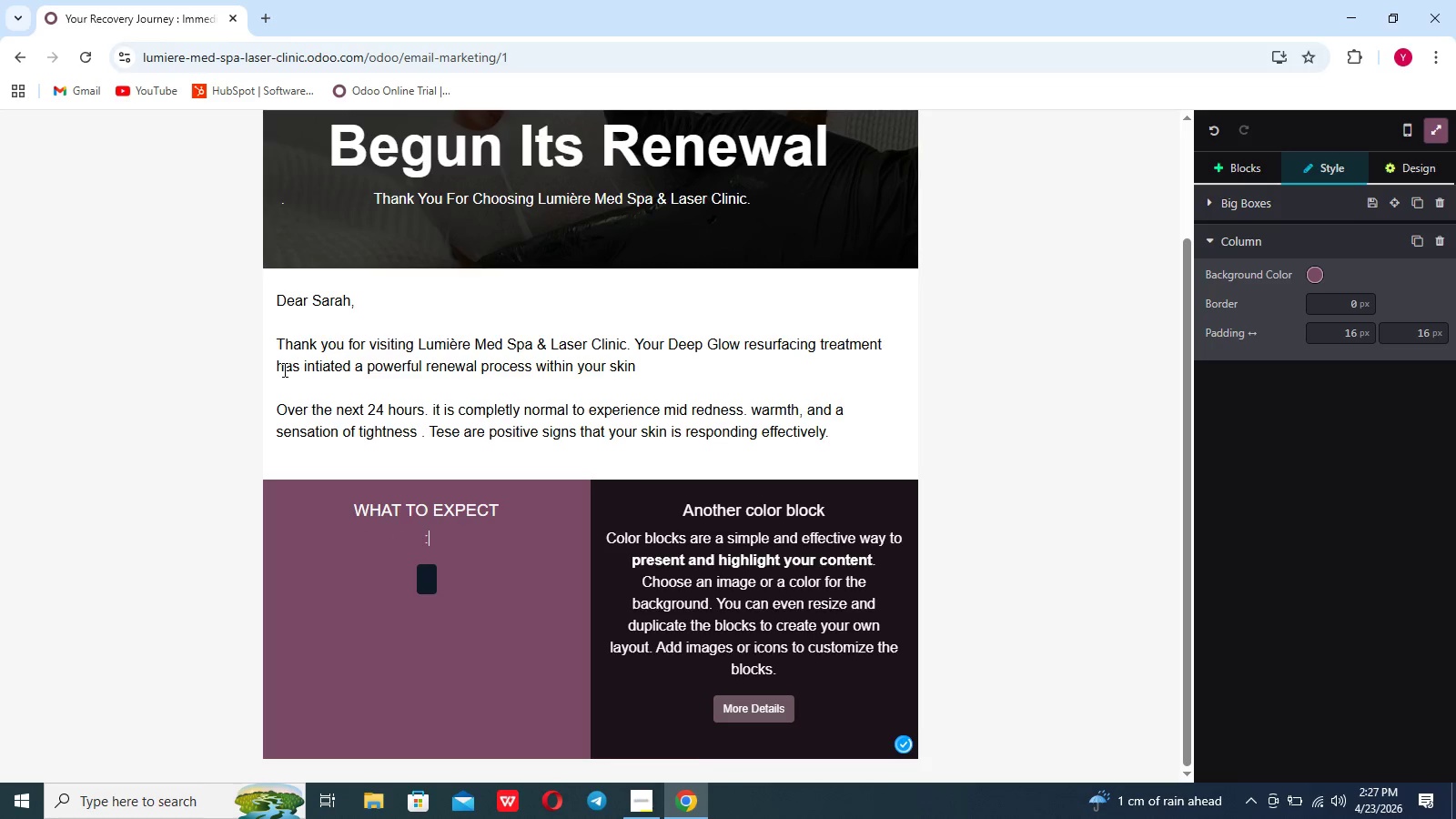 
key(Backspace)
 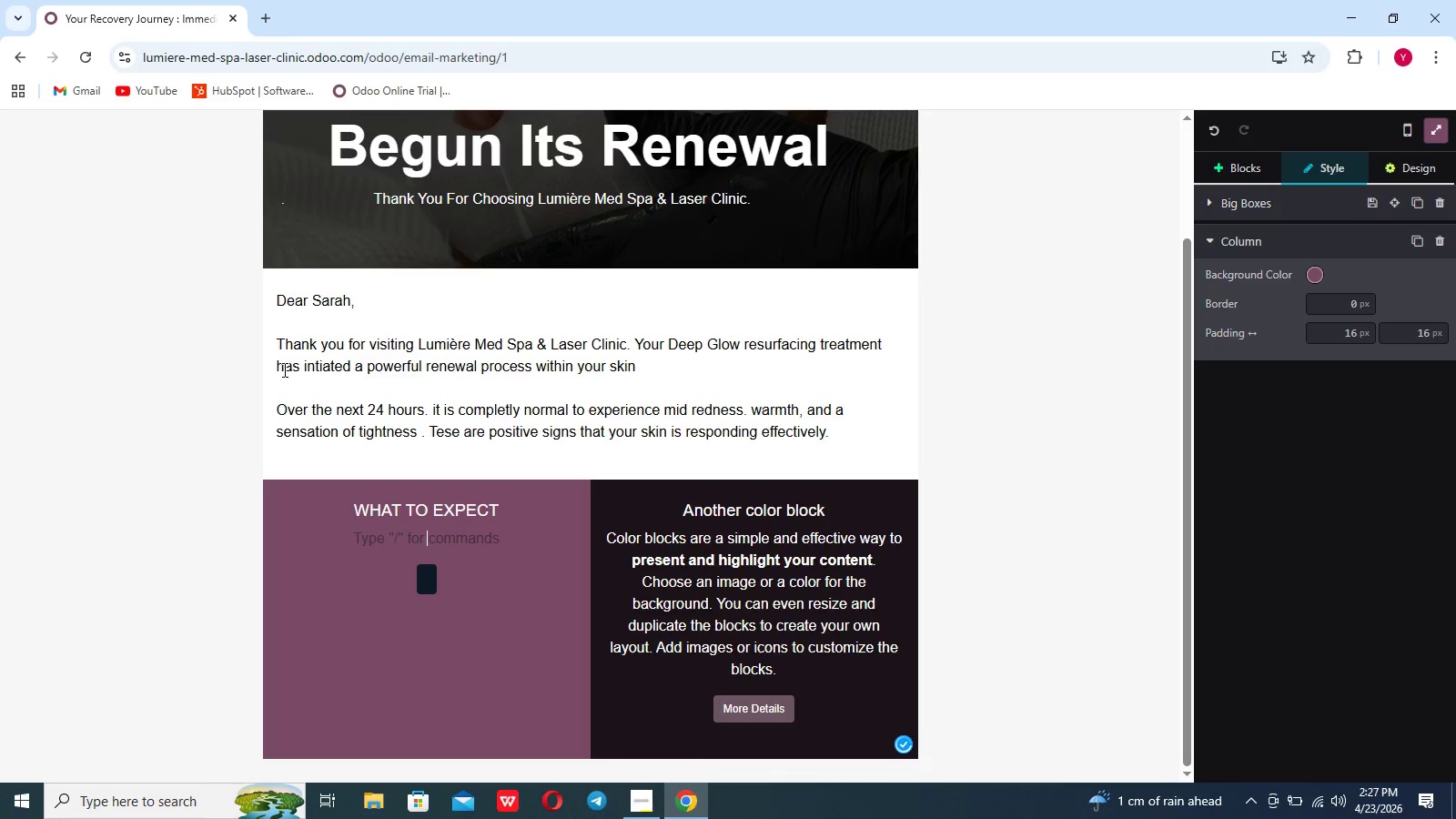 
key(Shift+Break)
 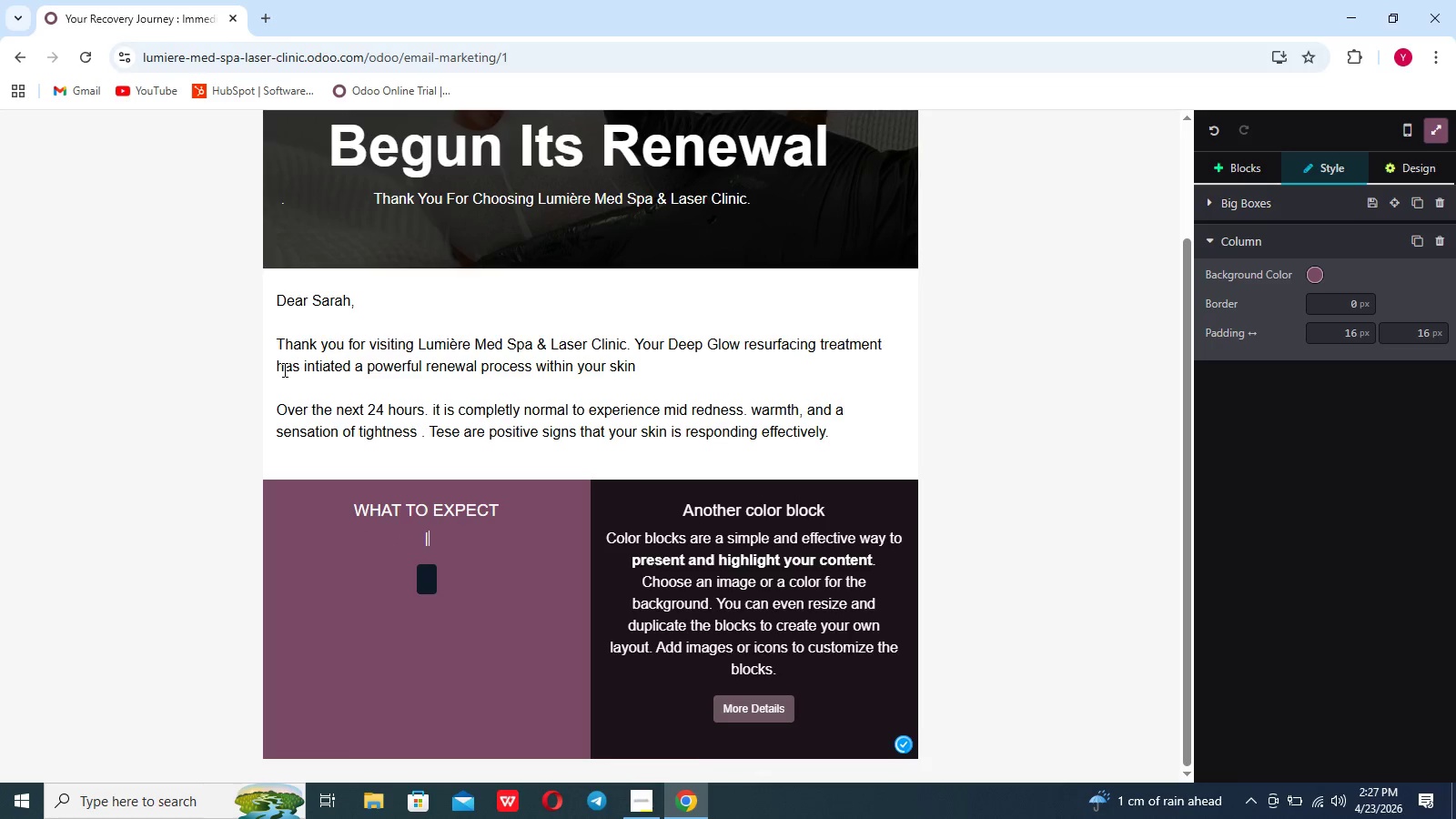 
key(Shift+Backspace)
 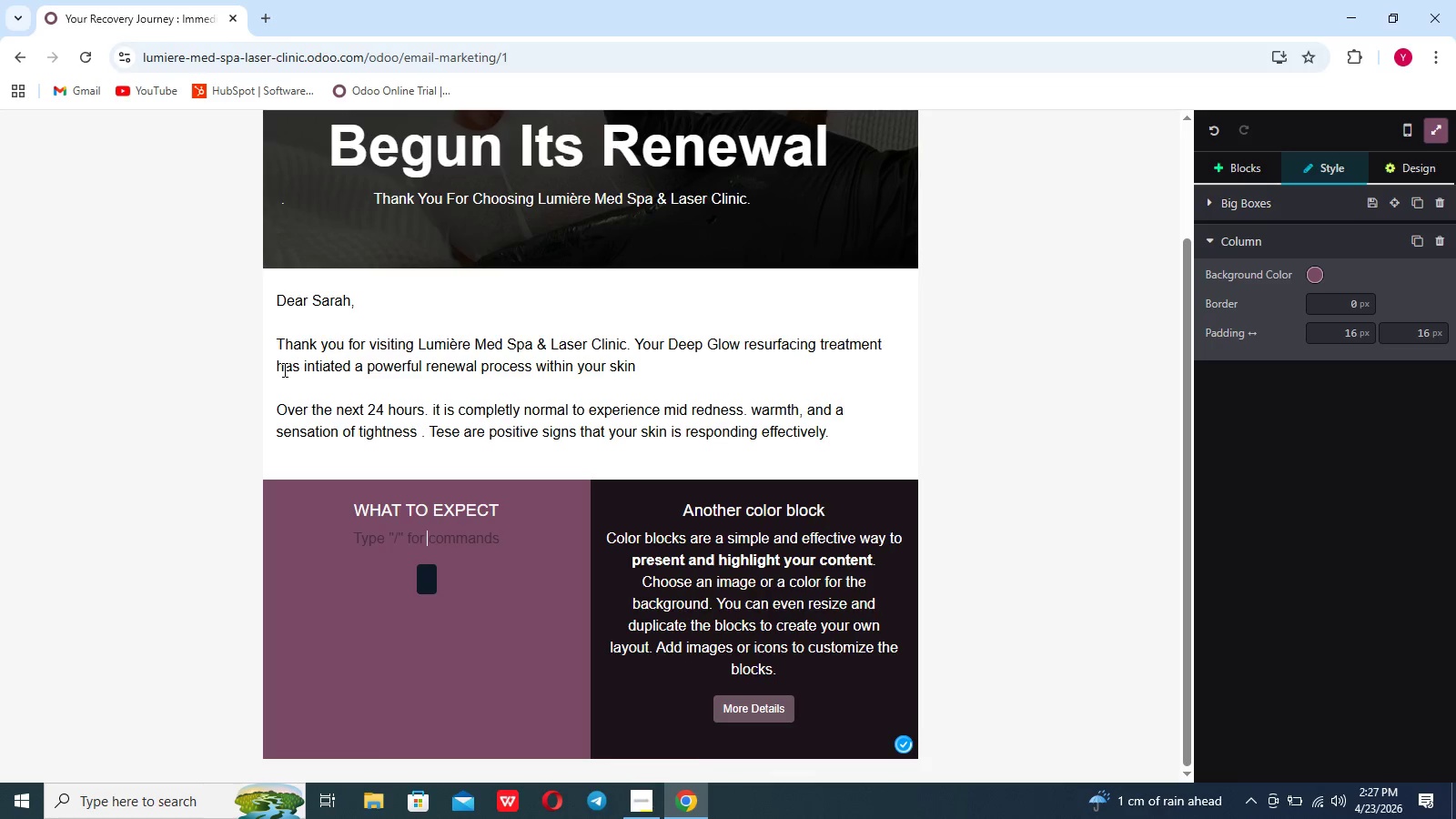 
key(Shift+Break)
 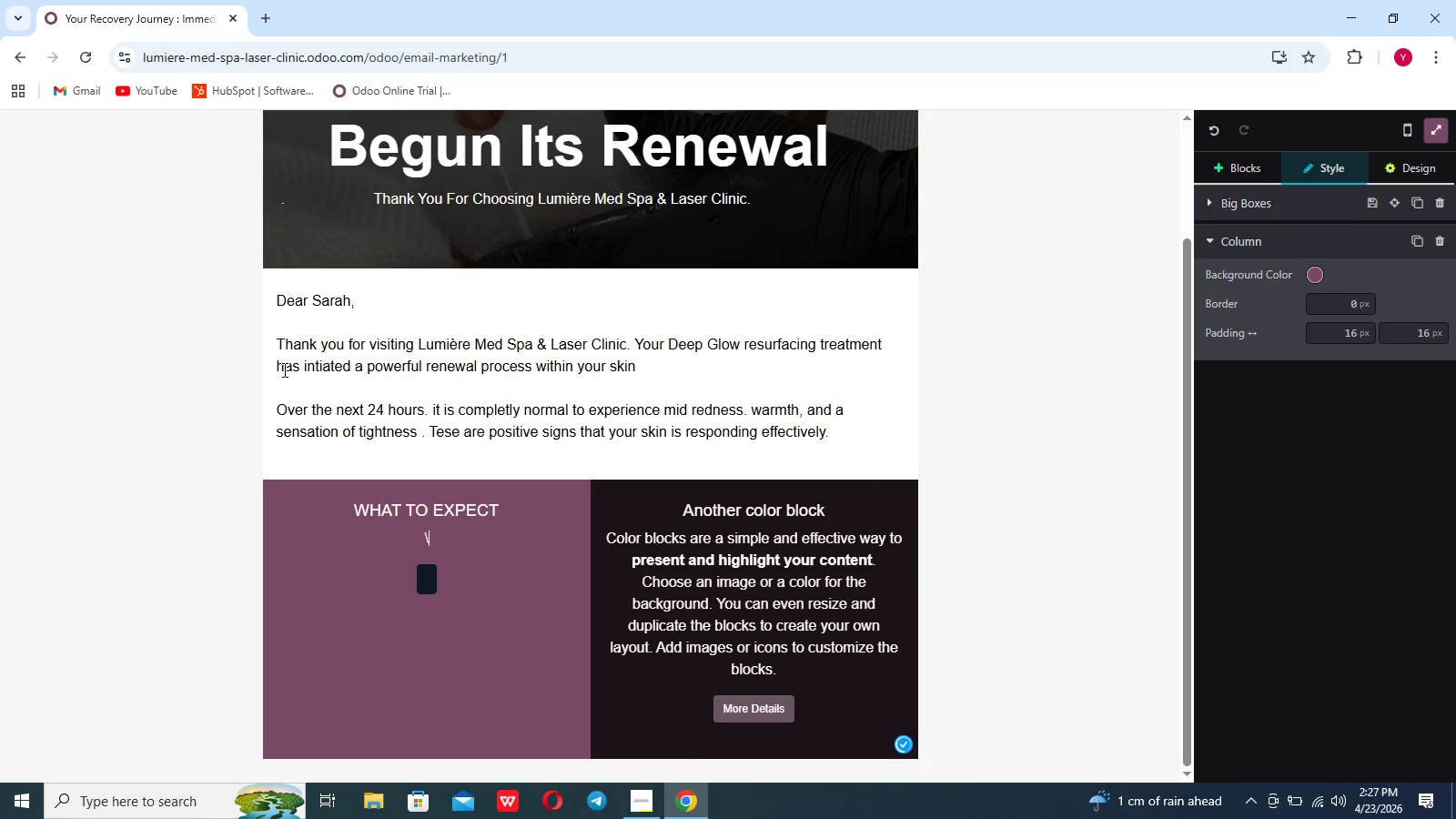 
key(Shift+Backspace)
 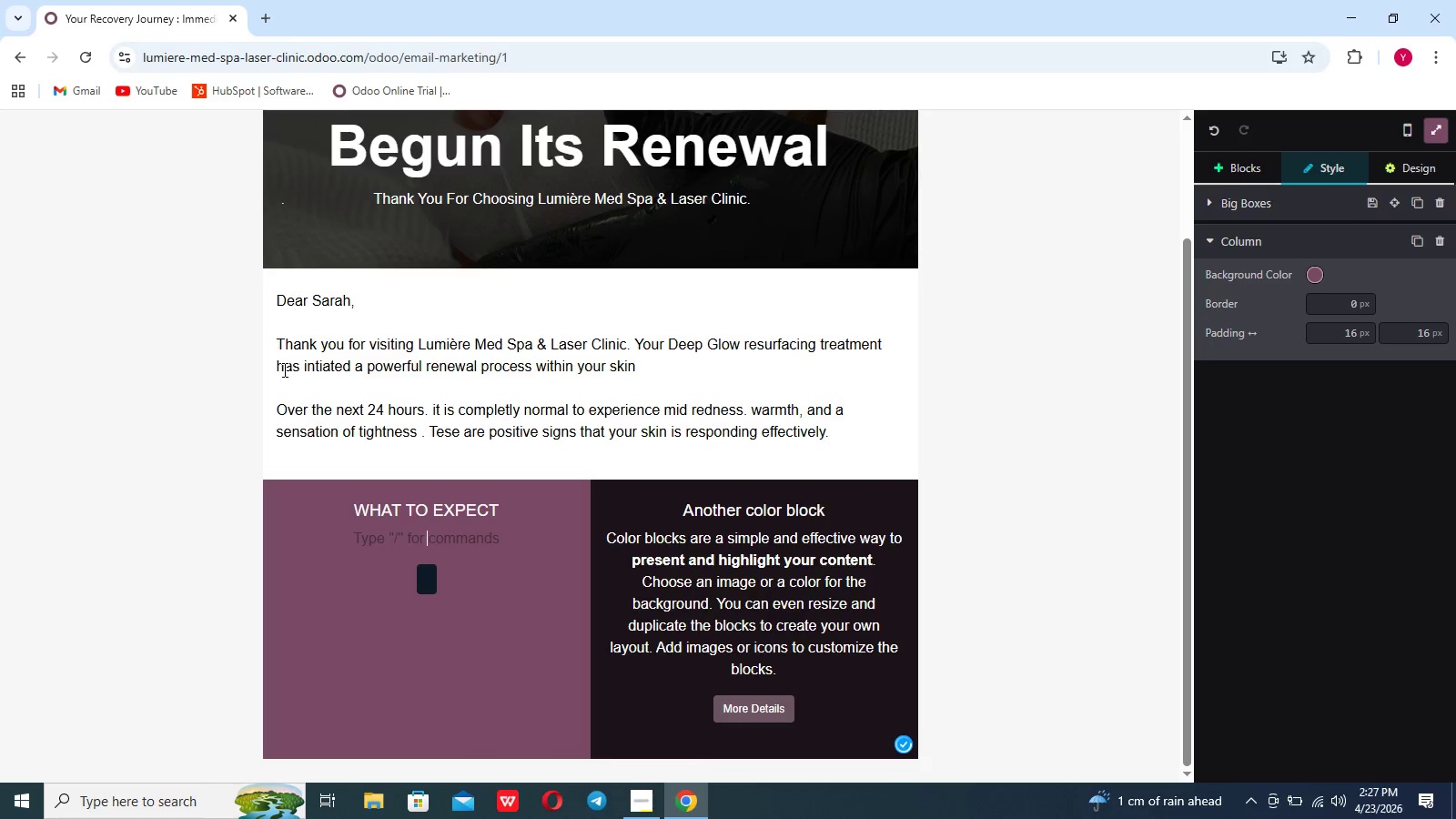 
key(Shift+Period)
 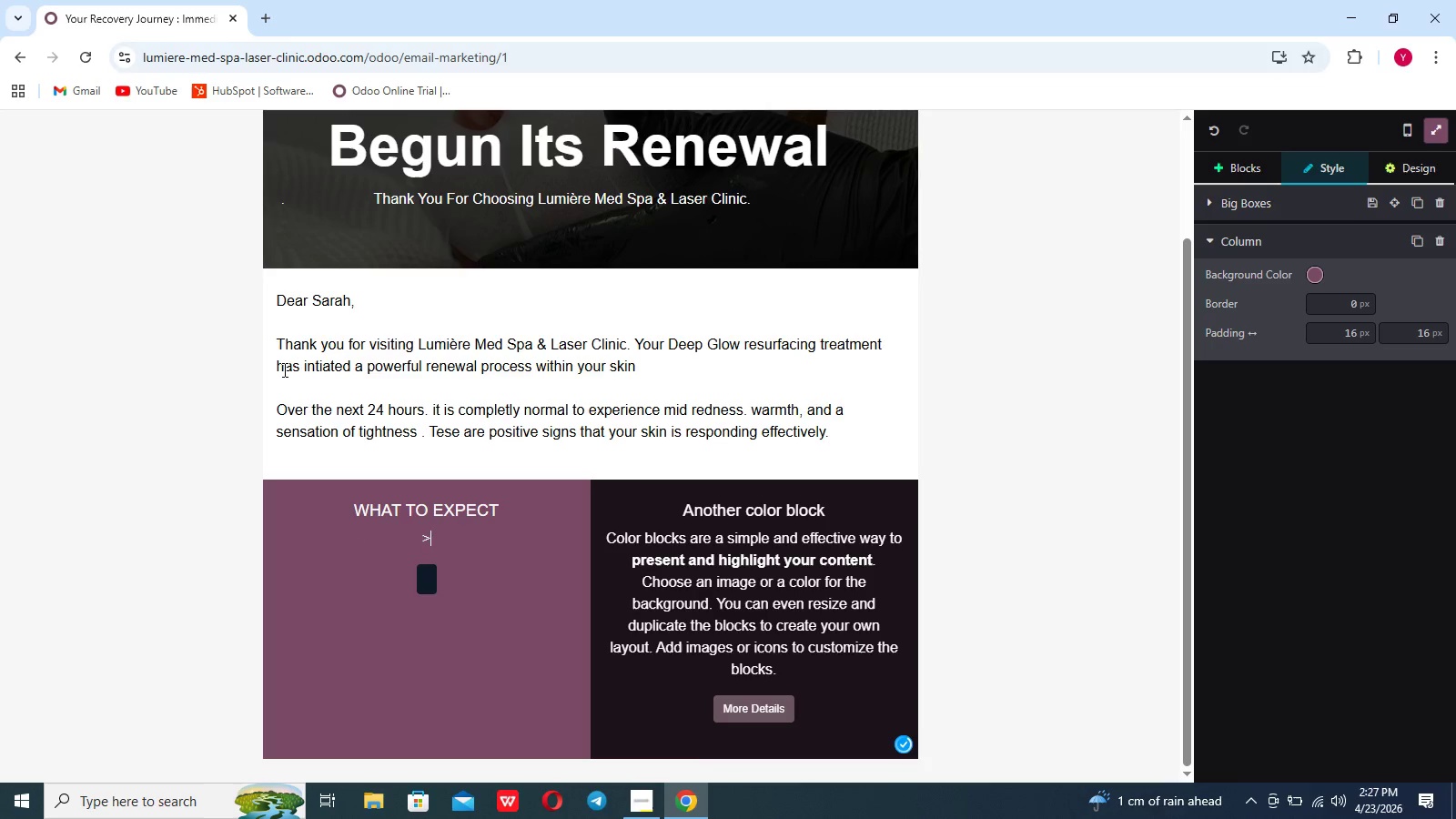 
key(Backspace)
 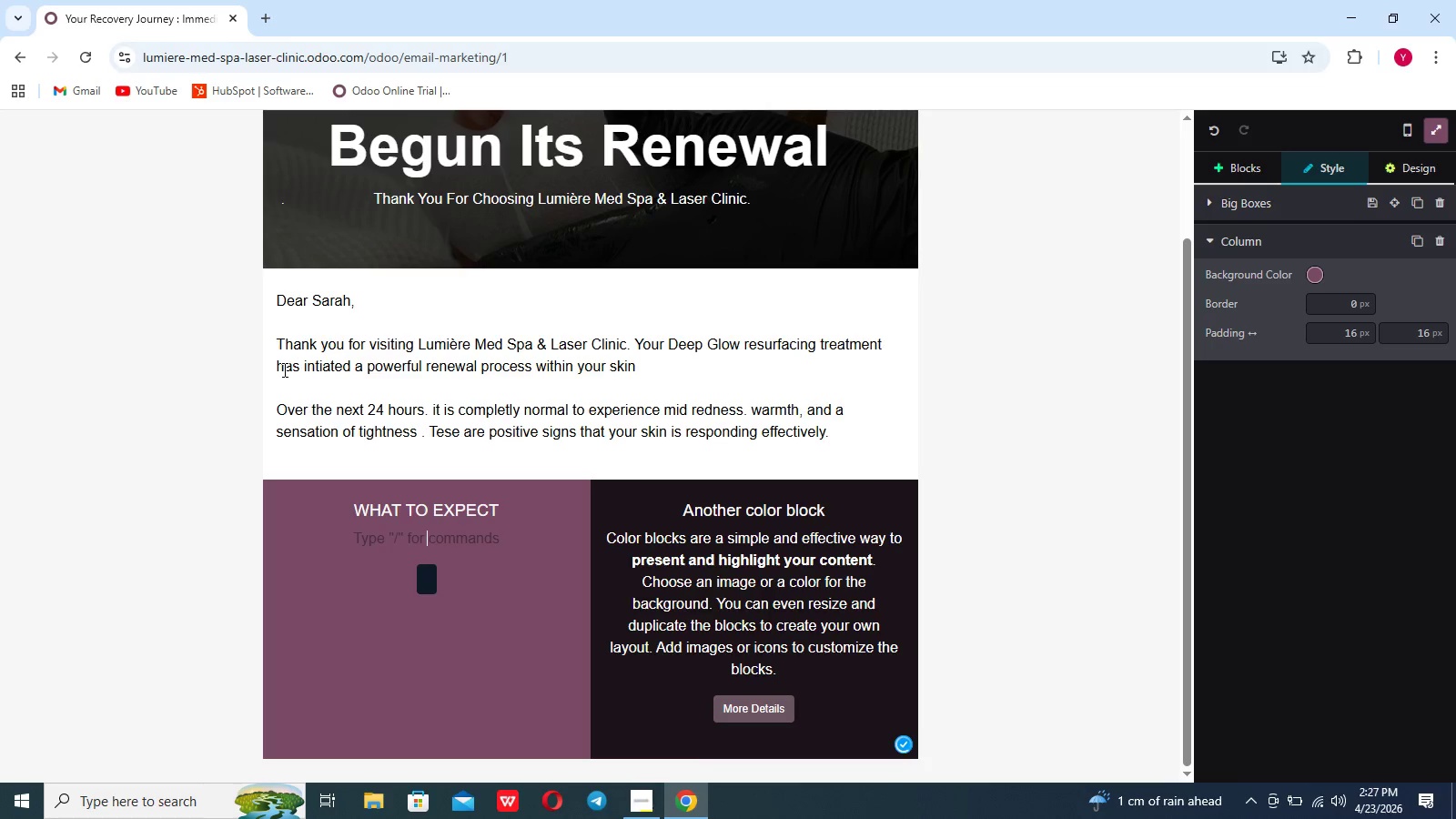 
key(Period)
 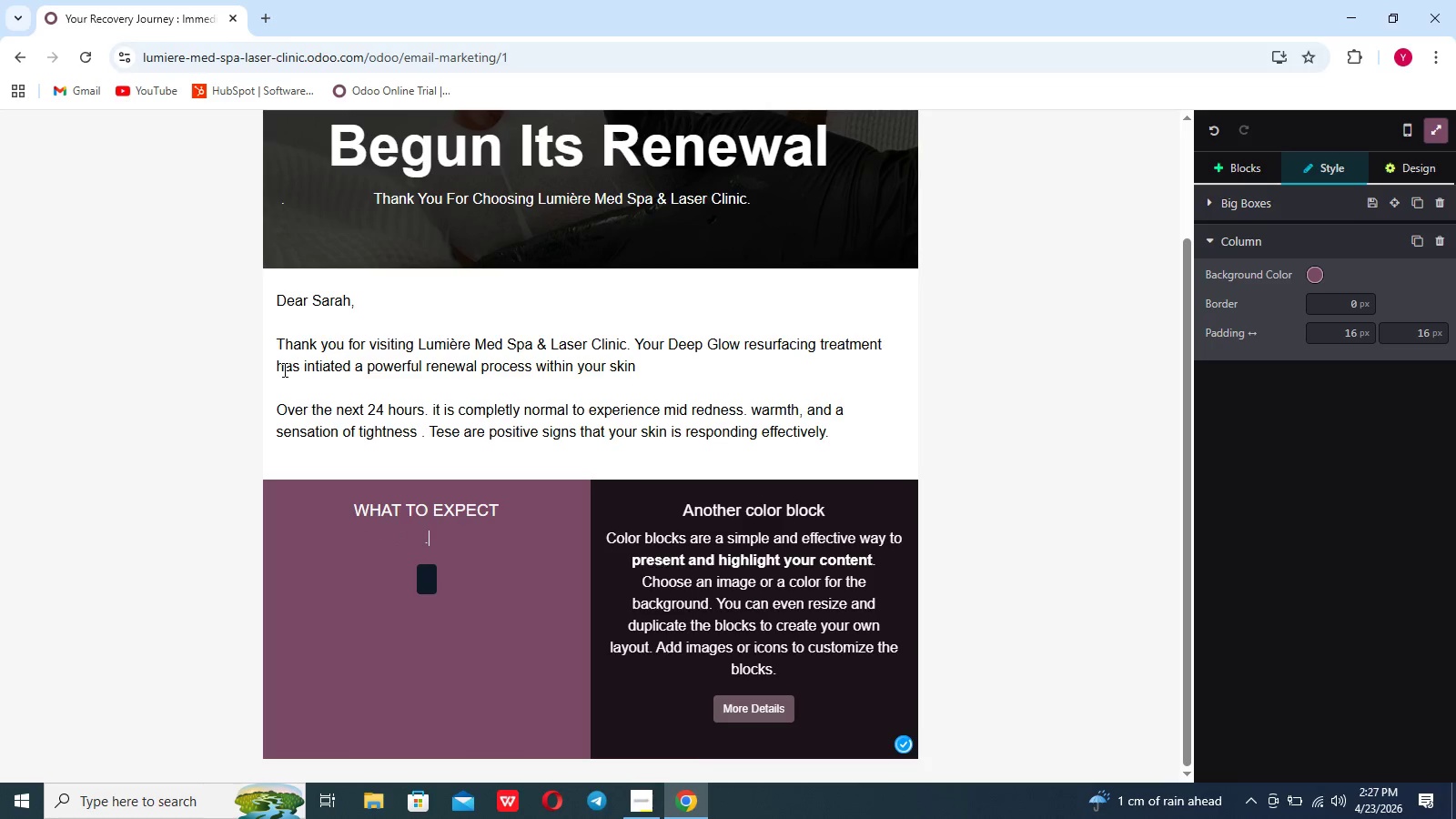 
key(Backspace)
 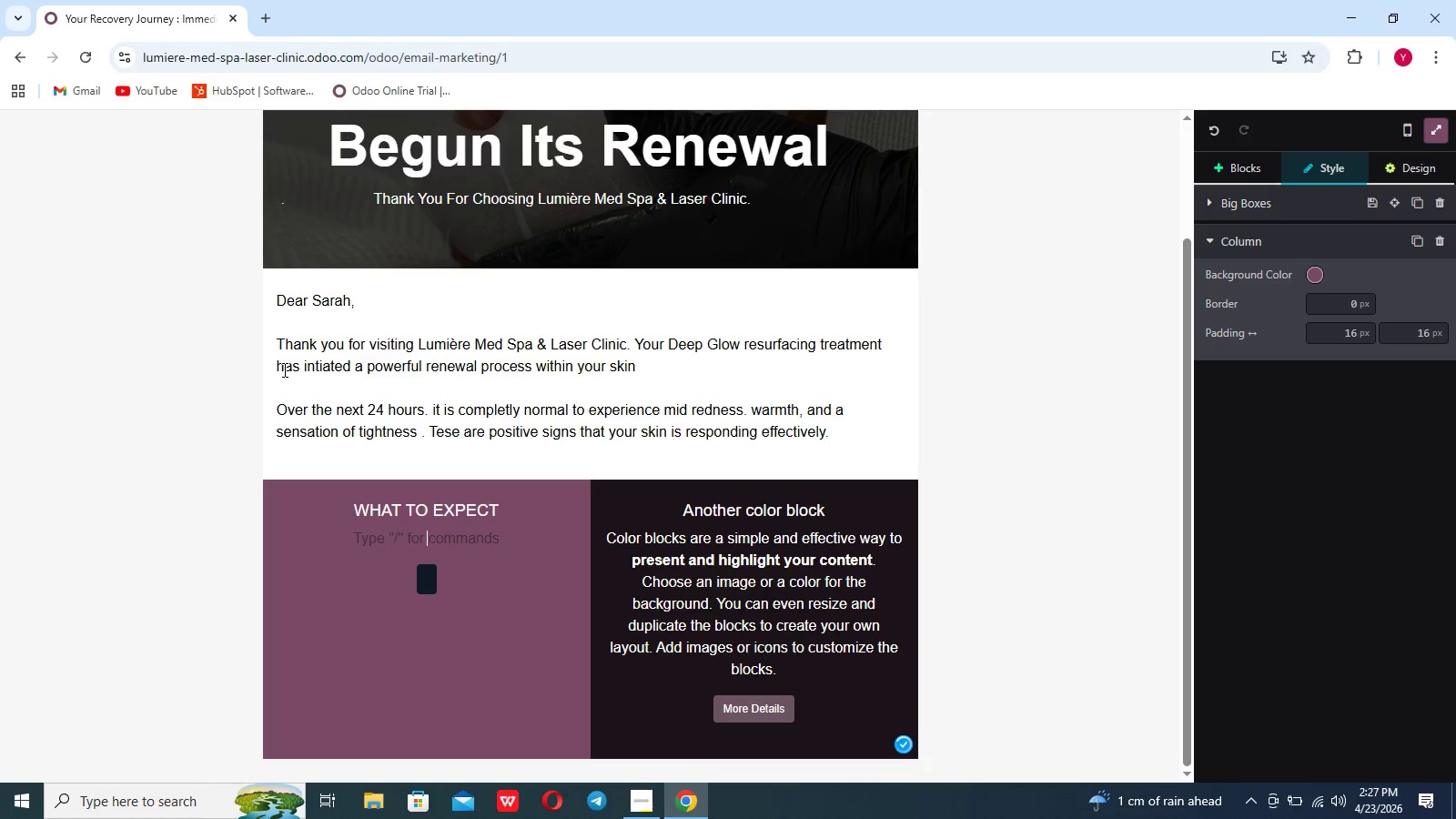 
key(Slash)
 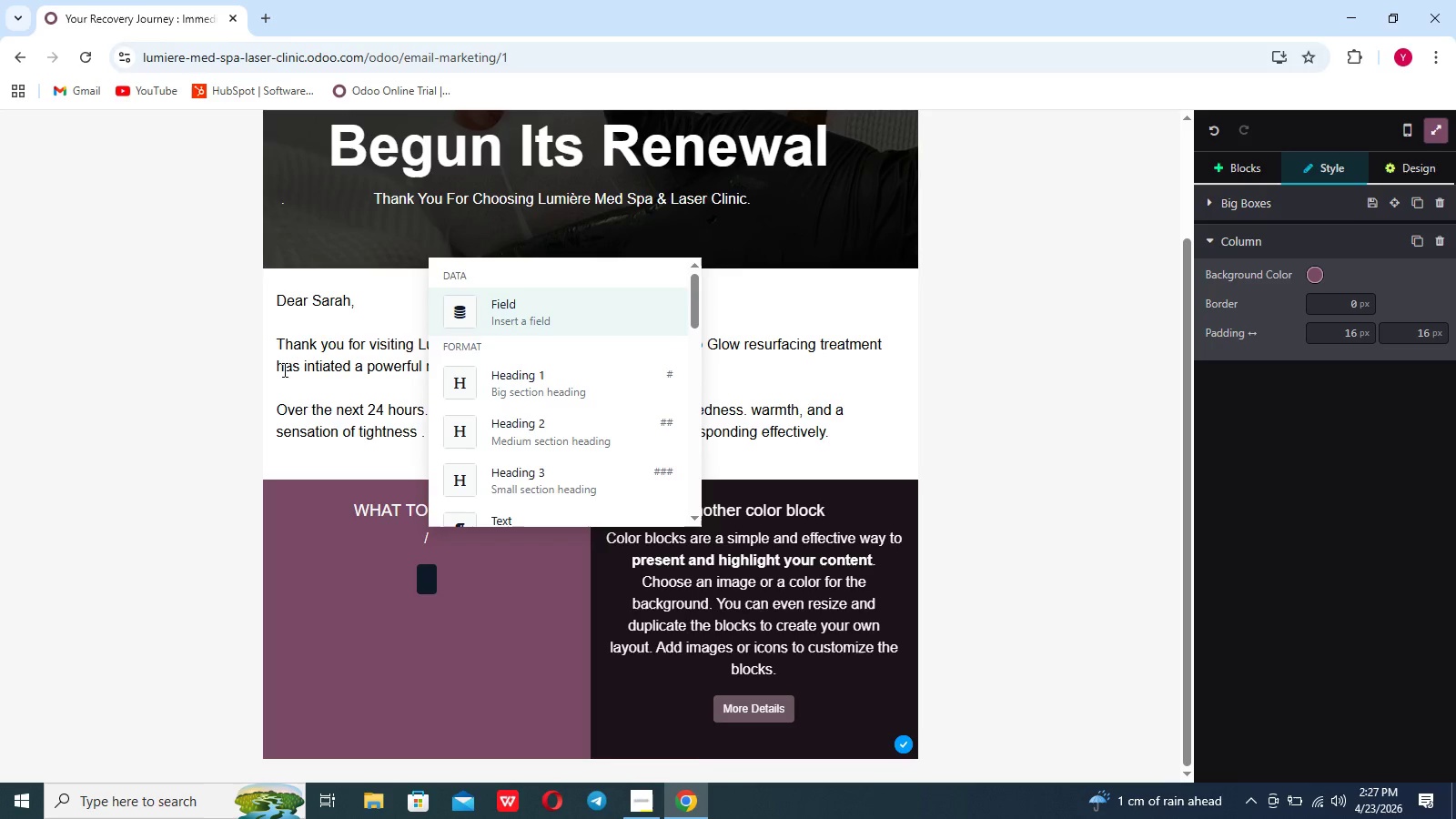 
wait(5.09)
 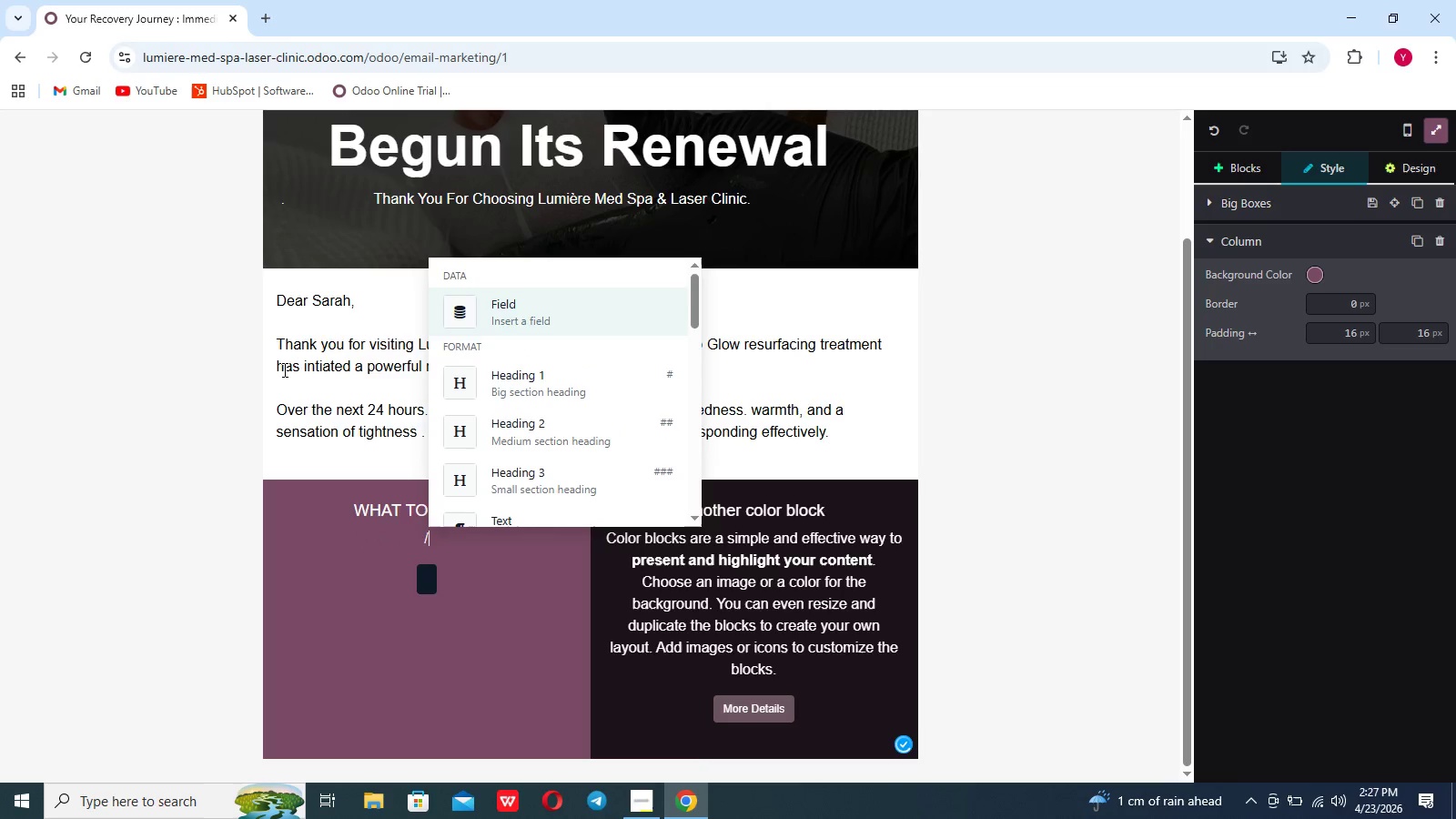 
scroll: coordinate [493, 432], scroll_direction: down, amount: 7.0
 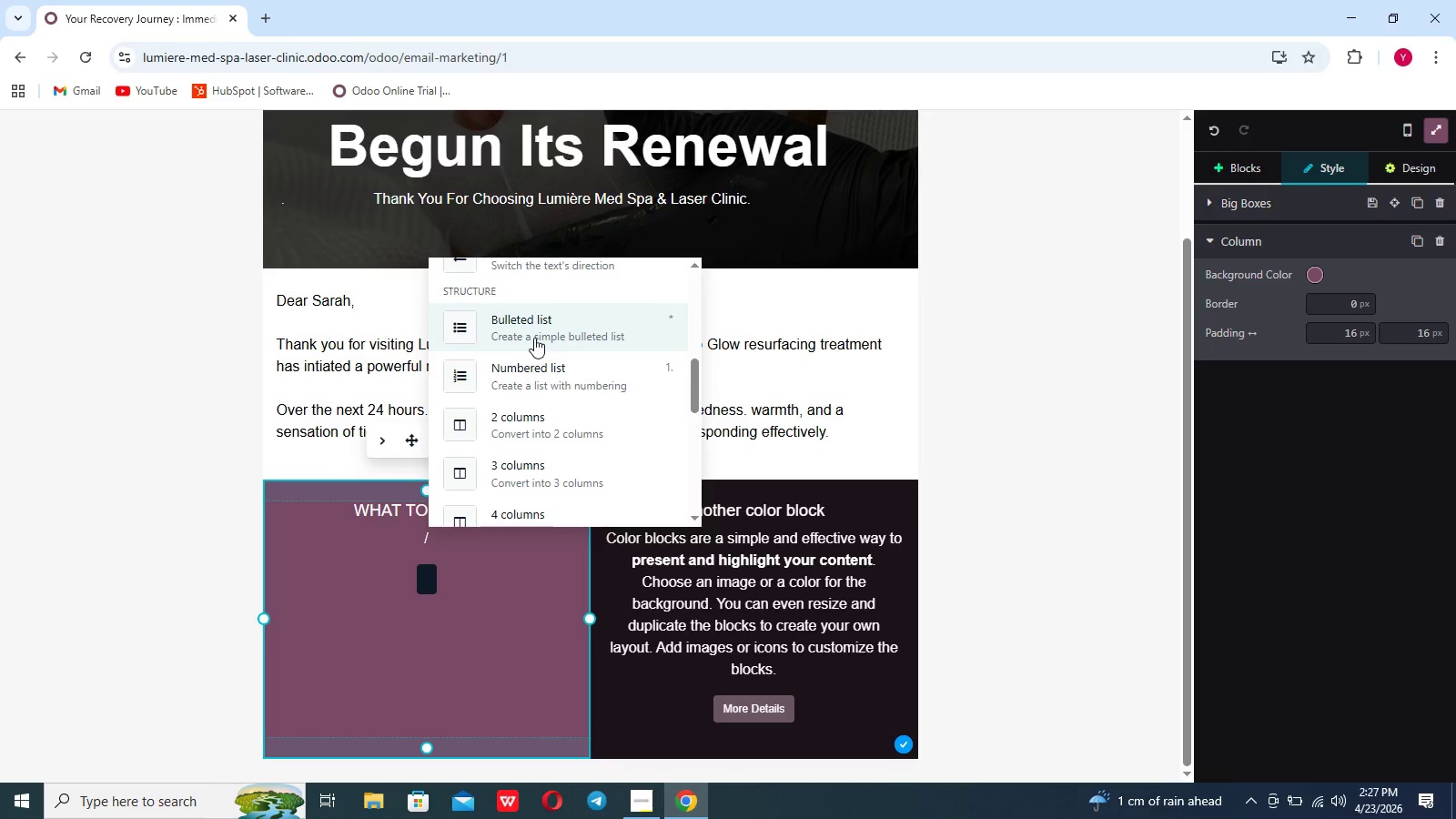 
left_click([534, 338])
 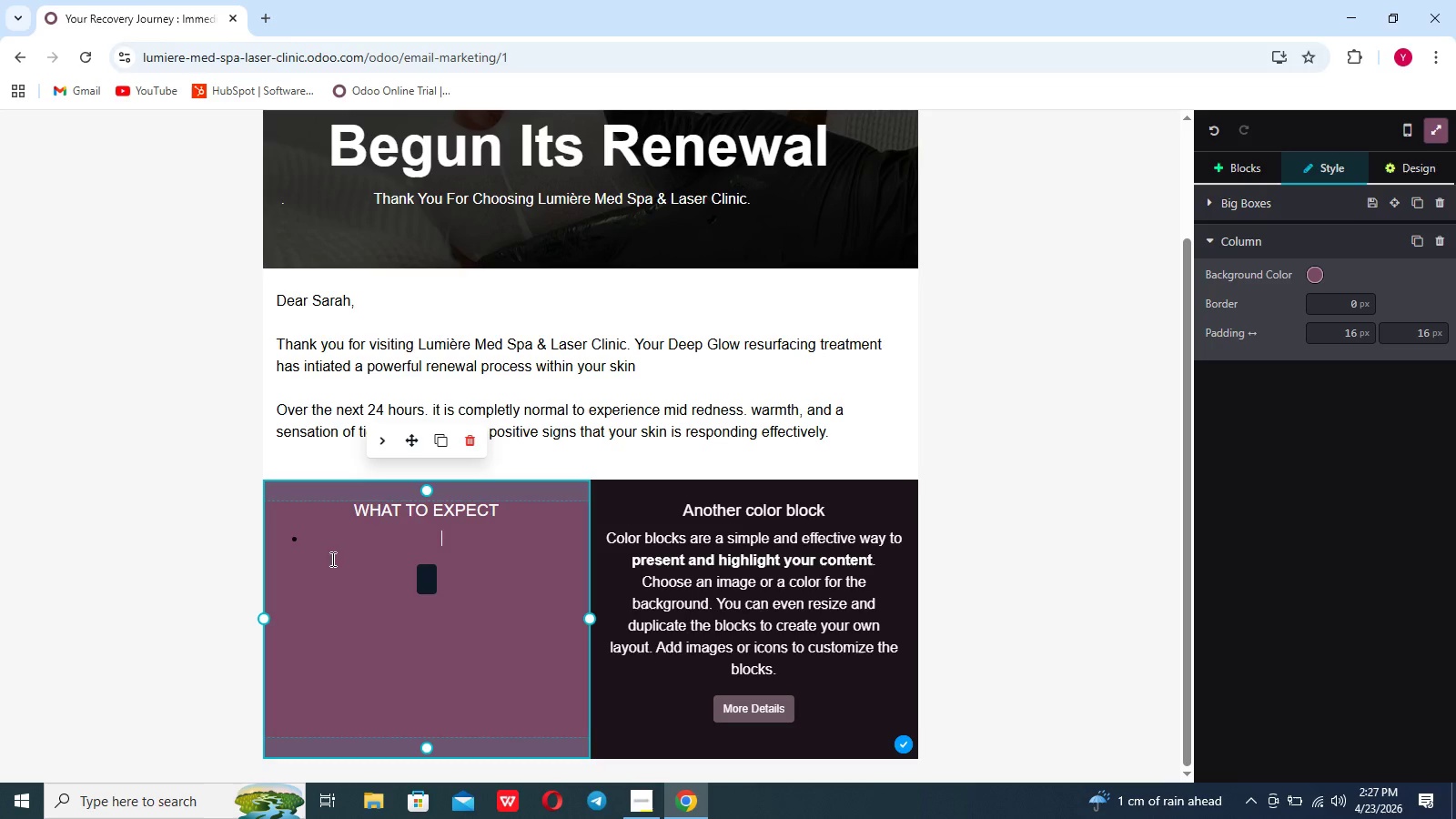 
left_click([314, 536])
 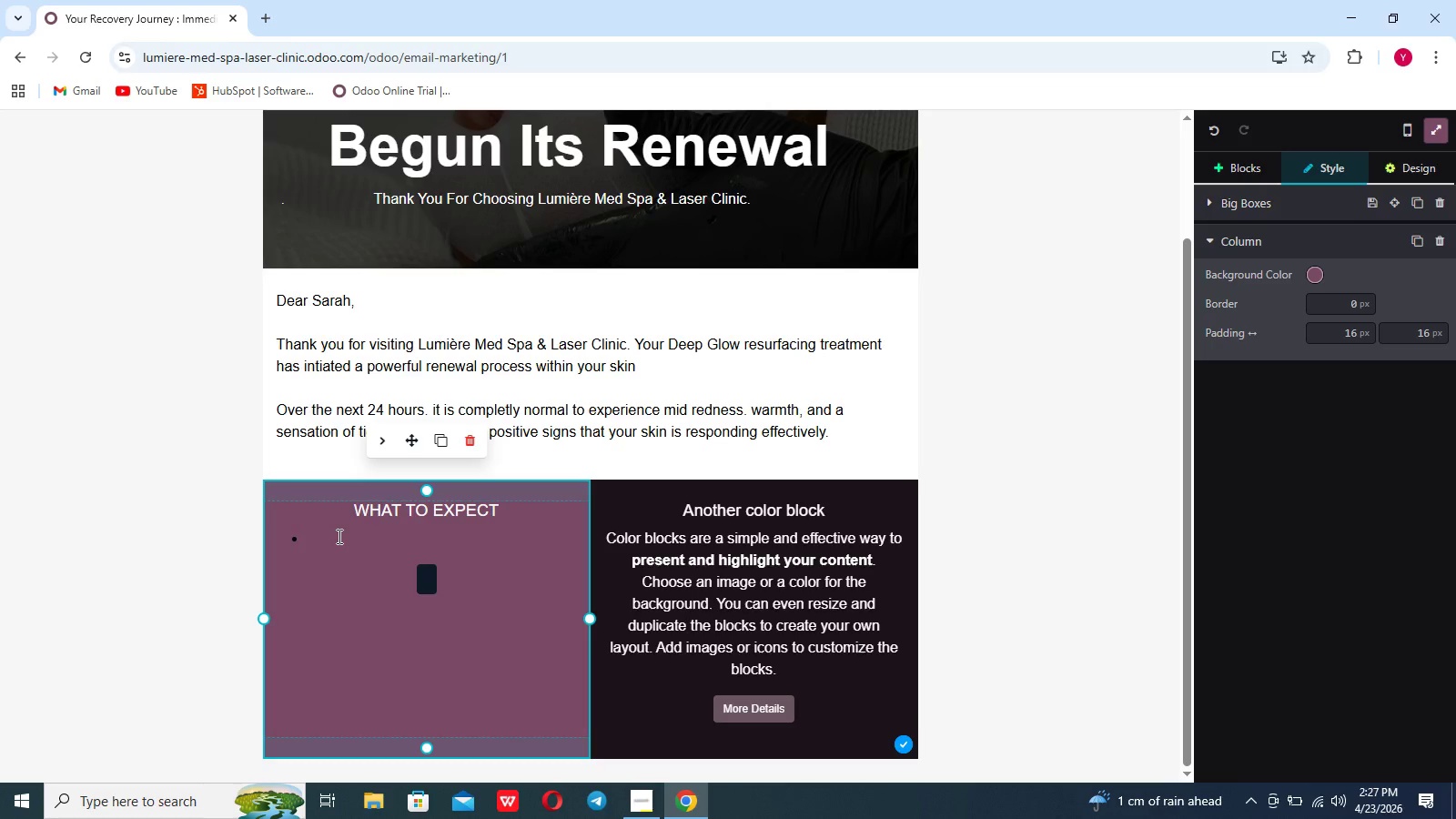 
double_click([338, 536])
 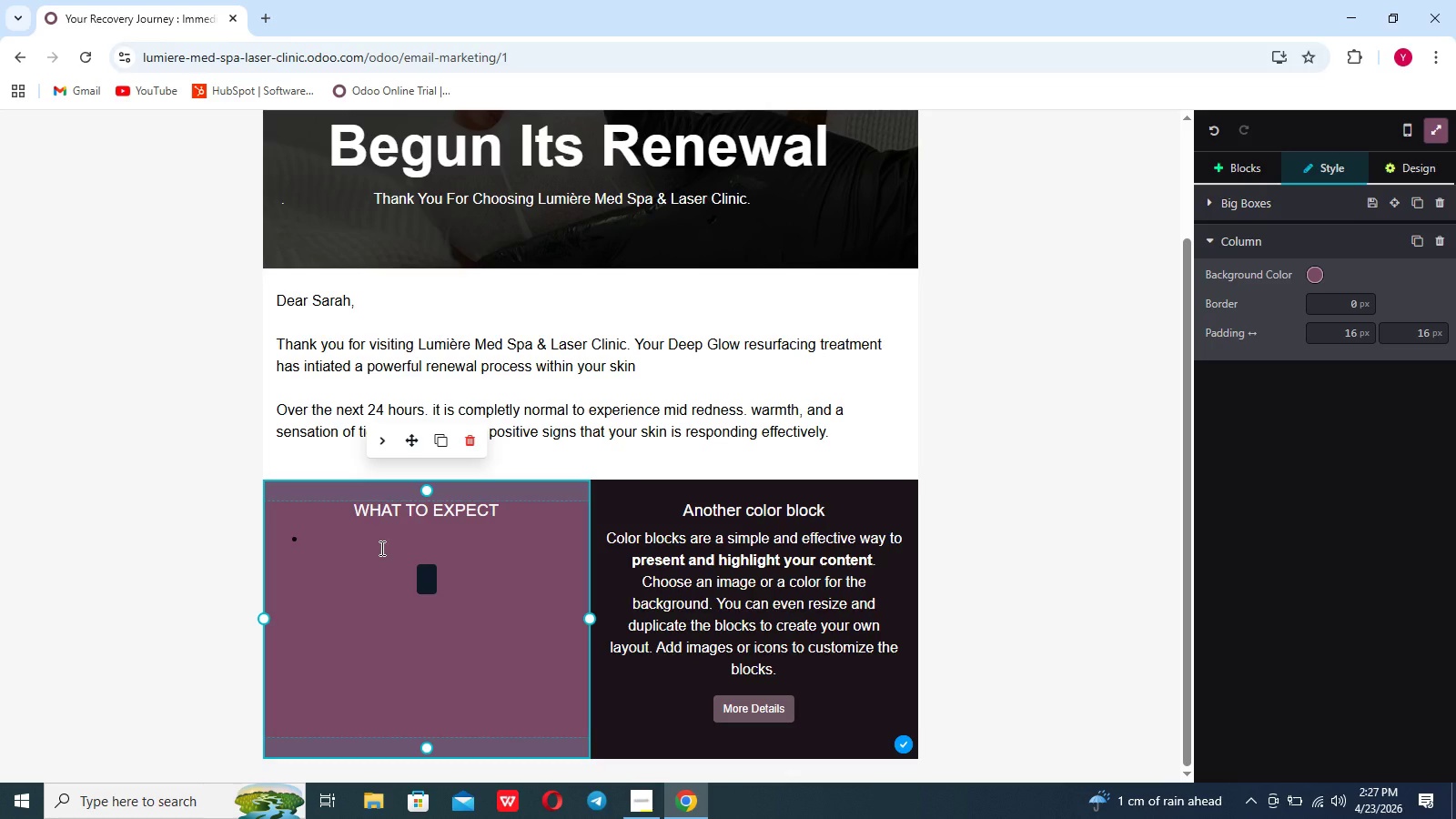 
key(L)
 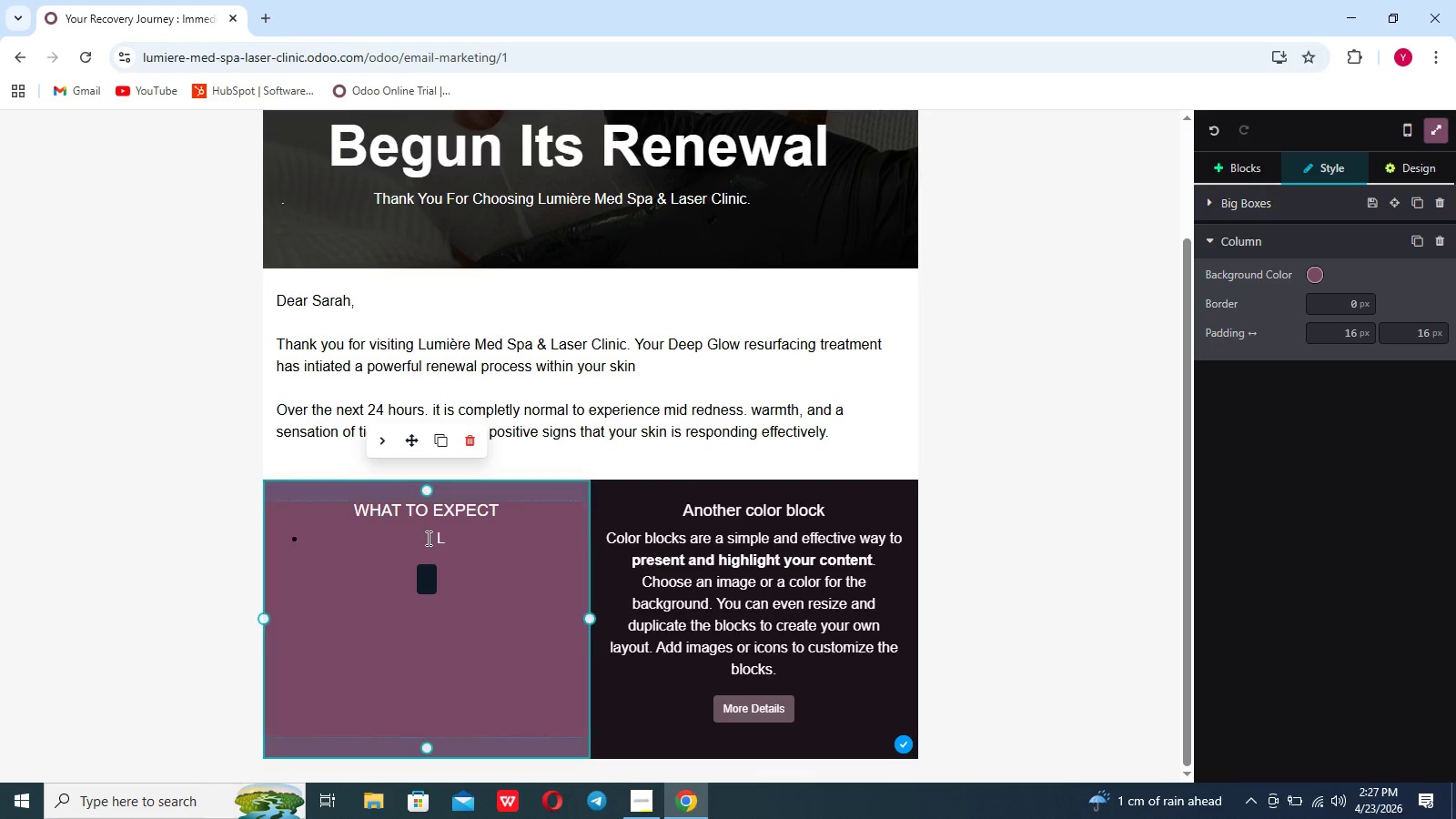 
key(ArrowLeft)
 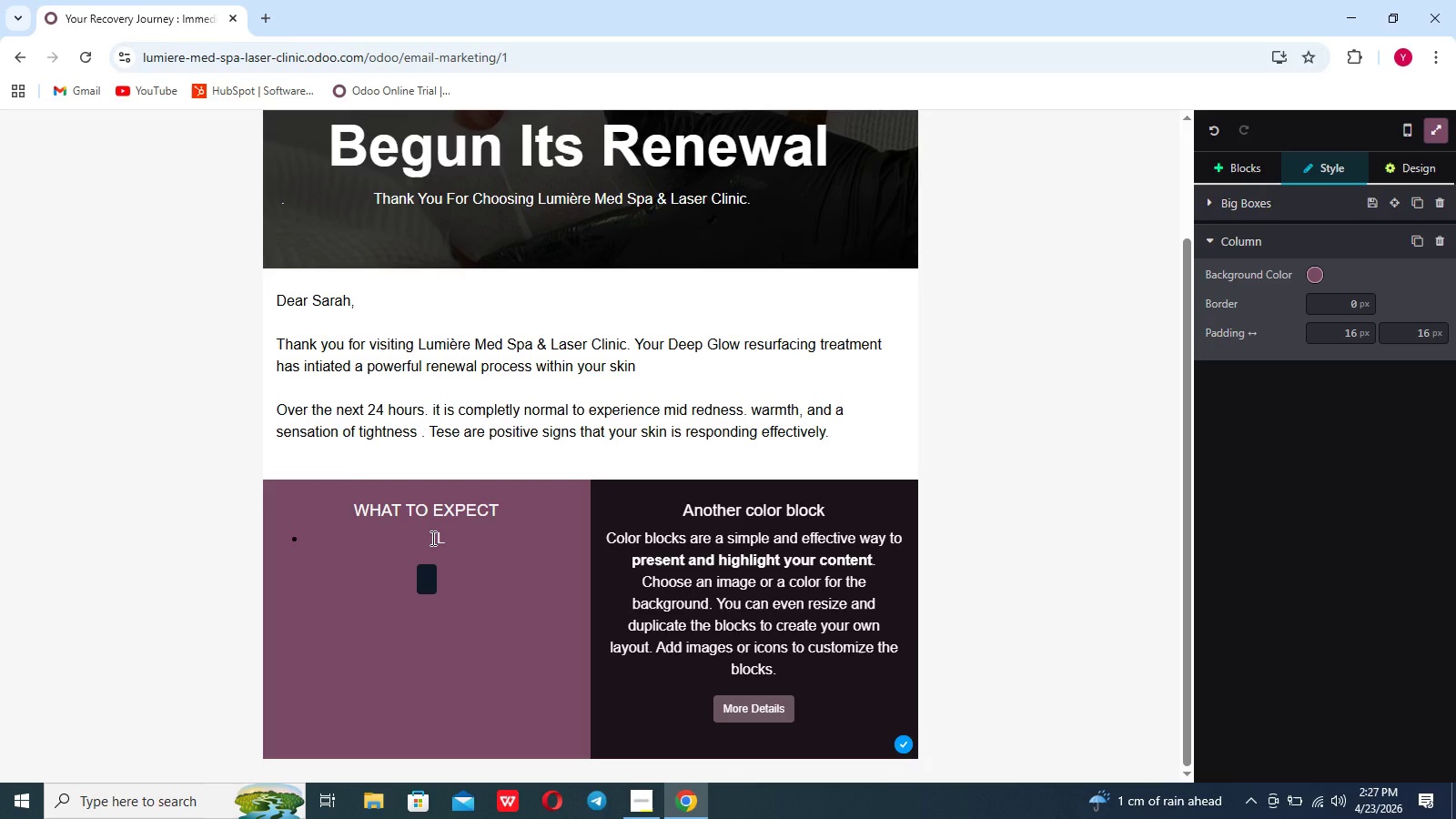 
key(Backspace)
 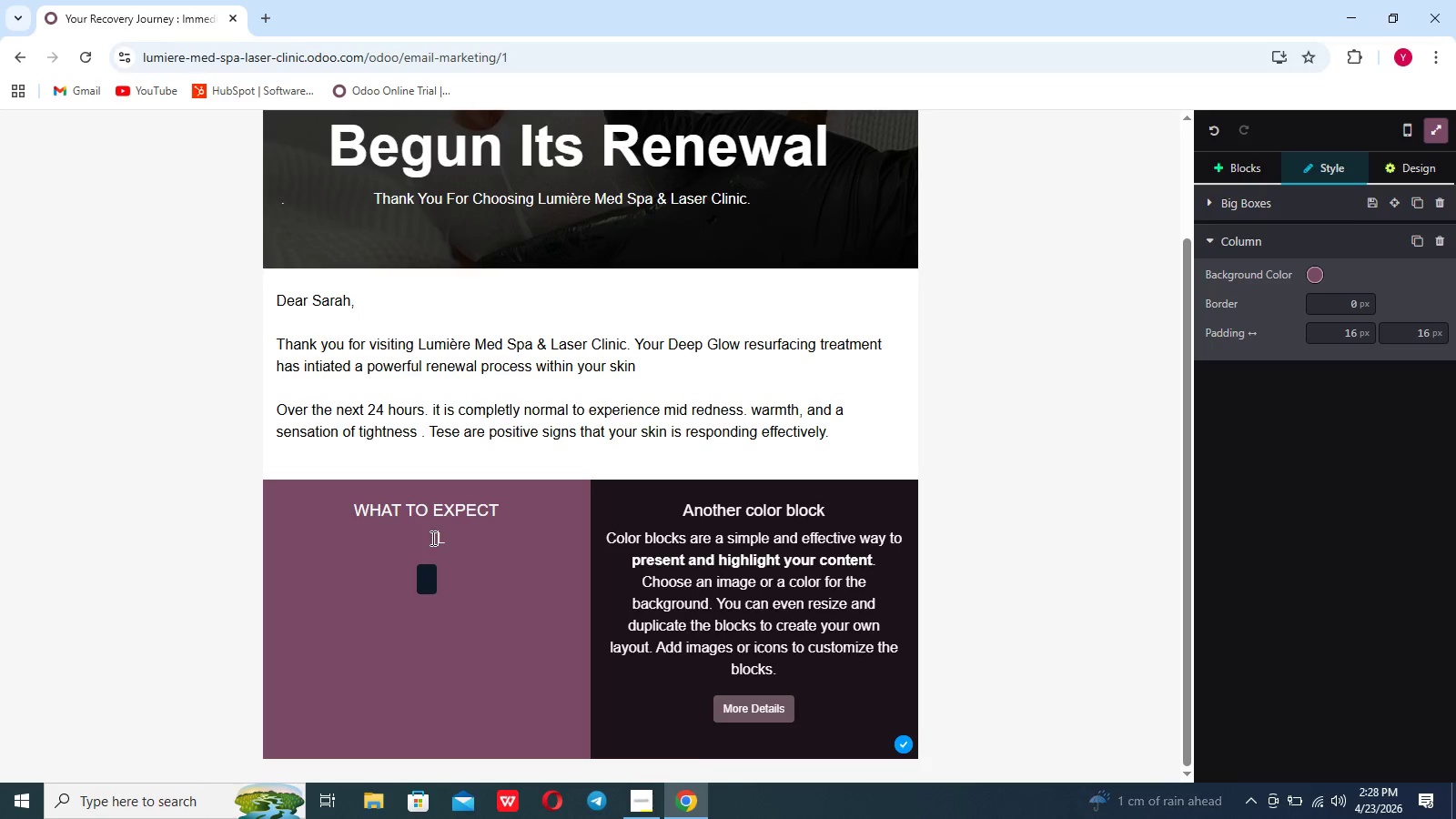 
left_click([450, 537])
 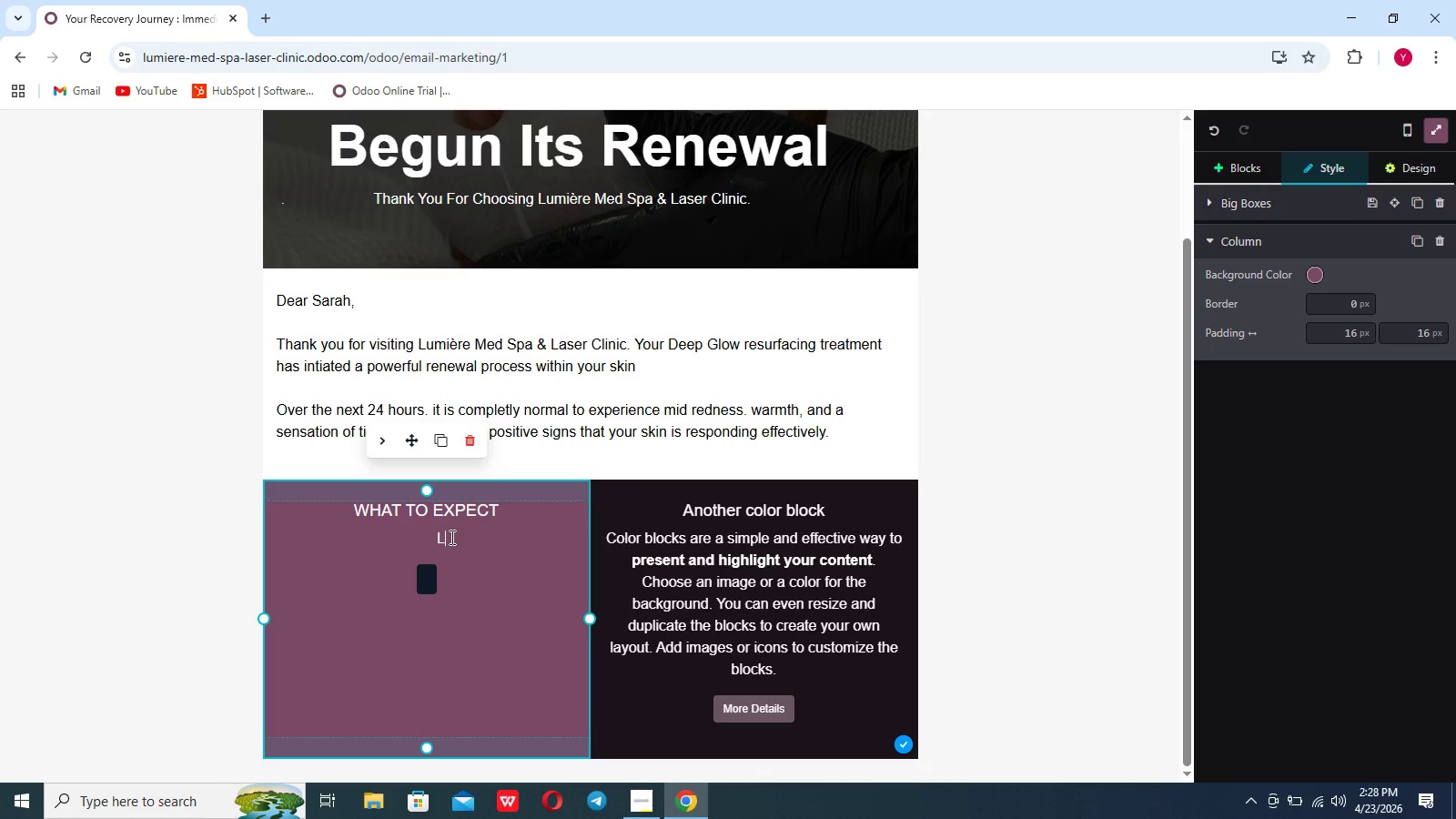 
key(Backspace)
 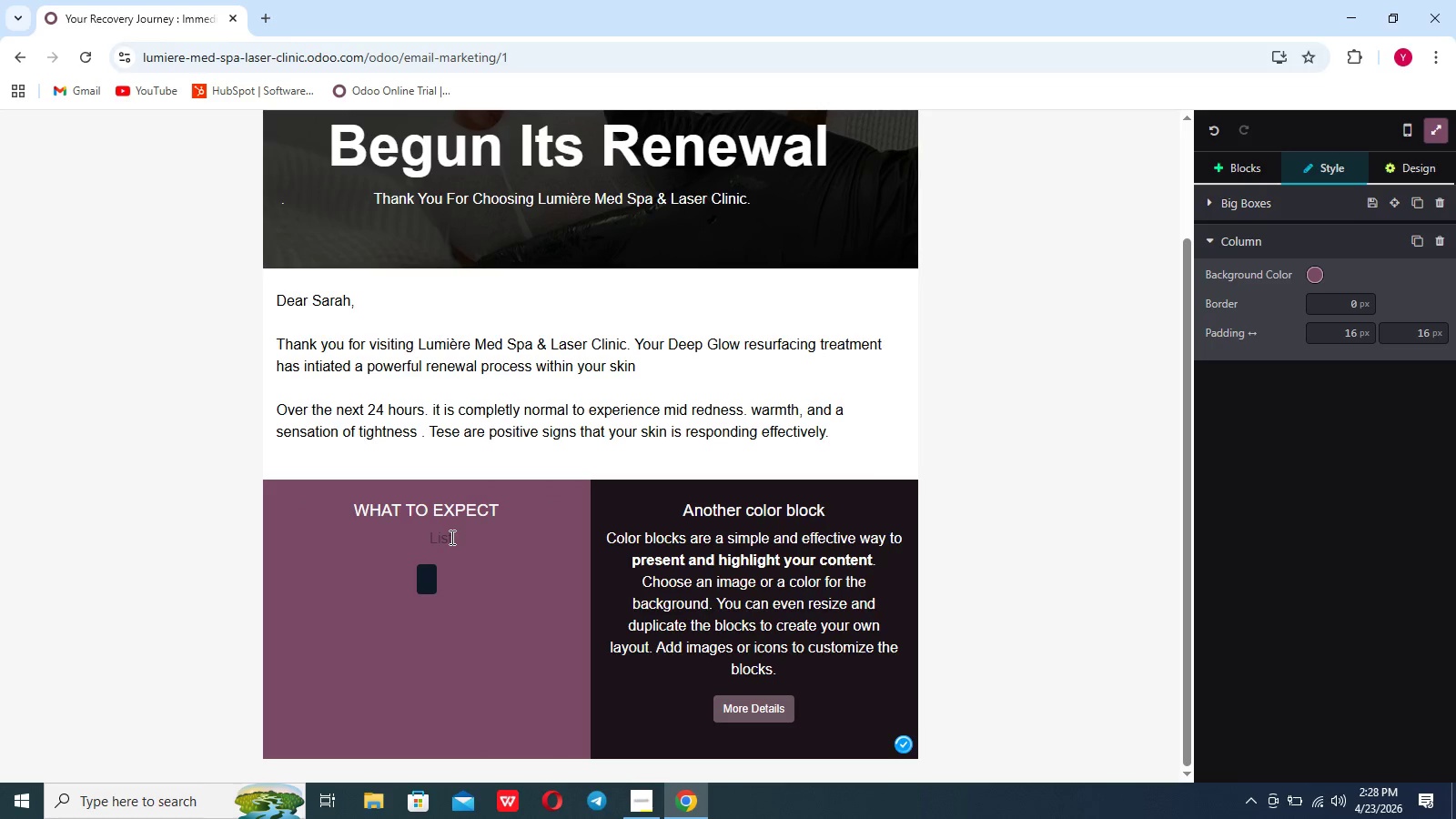 
key(Shift+Enter)
 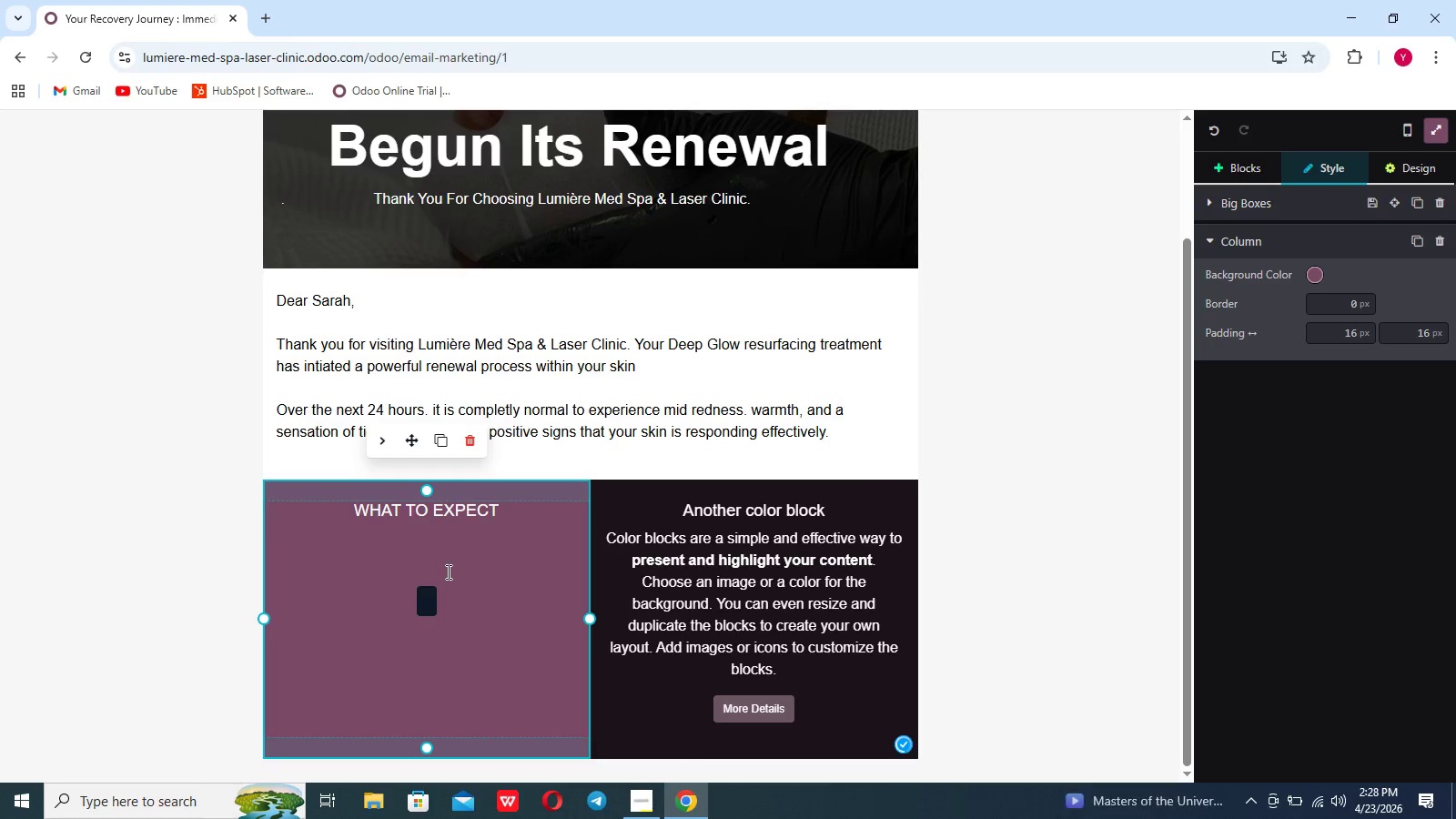 
key(Backspace)
 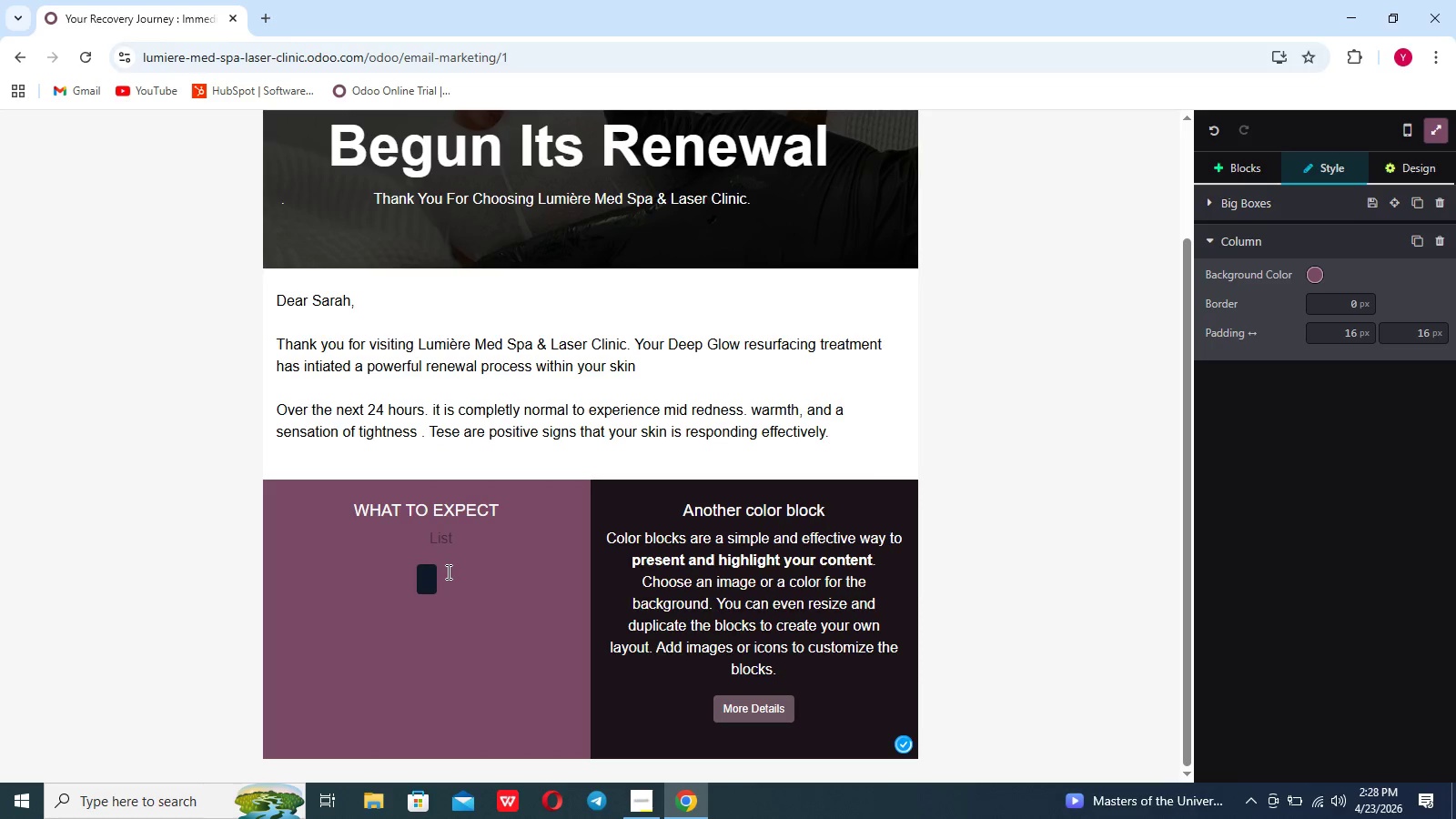 
mouse_move([444, 537])
 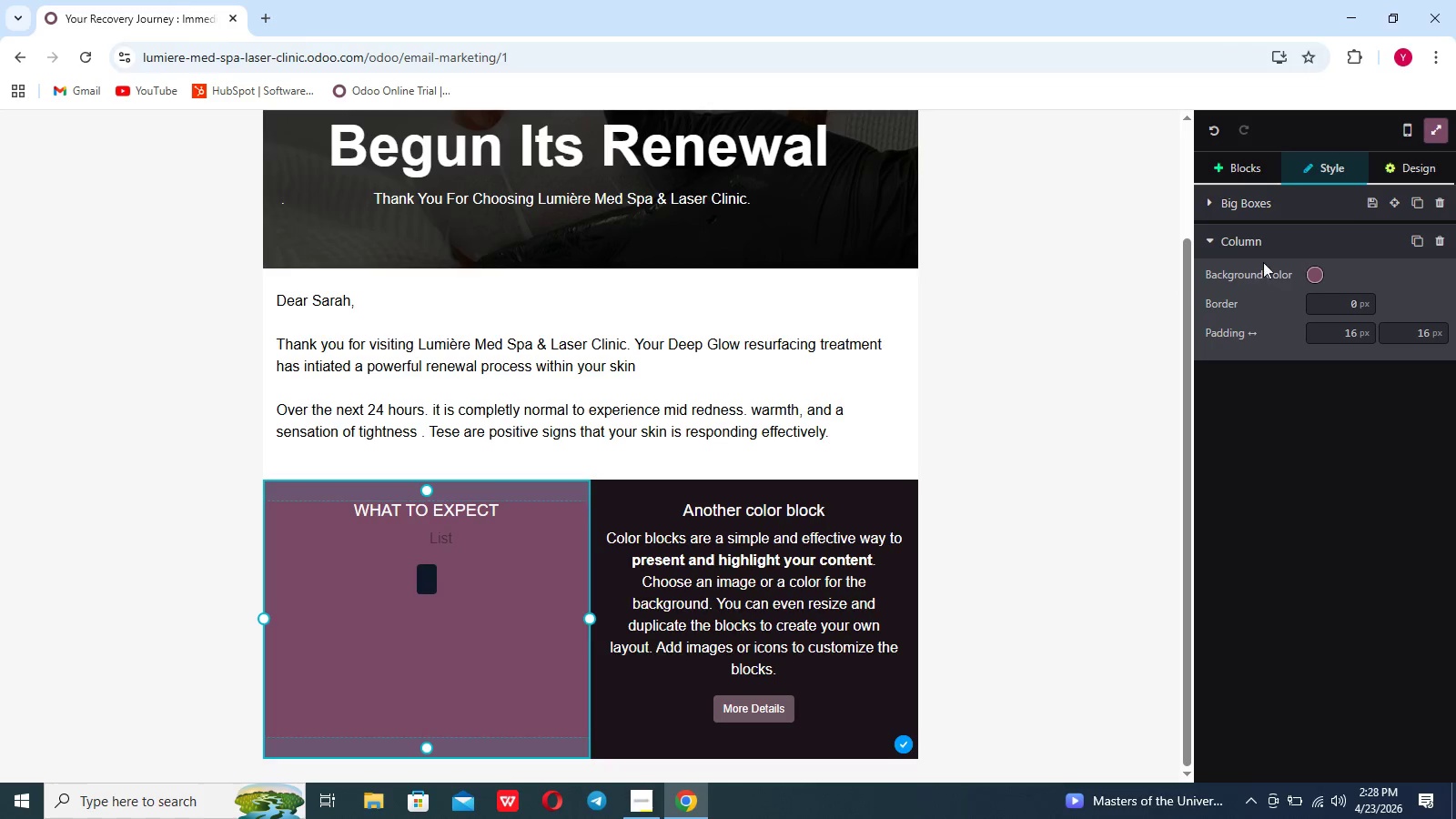 
left_click([1252, 248])
 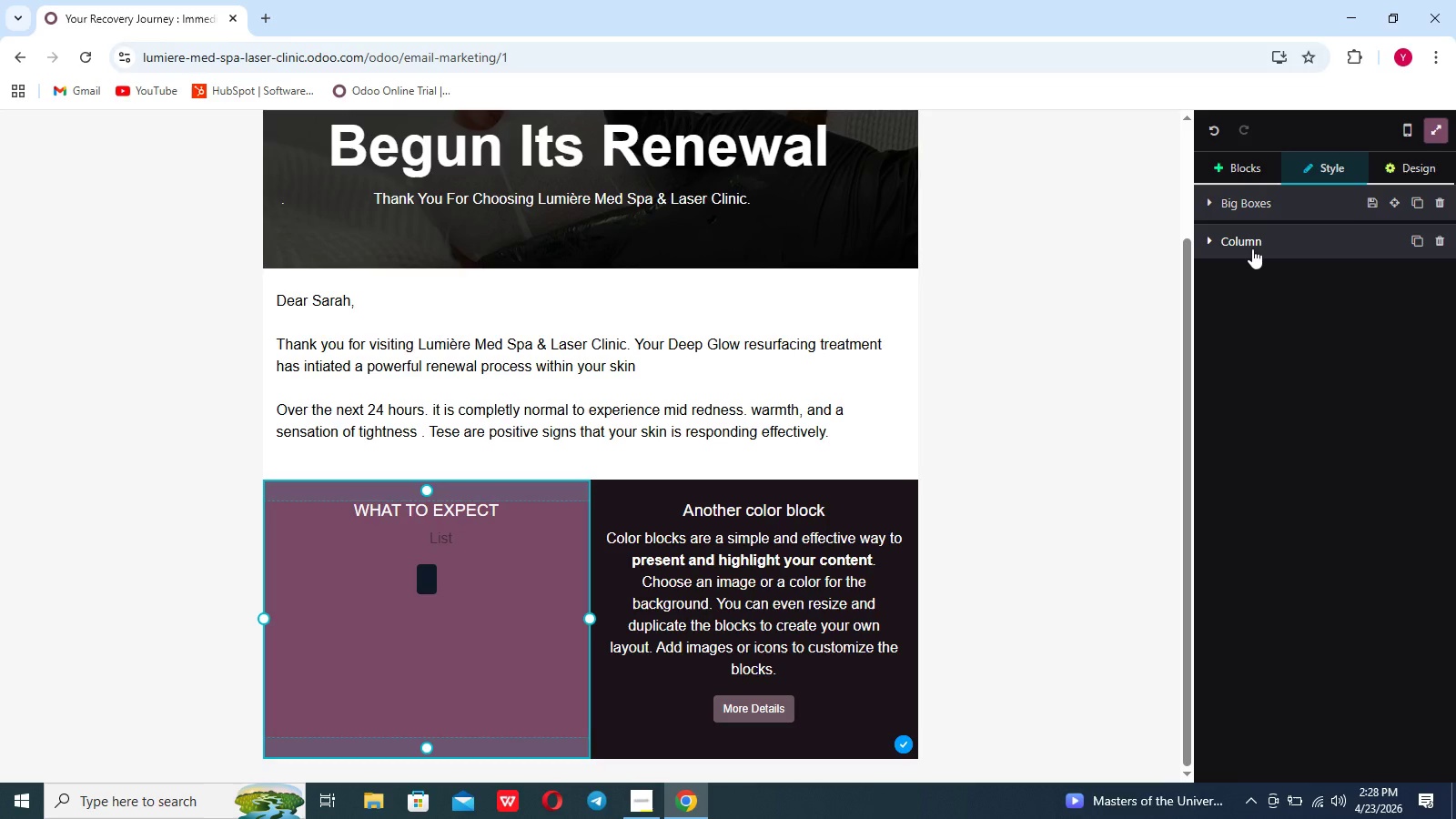 
left_click([1252, 248])
 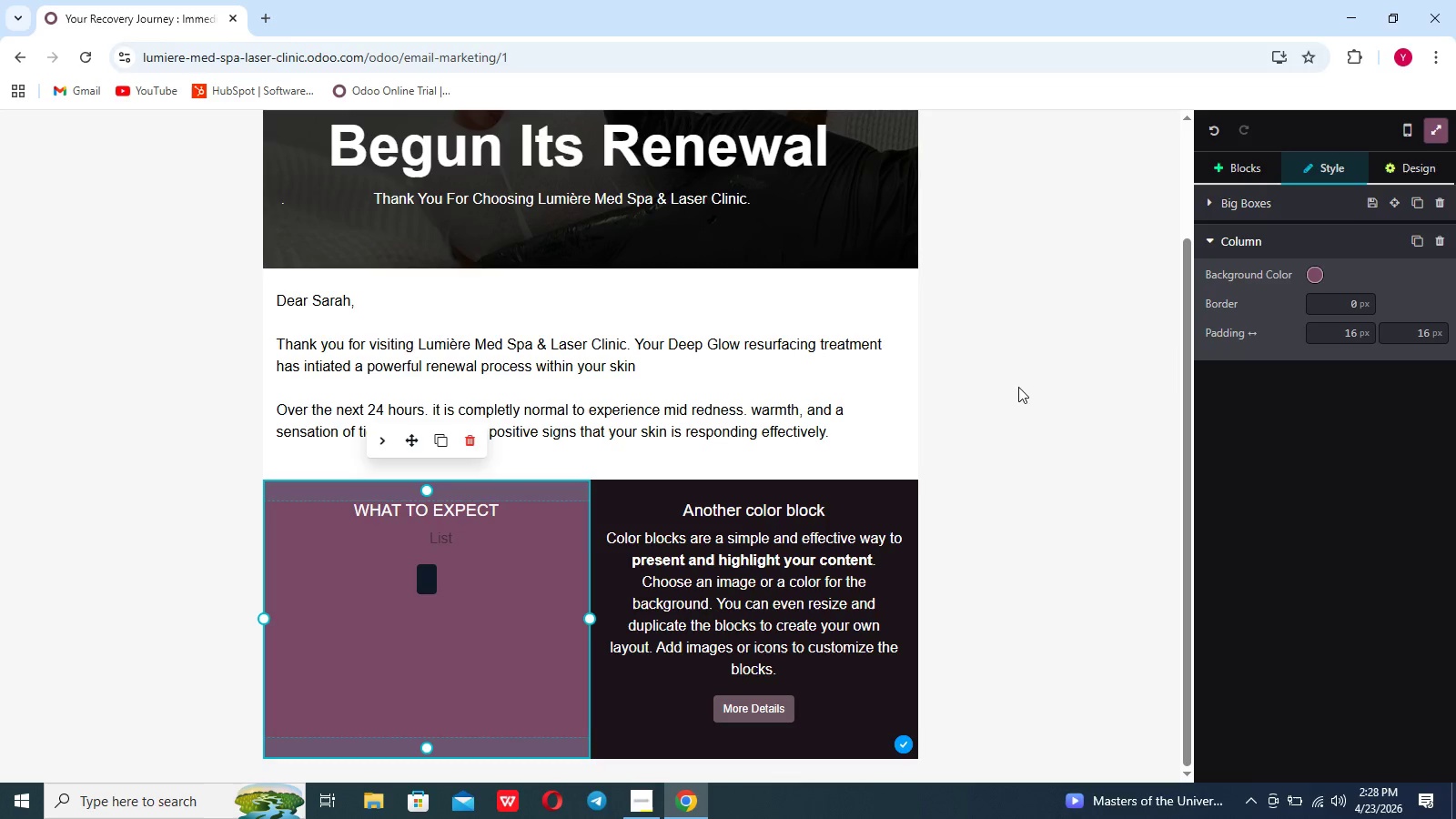 
left_click_drag(start_coordinate=[445, 618], to_coordinate=[447, 609])
 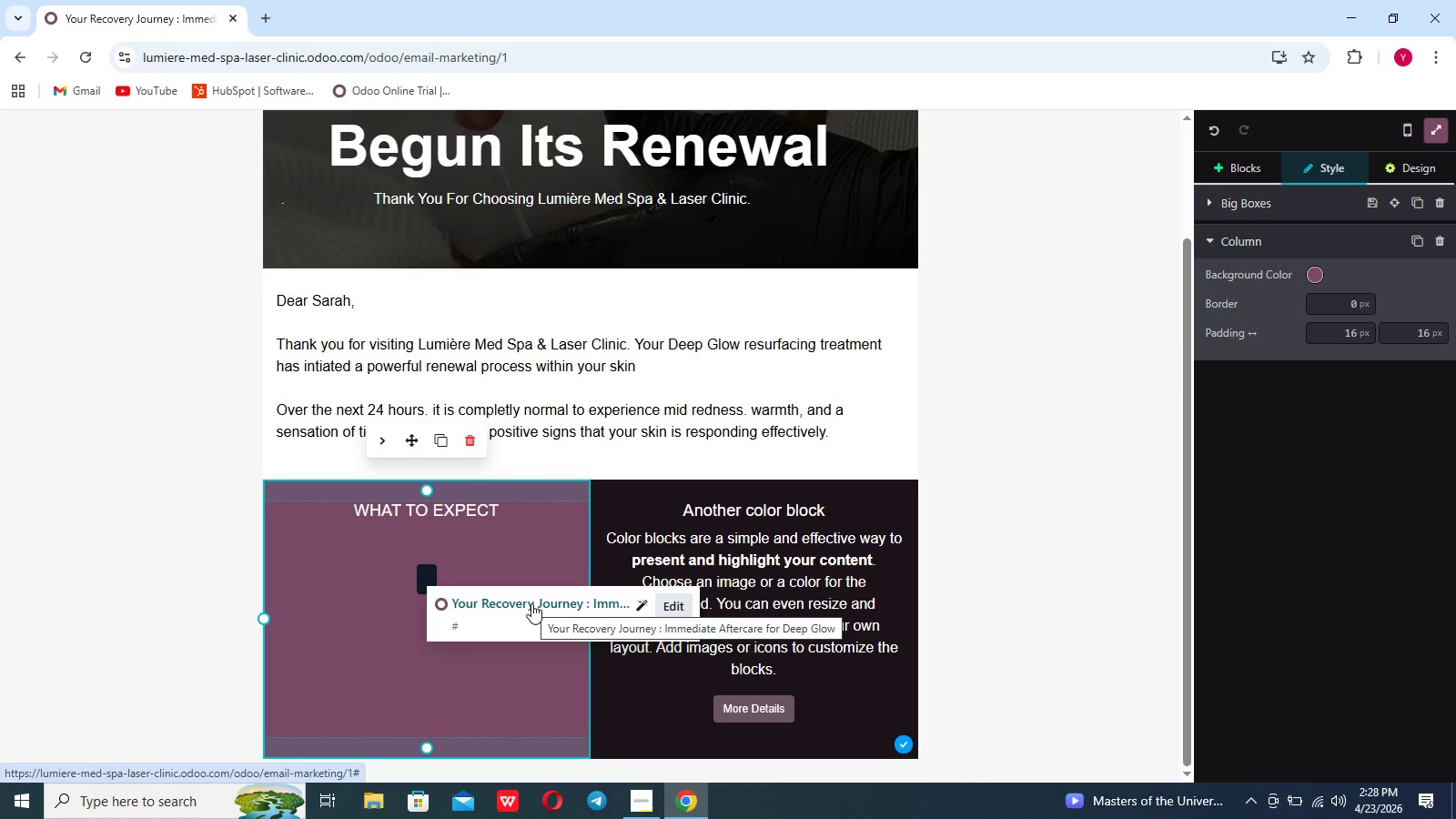 
key(Backspace)
 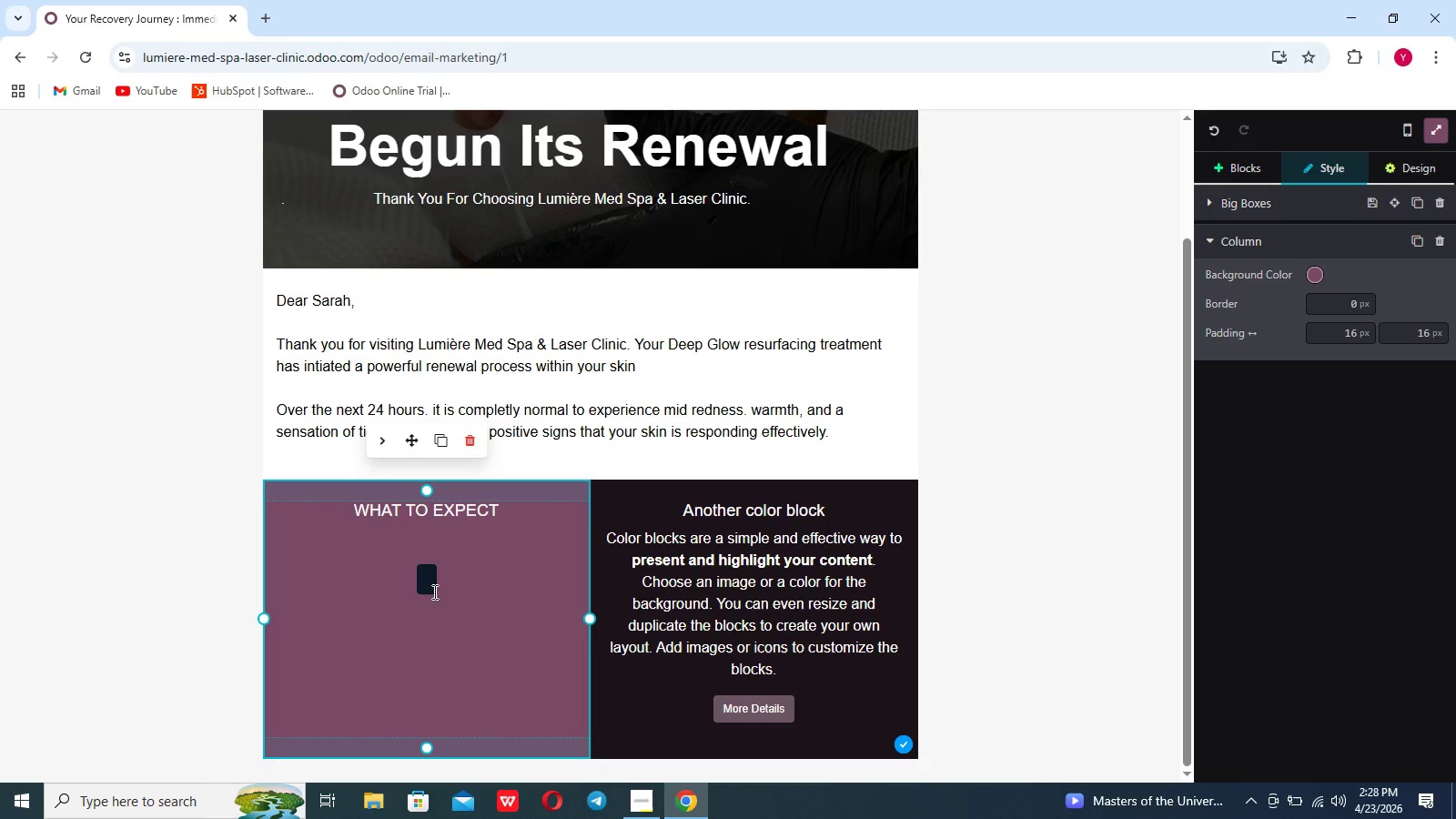 
left_click([419, 572])
 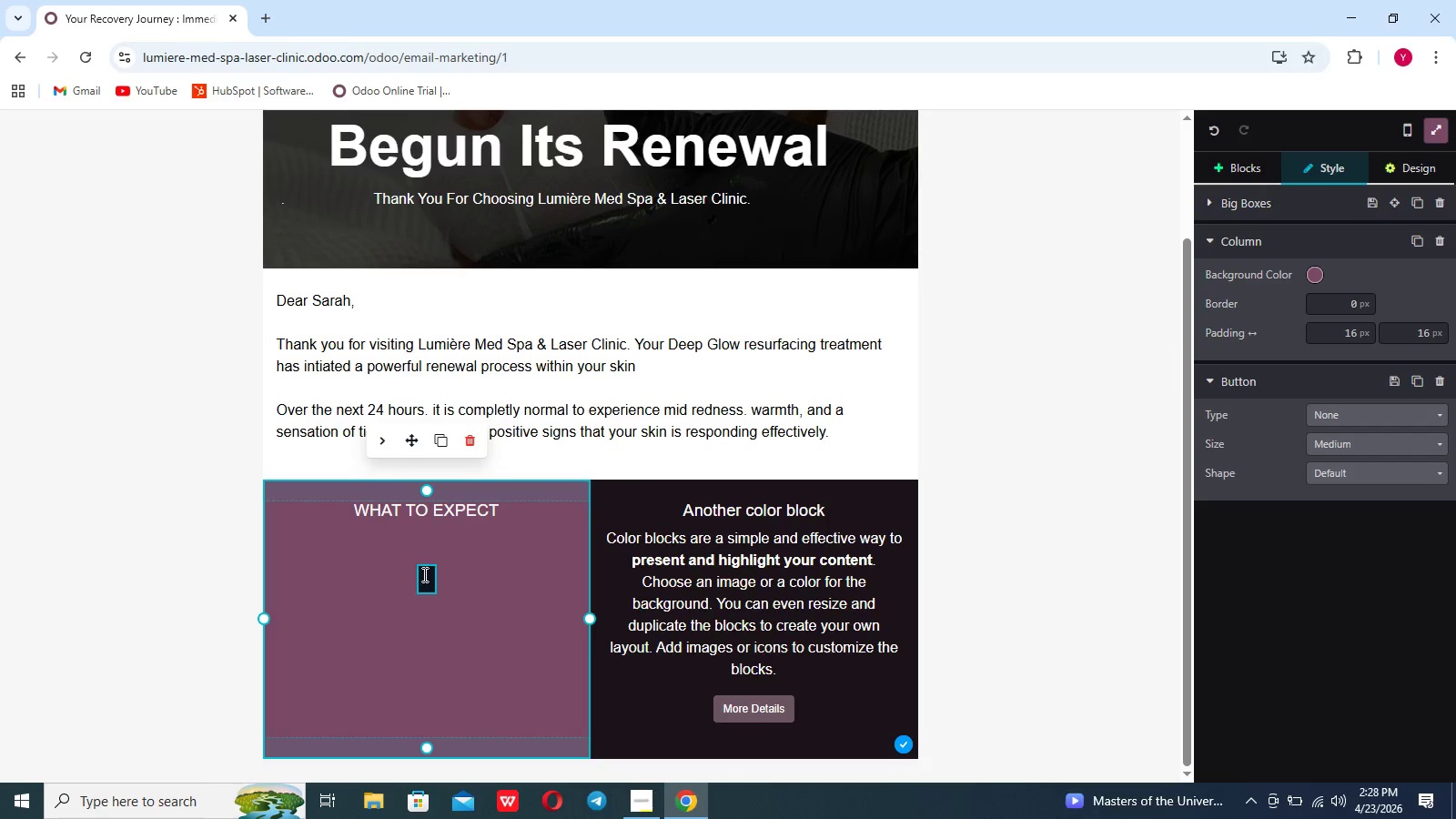 
left_click([424, 575])
 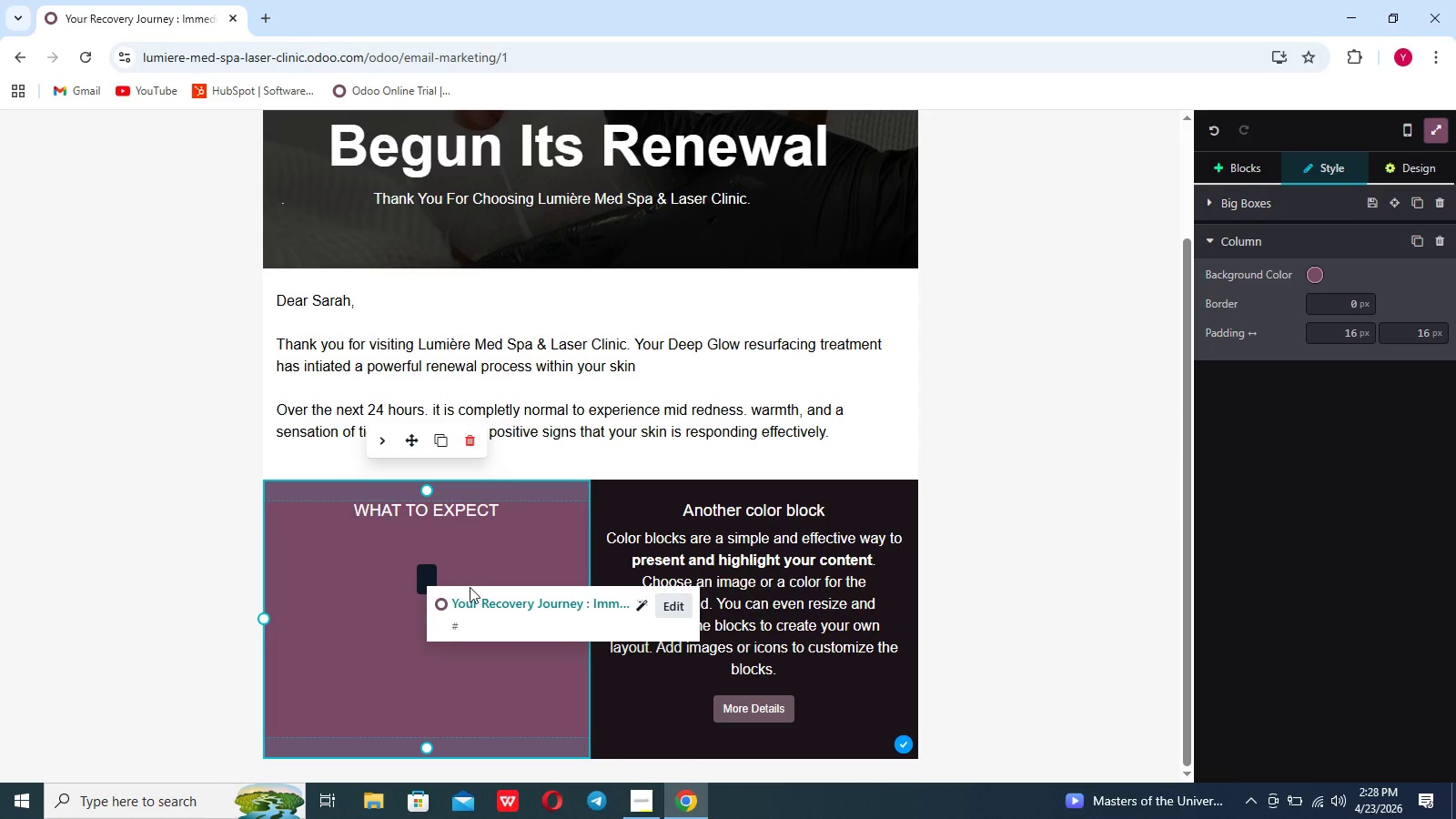 
double_click([430, 577])
 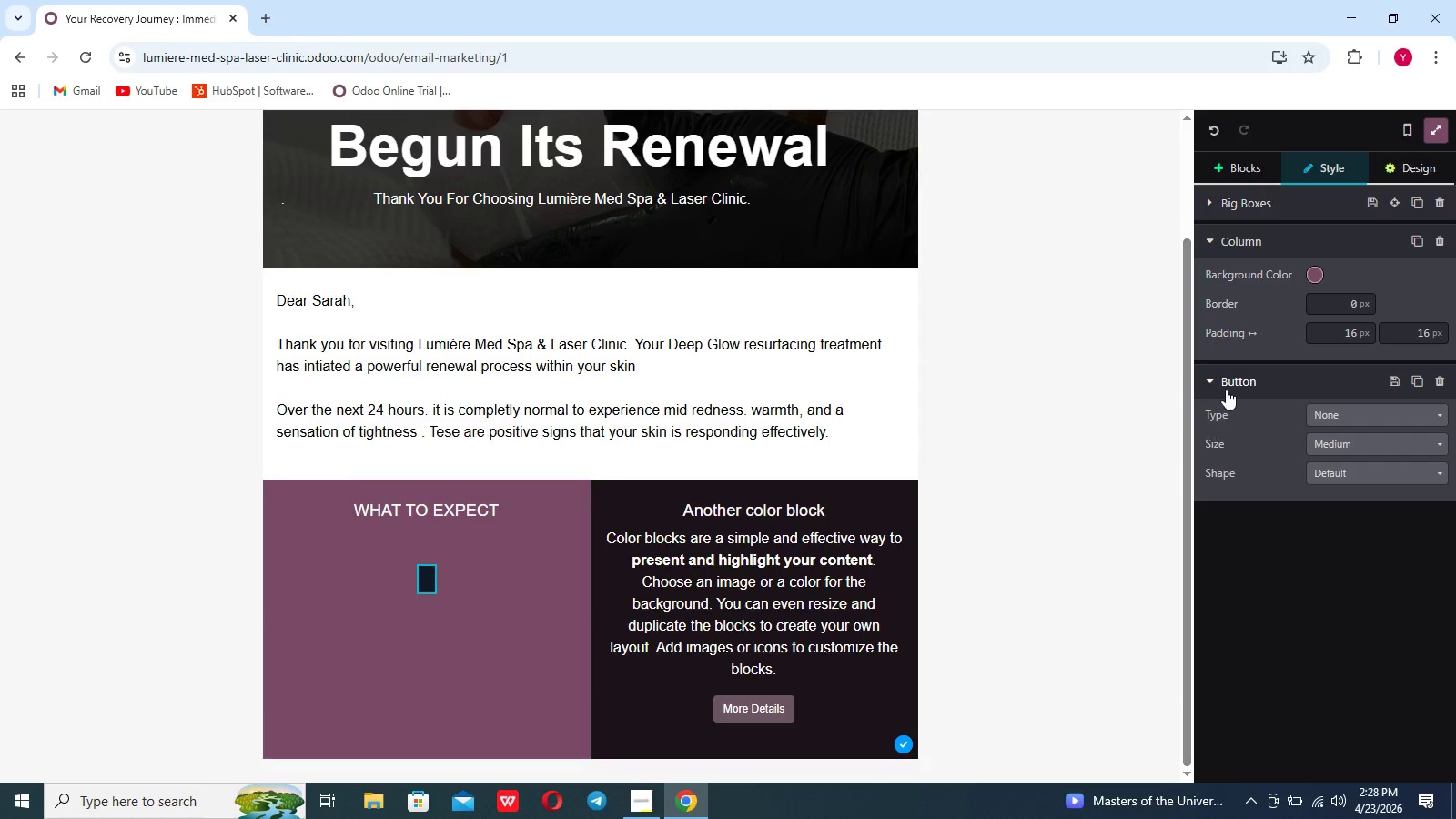 
left_click([1209, 380])
 